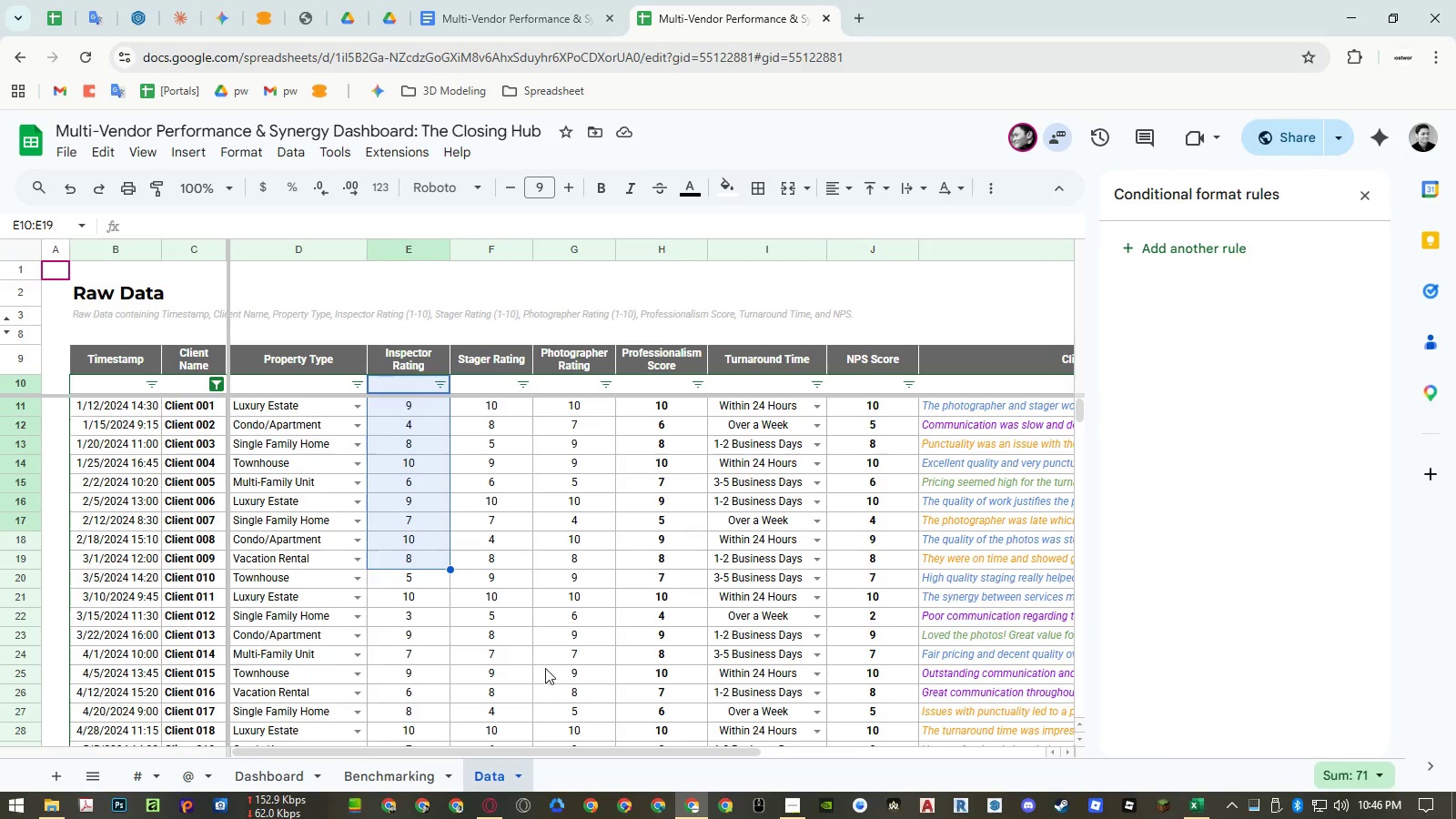 
hold_key(key=ShiftLeft, duration=1.5)
scroll: coordinate [549, 637], scroll_direction: down, amount: 7.0
 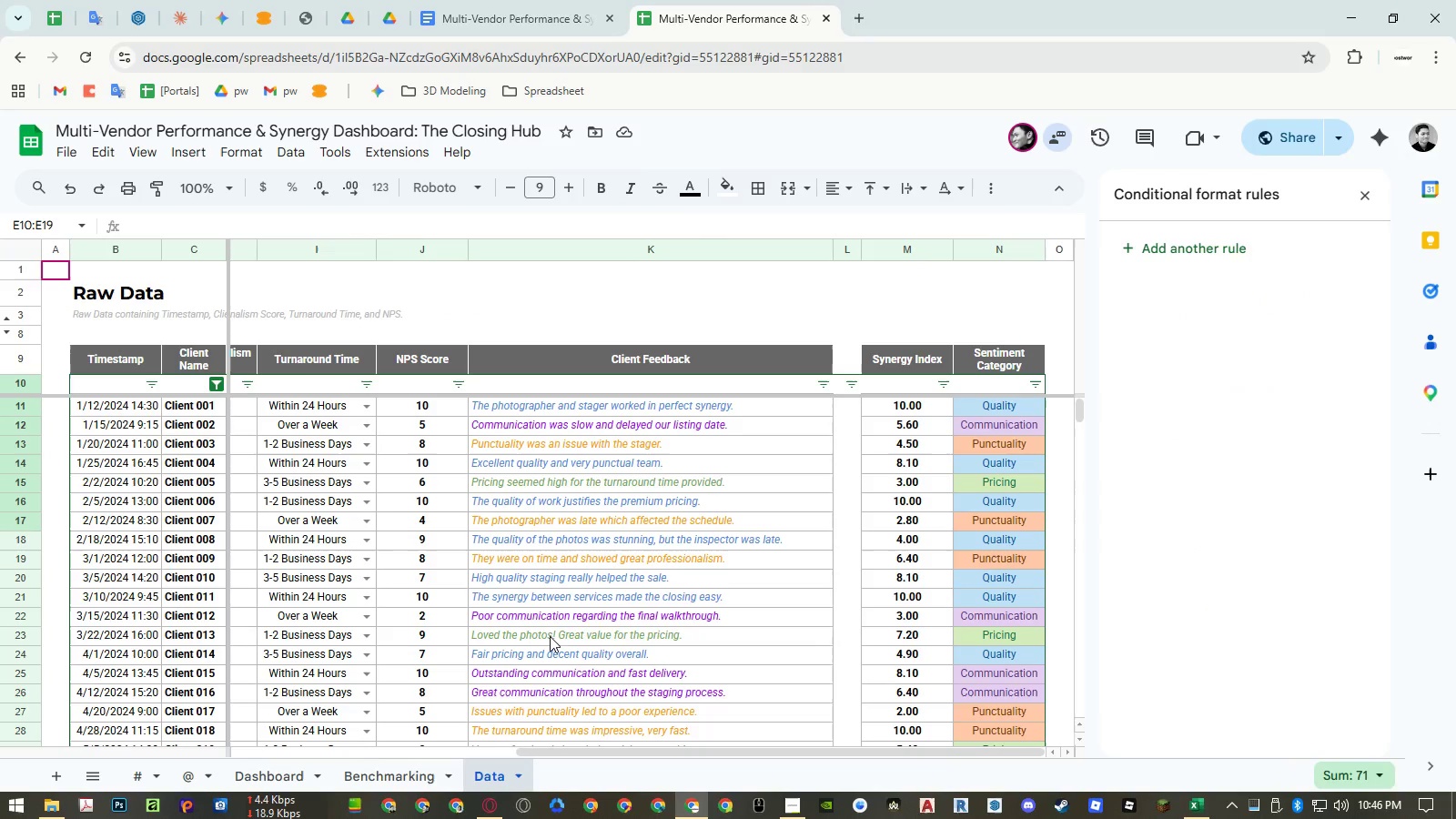 
hold_key(key=ShiftLeft, duration=0.52)
 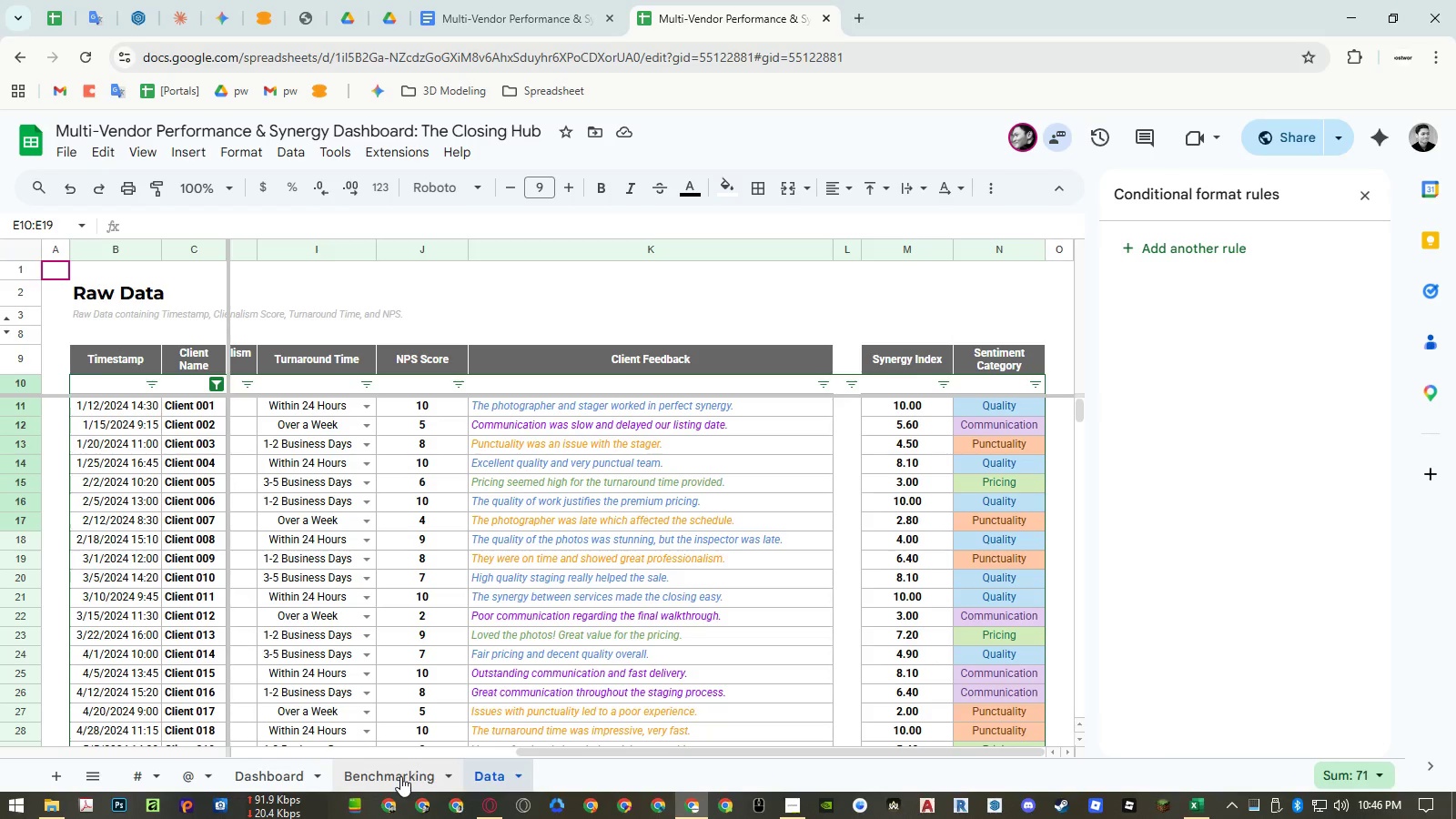 
left_click([400, 776])
 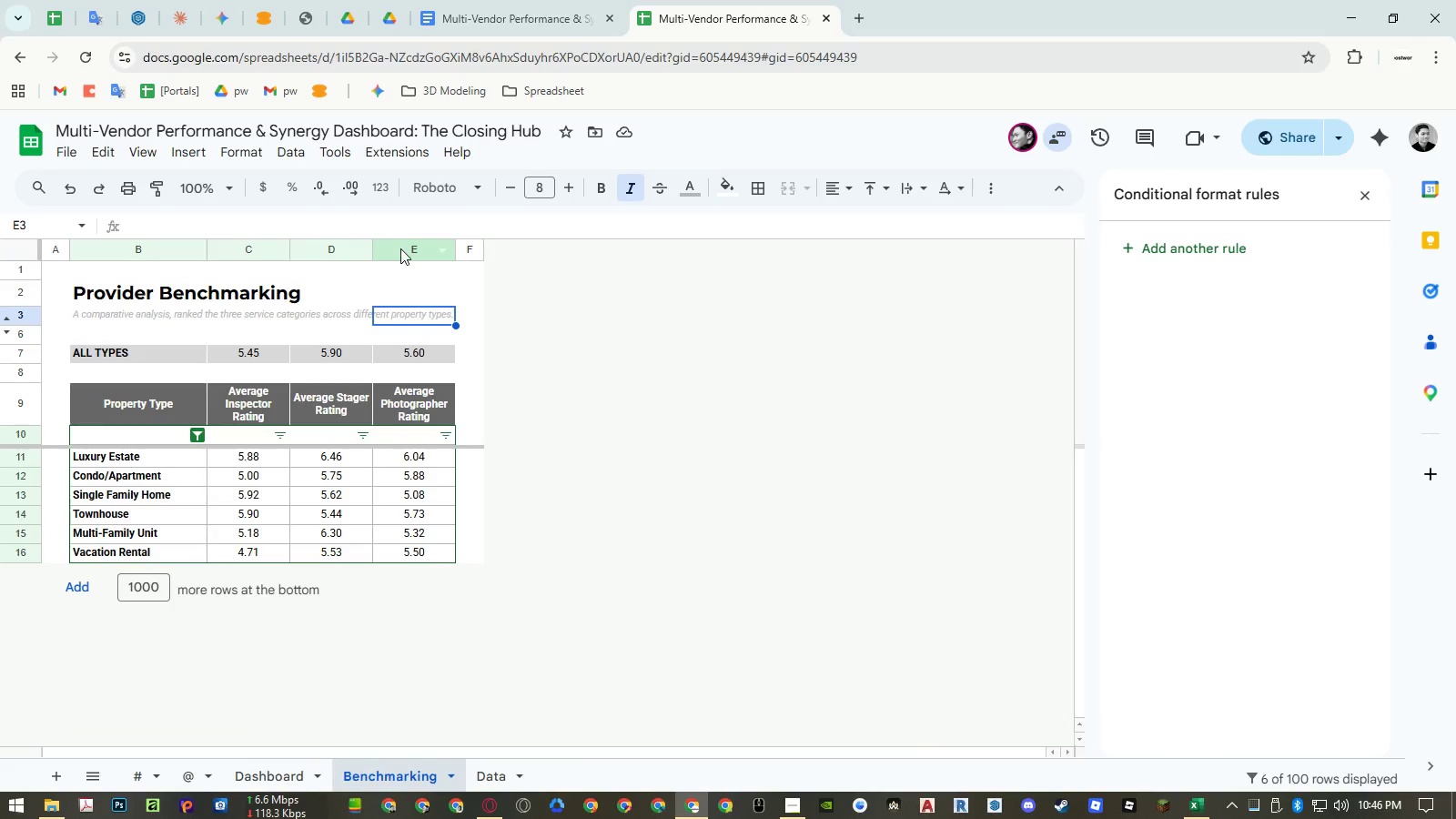 
right_click([400, 248])
 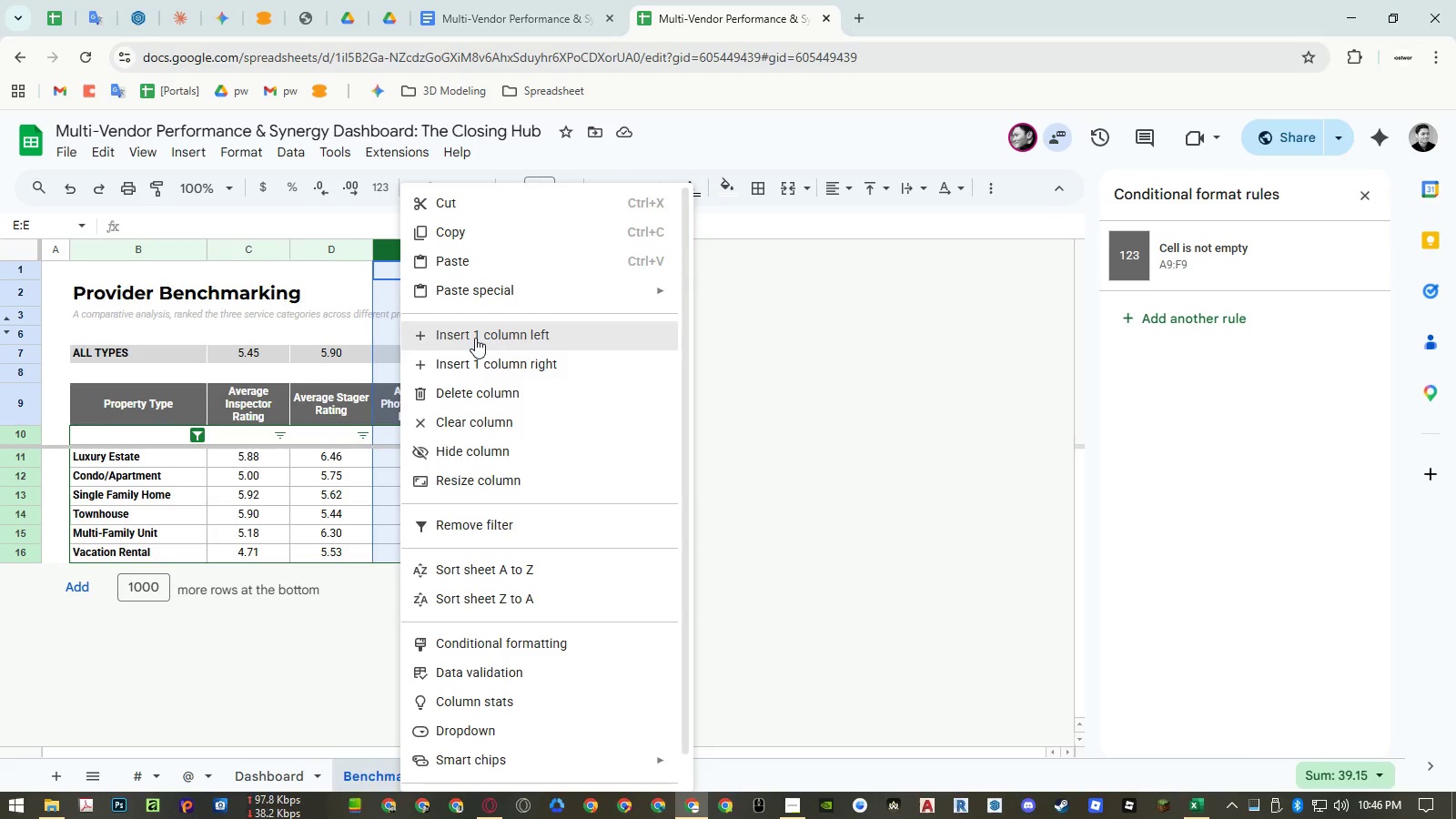 
left_click([475, 338])
 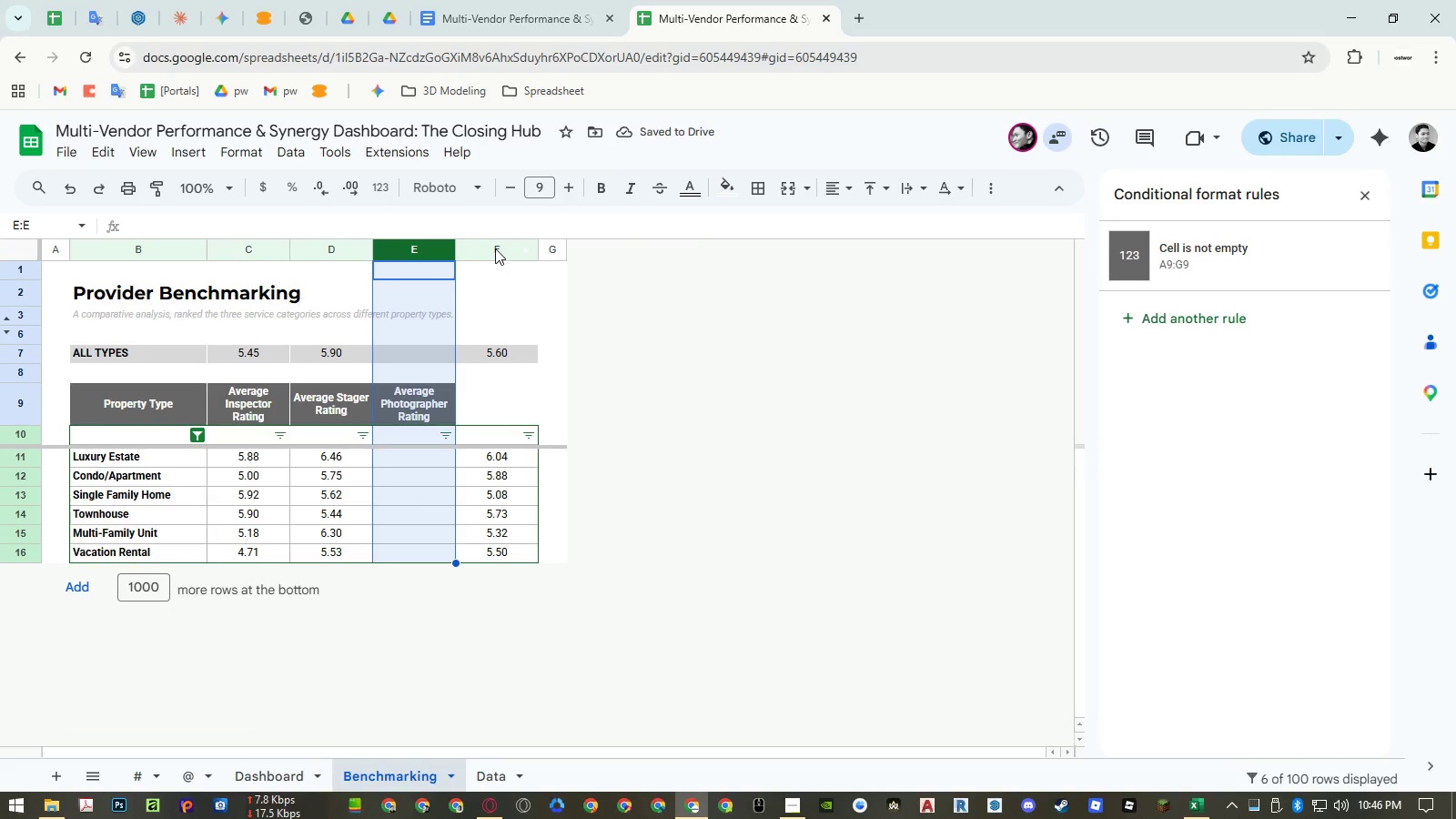 
left_click([495, 248])
 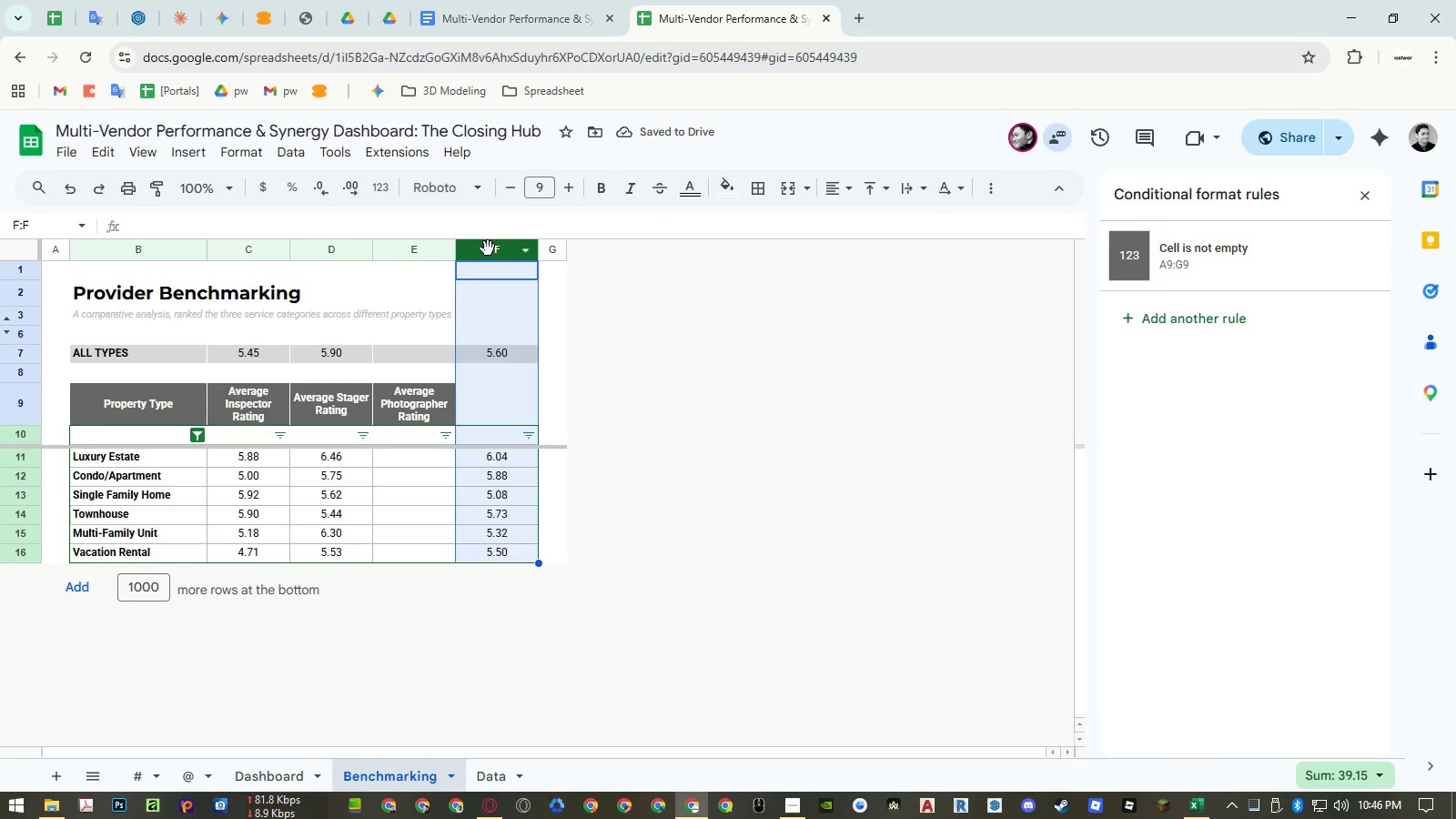 
left_click_drag(start_coordinate=[488, 248], to_coordinate=[419, 250])
 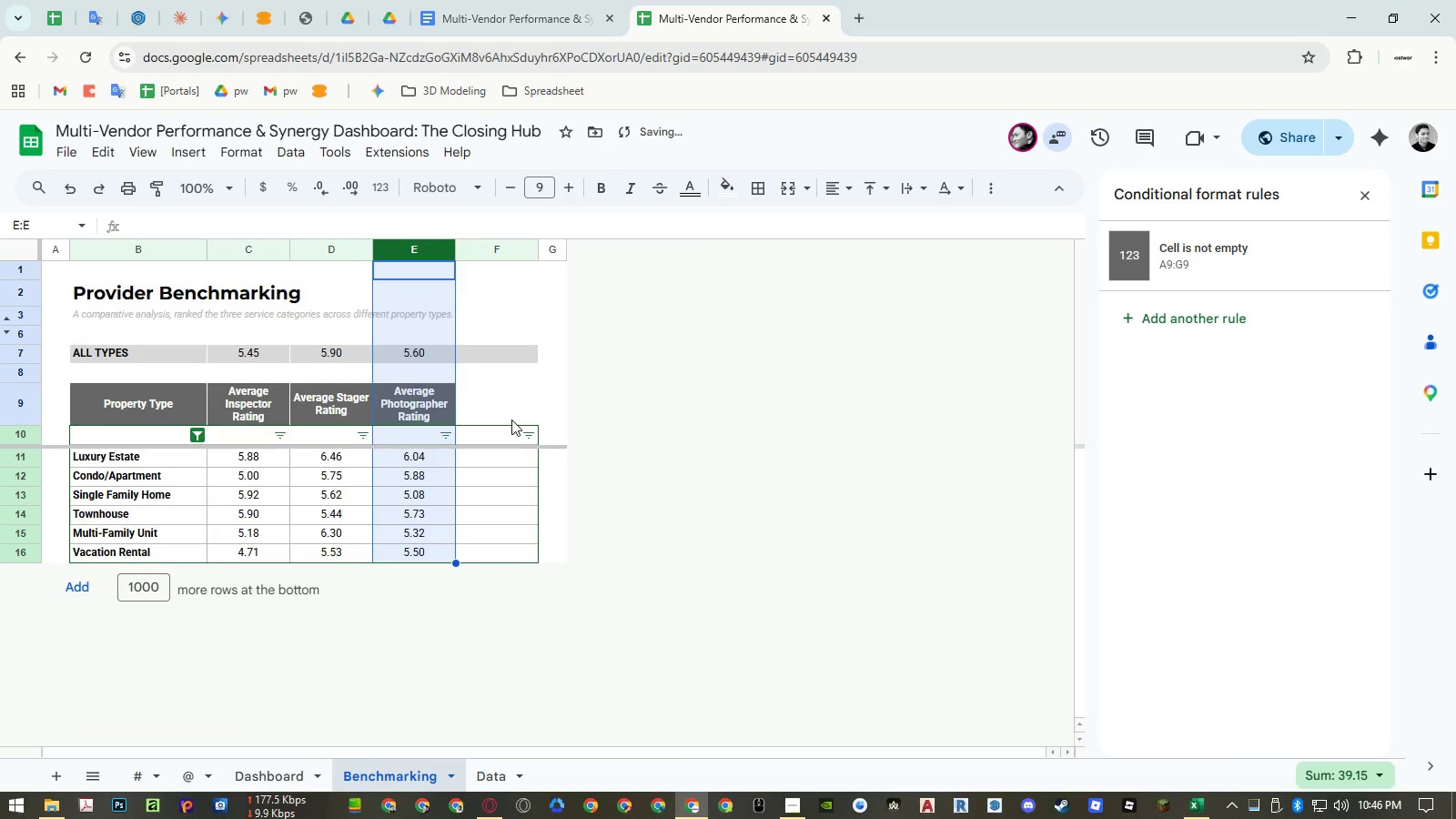 
right_click([487, 251])
 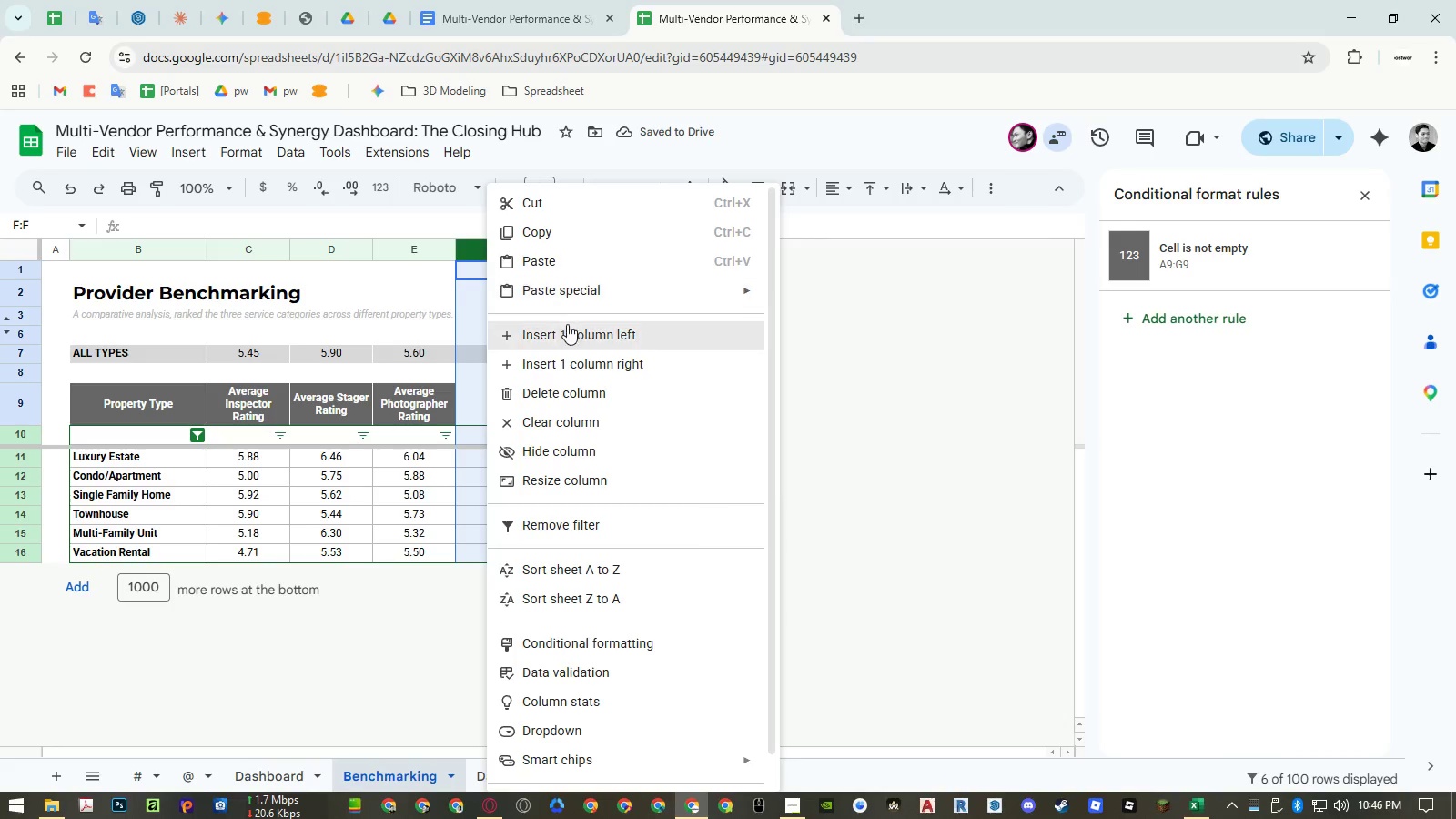 
left_click([569, 329])
 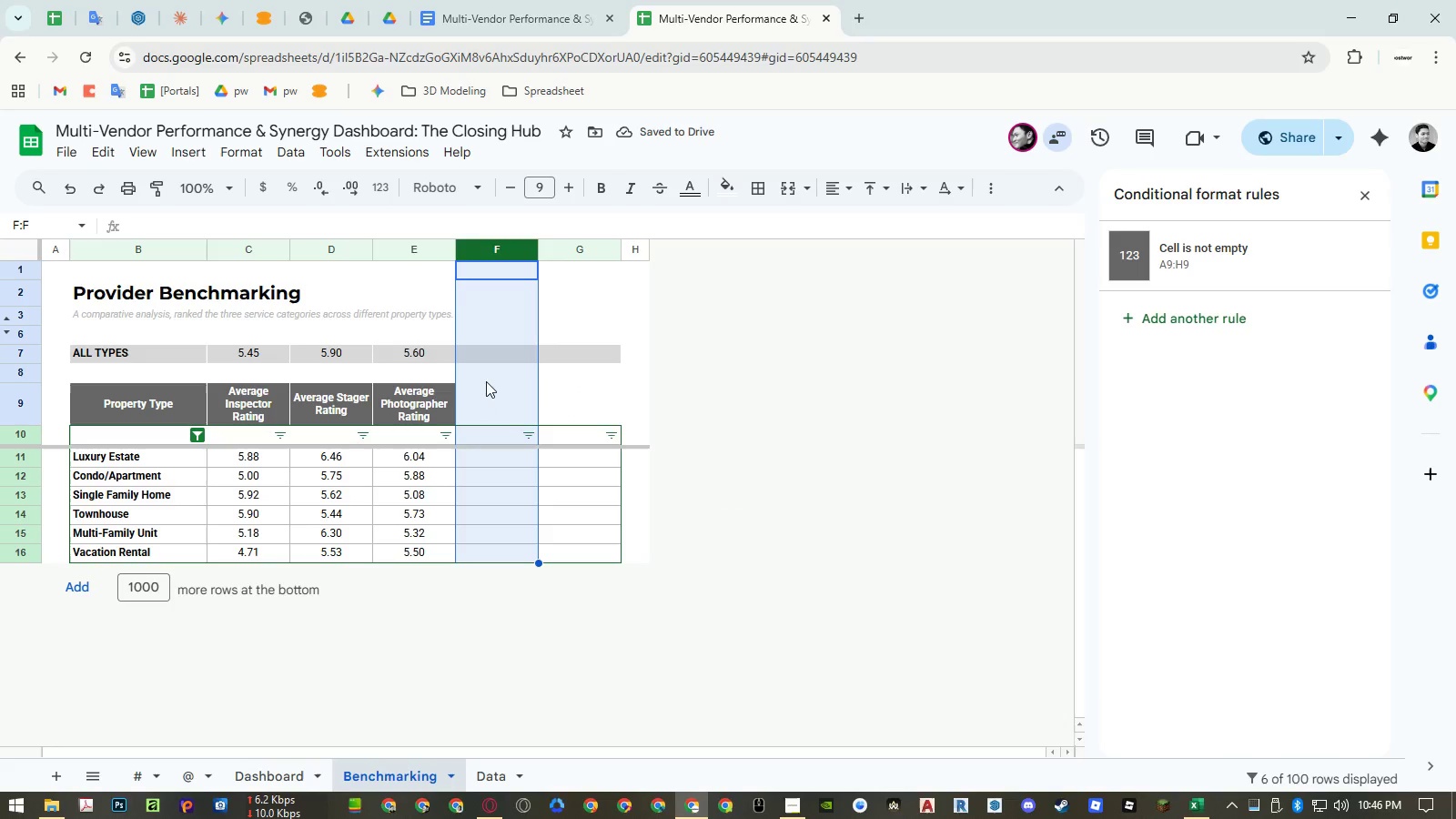 
left_click([631, 252])
 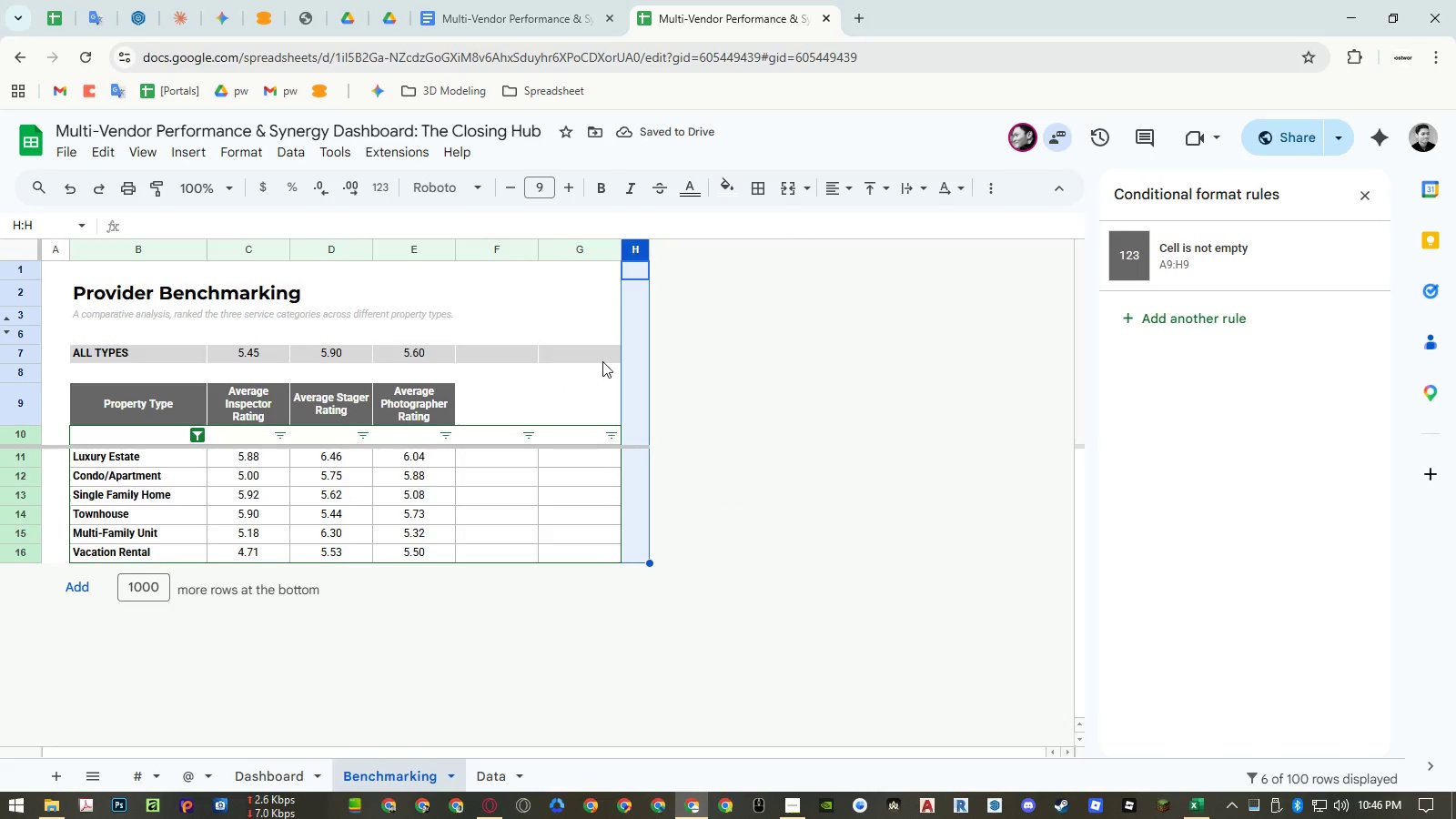 
key(Control+ControlLeft)
 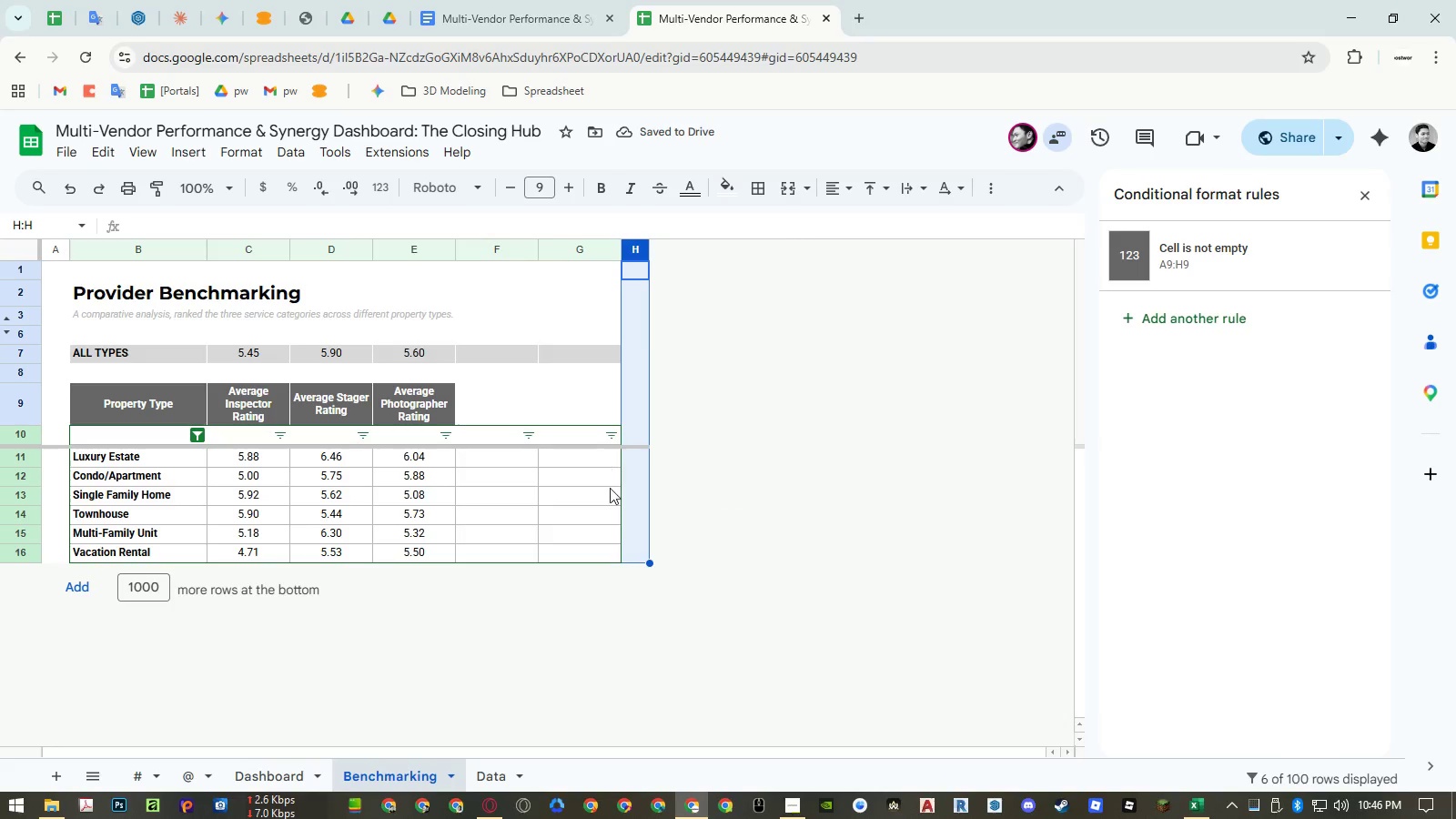 
key(Control+C)
 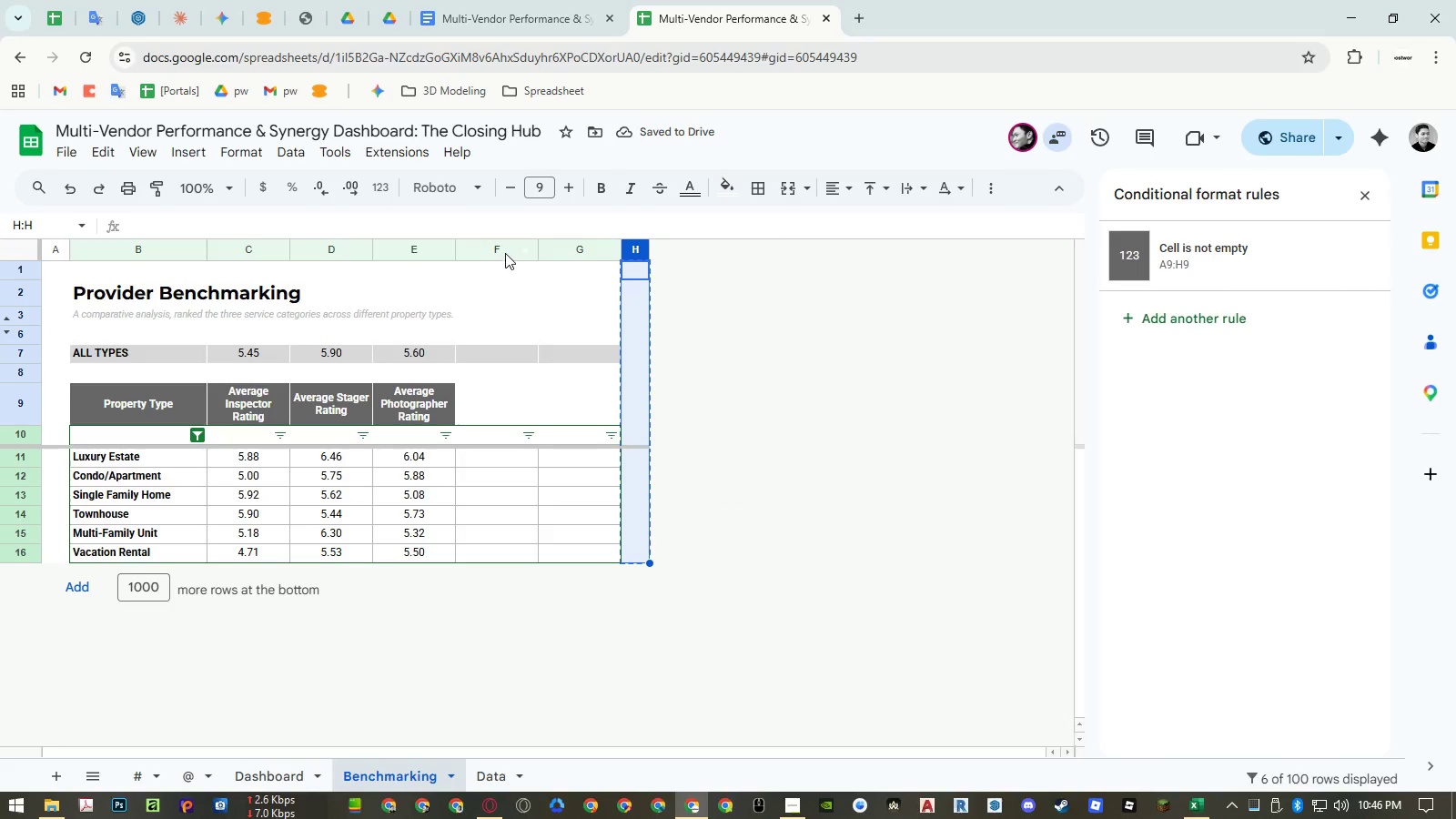 
left_click([500, 246])
 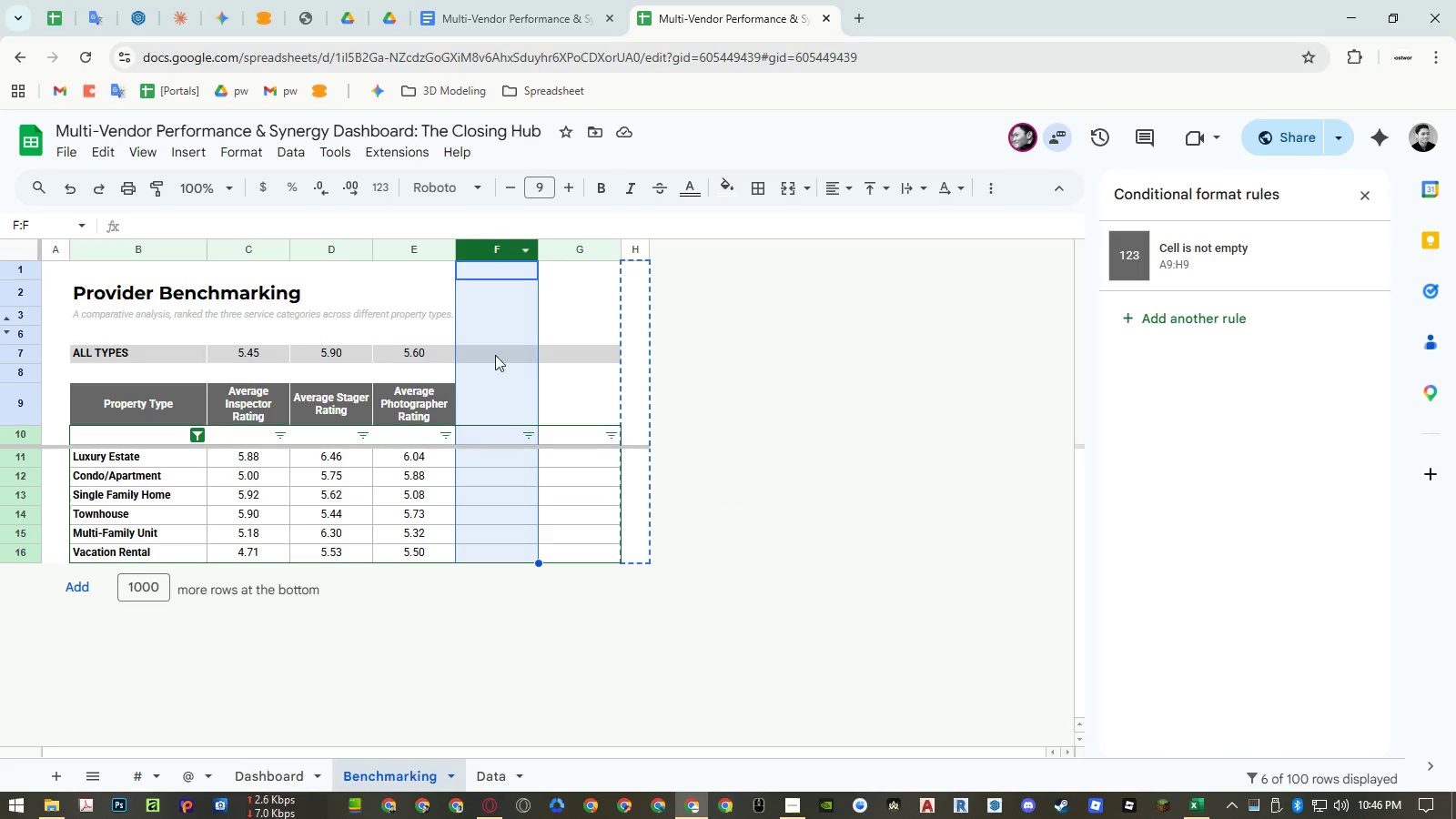 
key(Control+ControlLeft)
 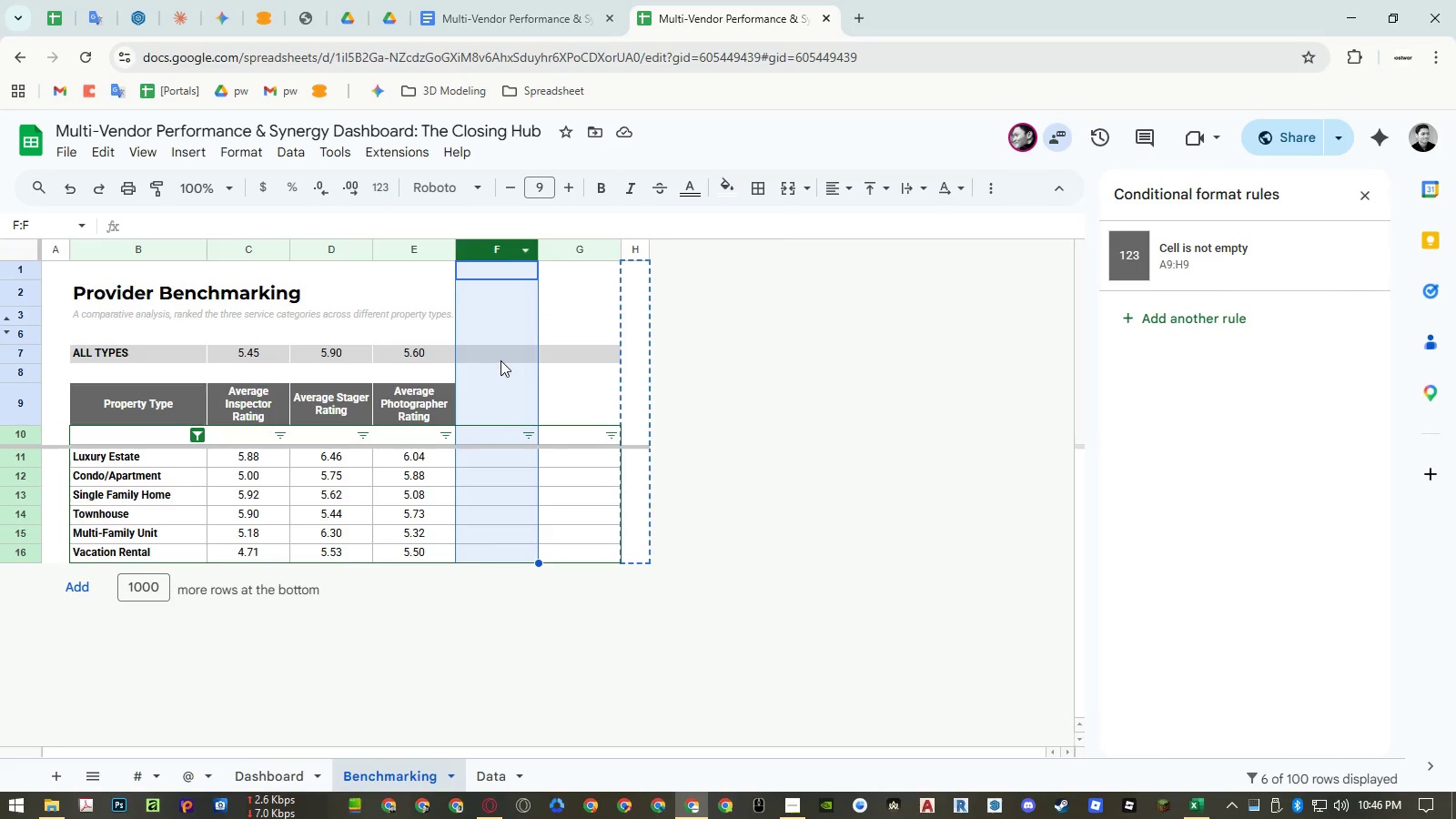 
key(Control+V)
 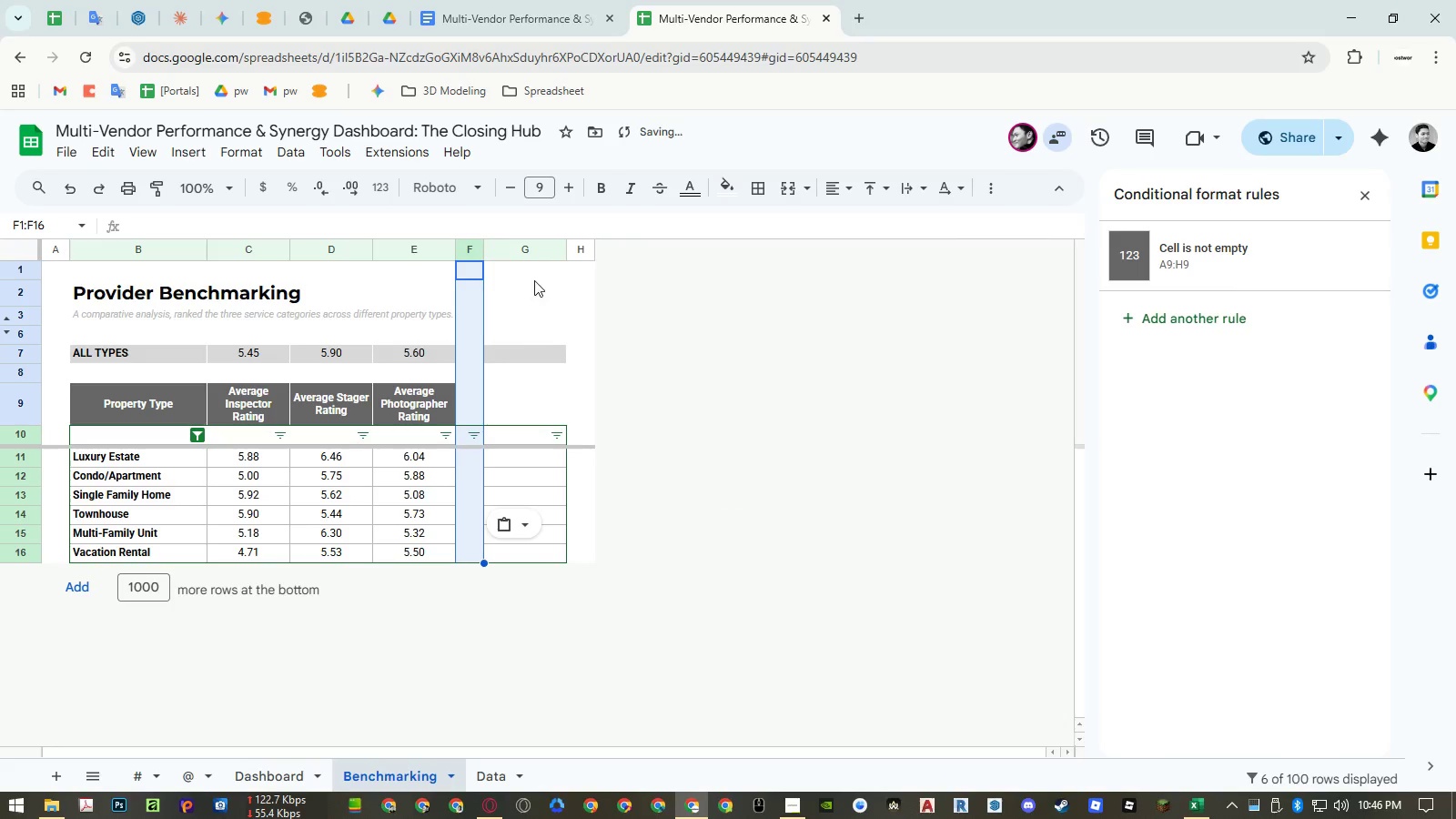 
right_click([533, 253])
 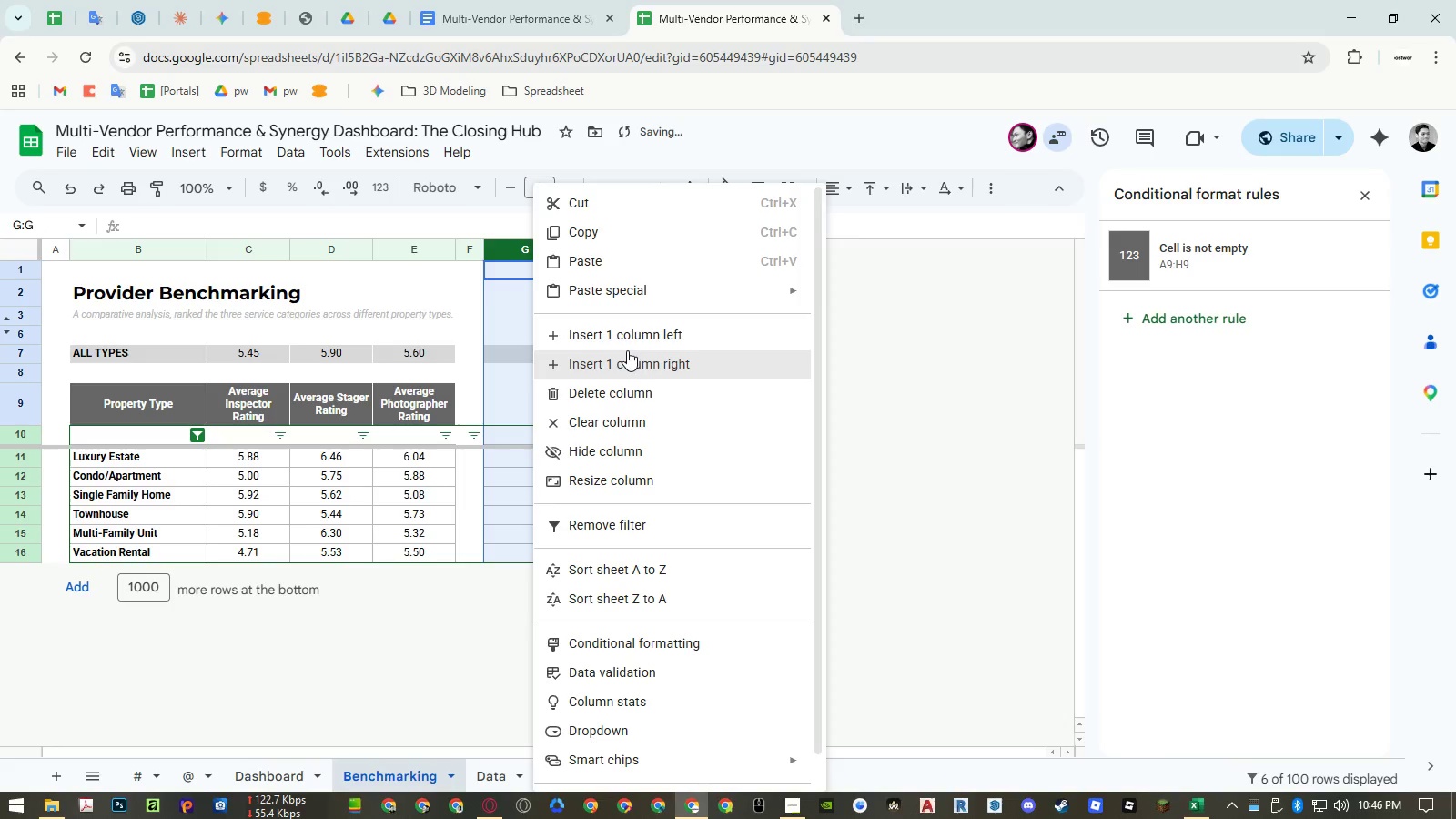 
left_click([630, 336])
 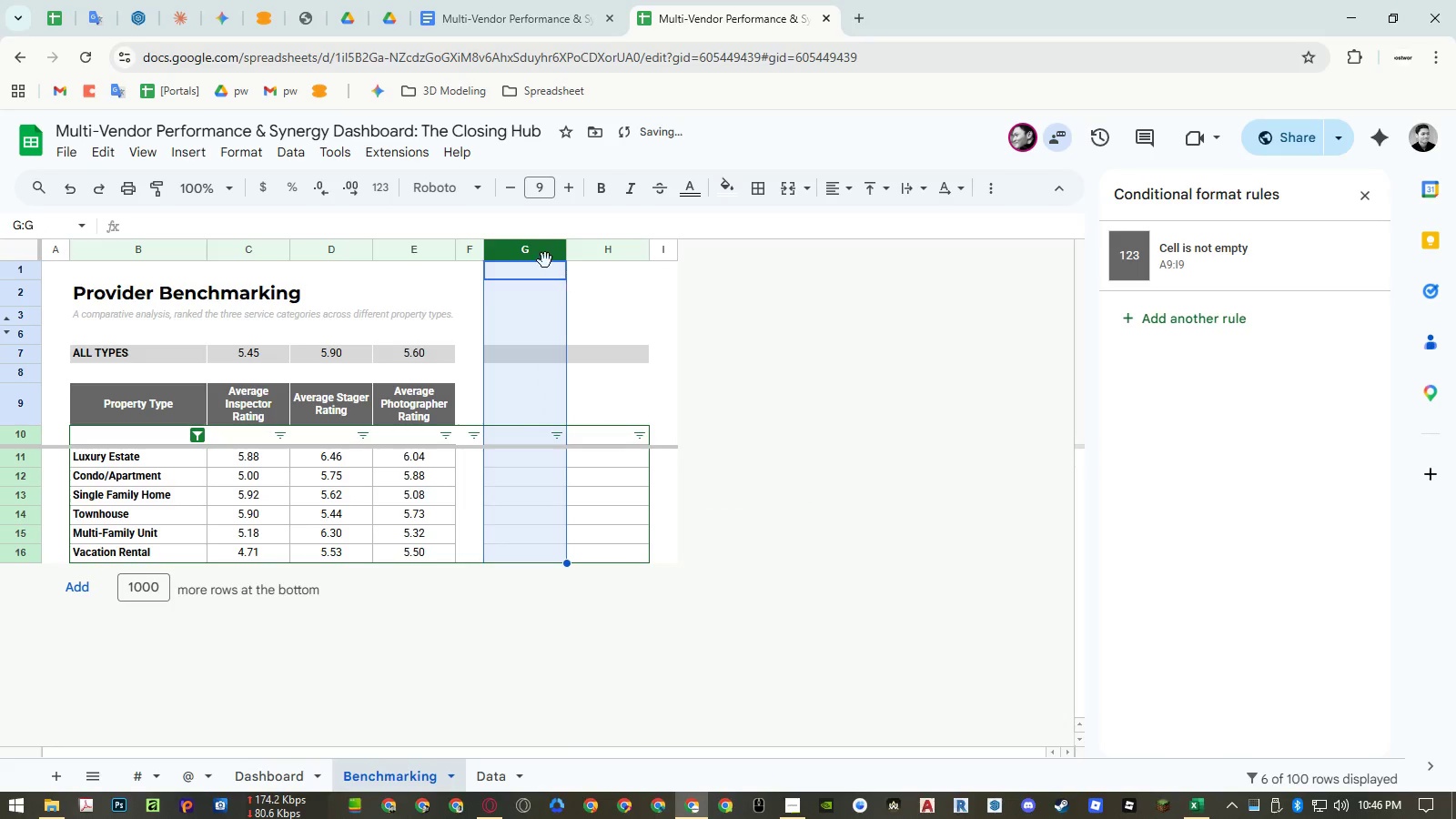 
right_click([530, 248])
 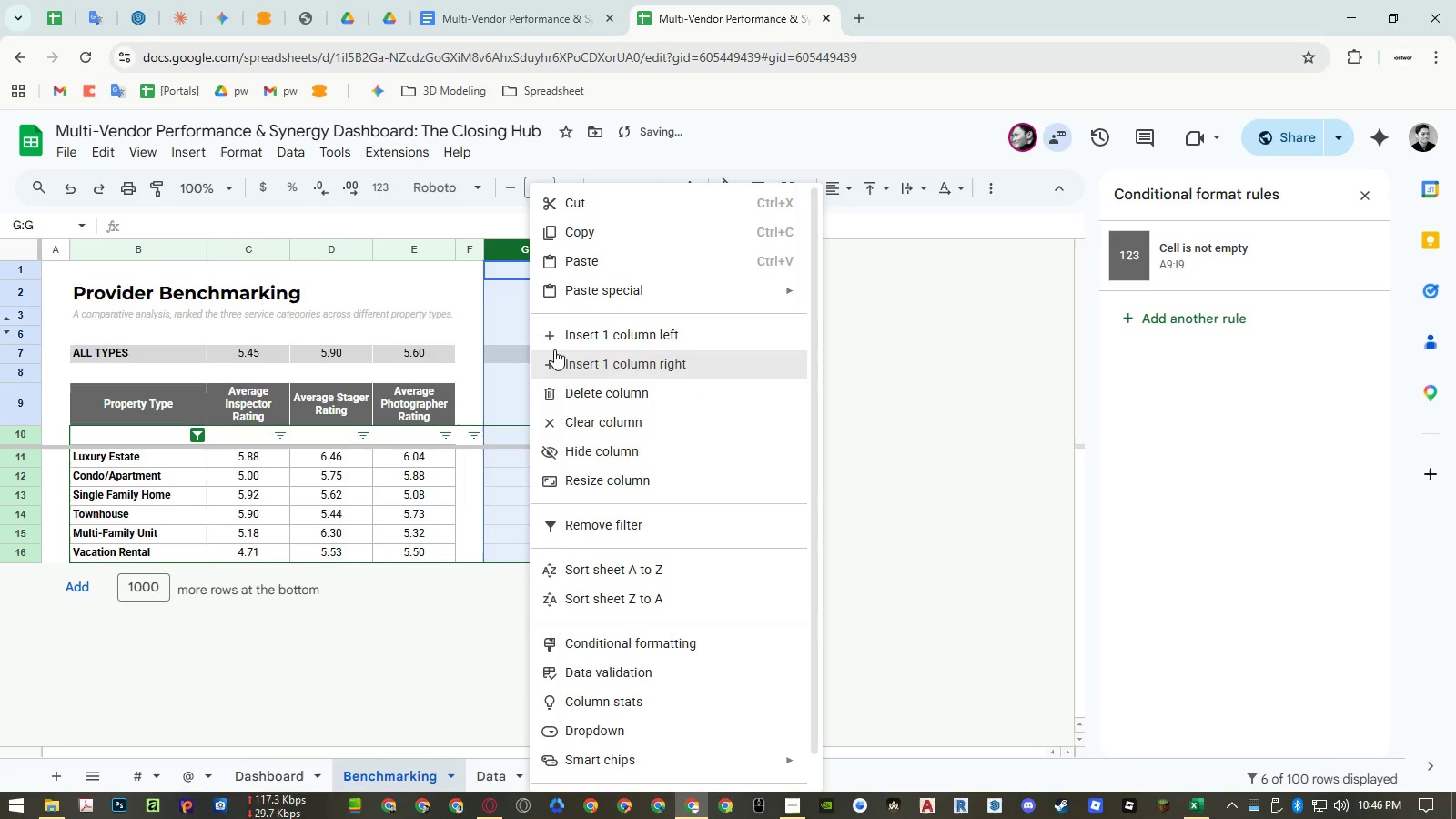 
left_click([482, 308])
 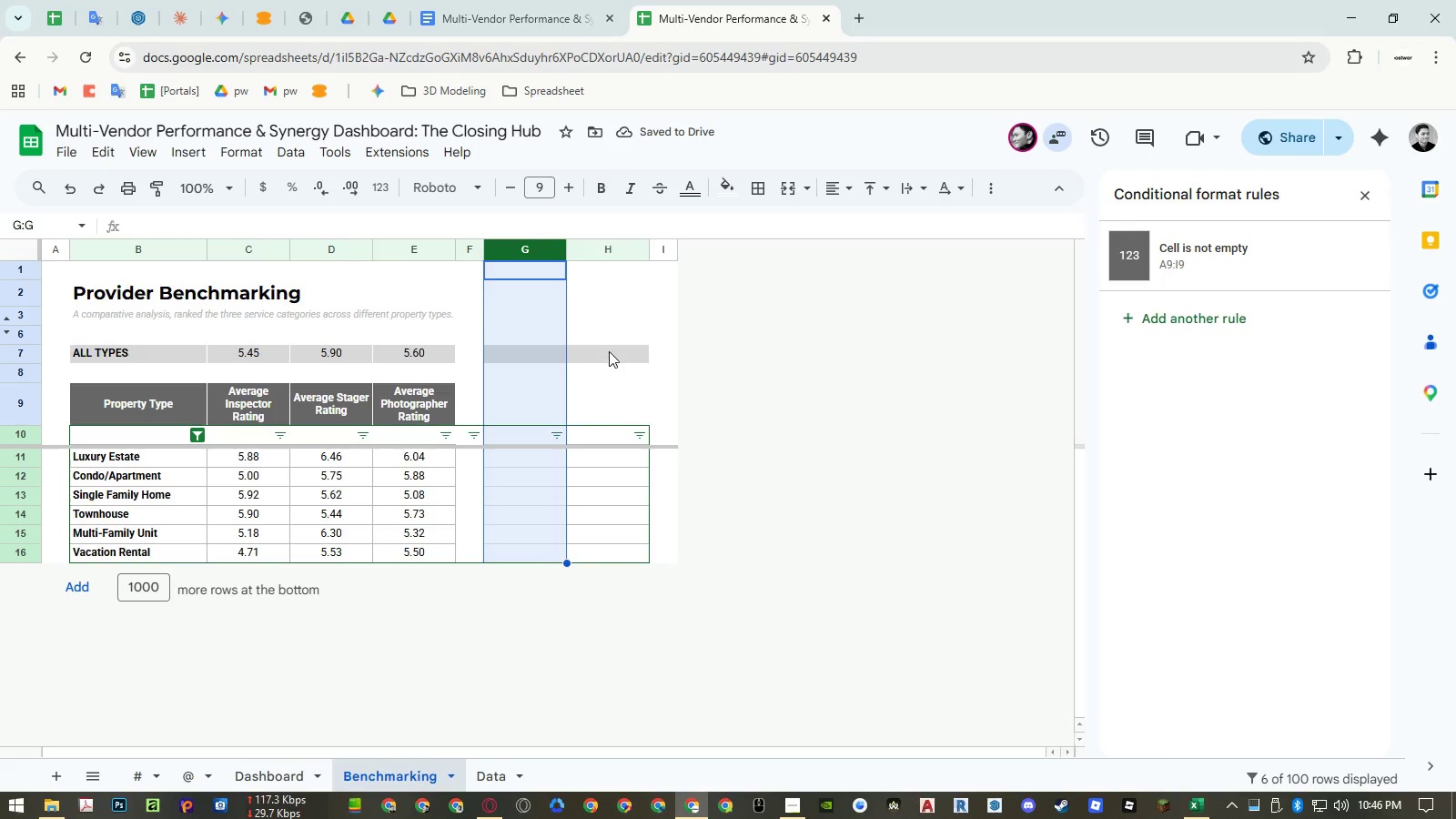 
left_click([612, 348])
 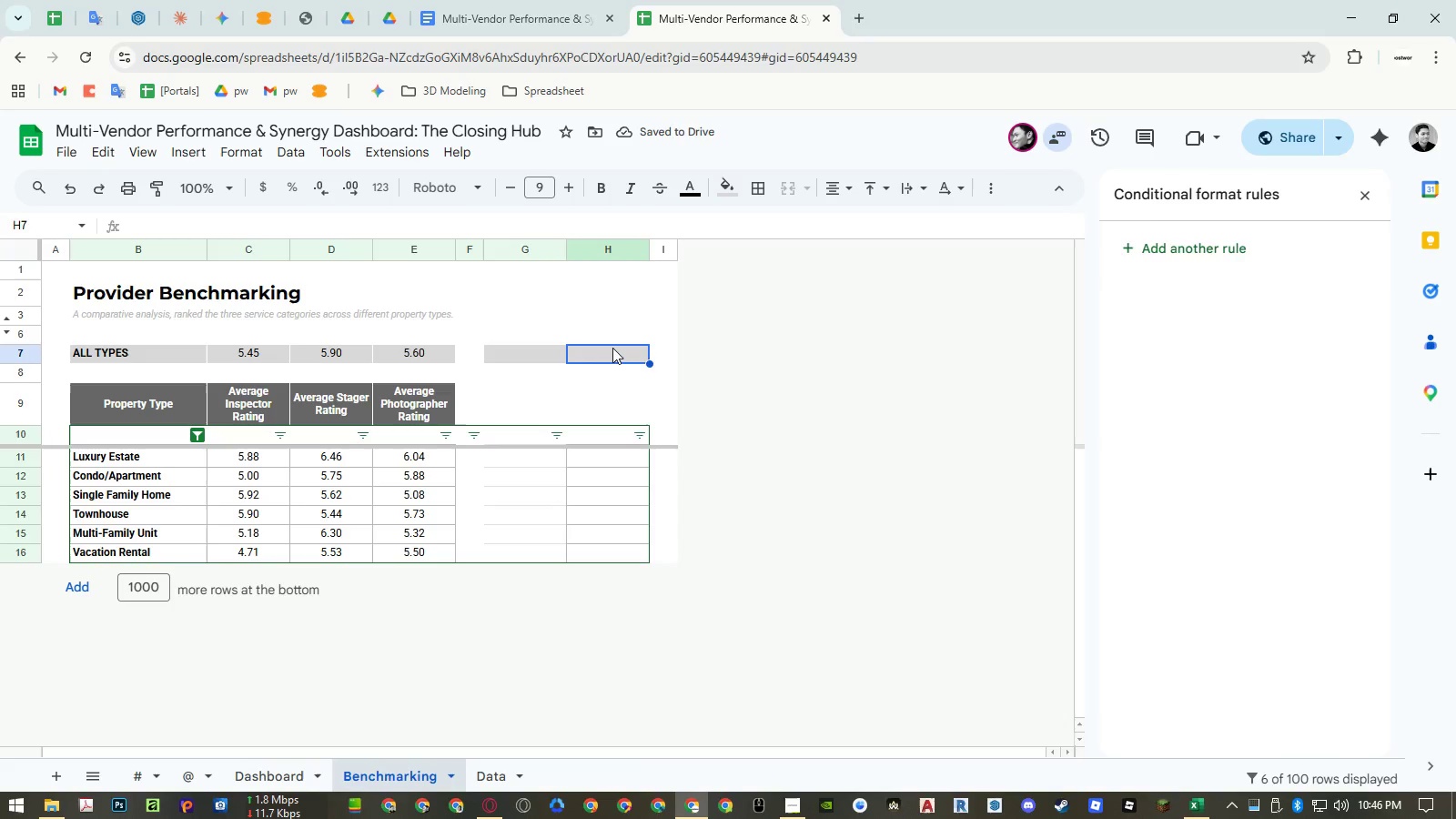 
key(Control+Z)
 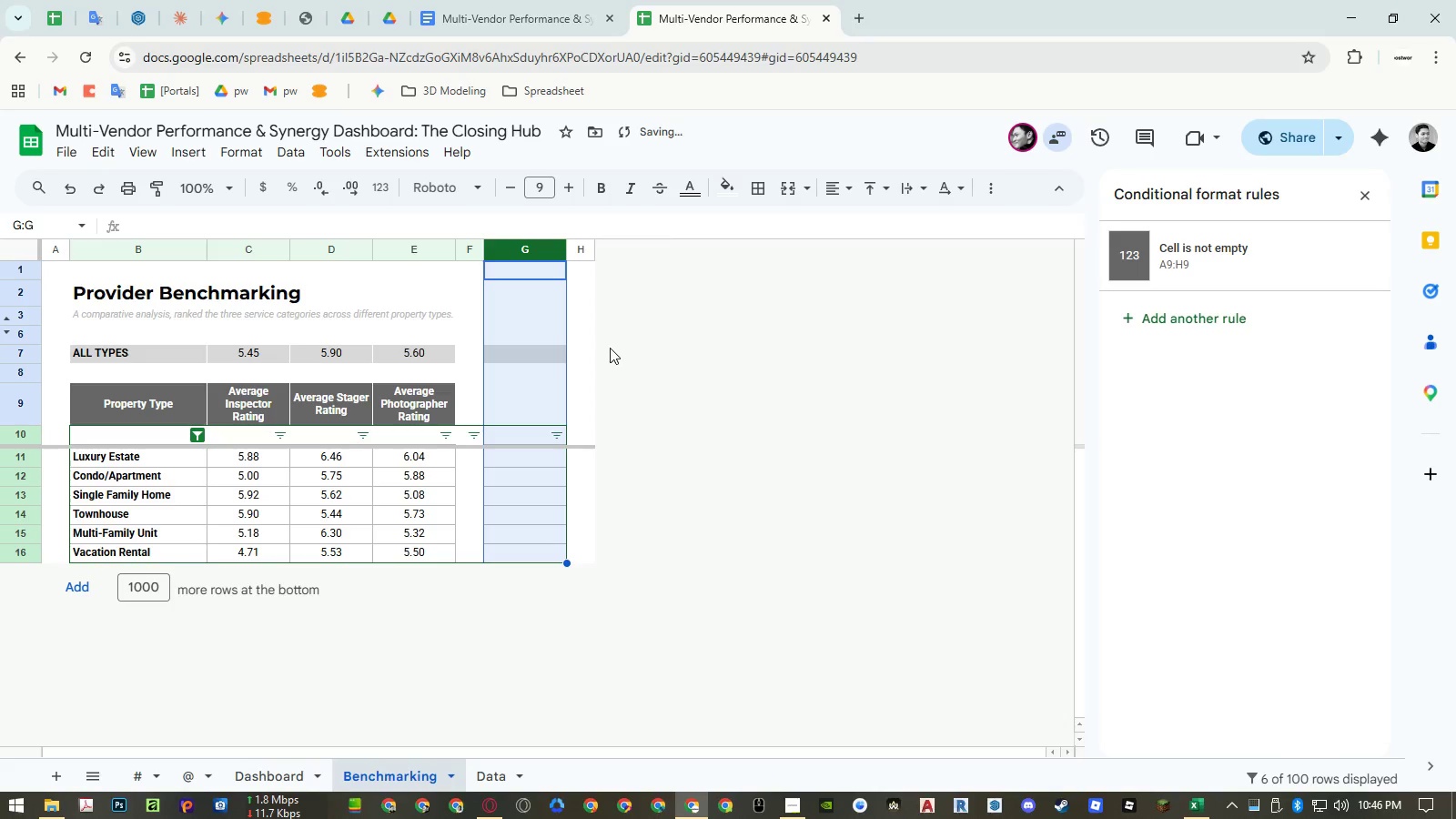 
left_click([581, 354])
 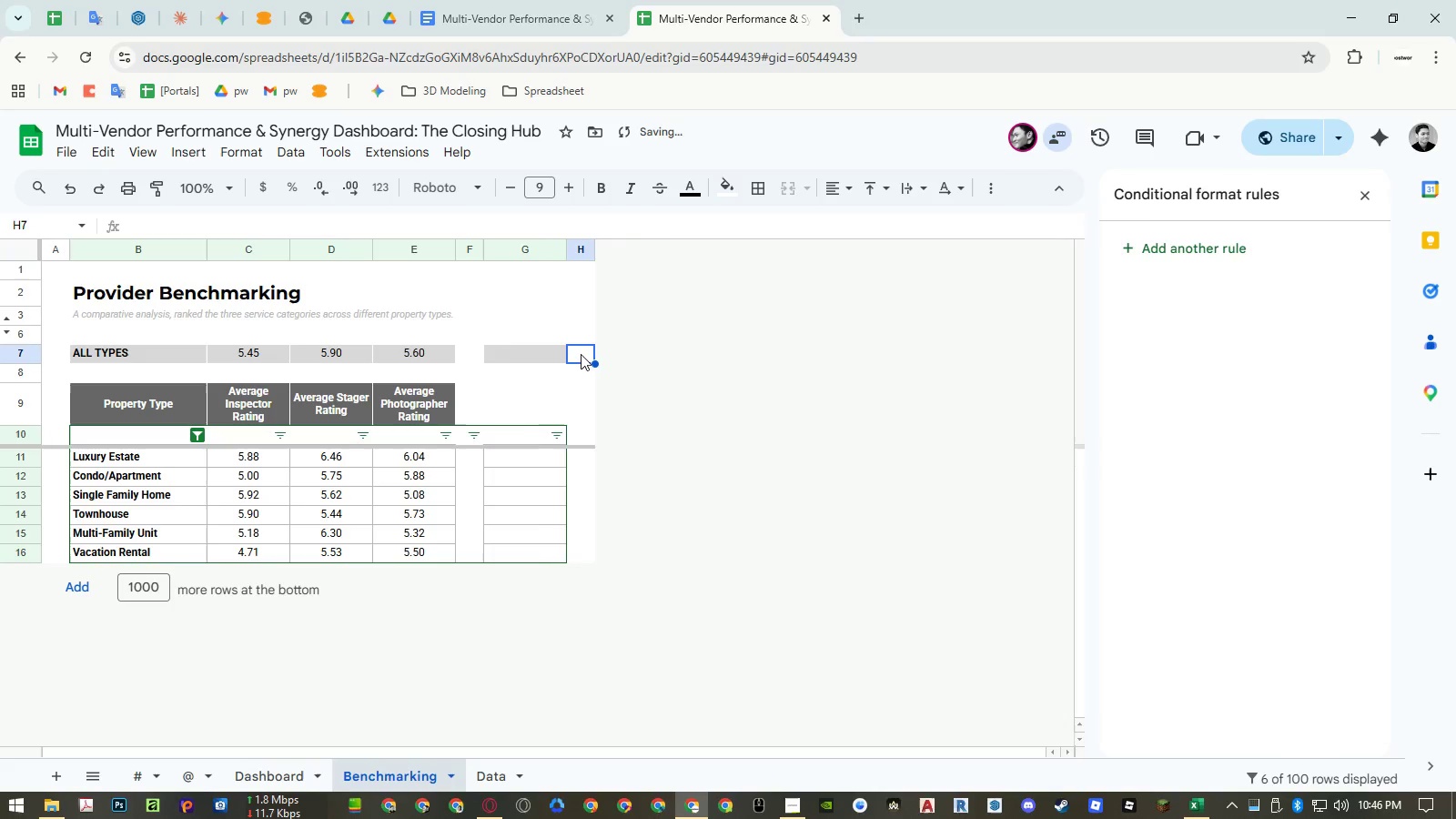 
key(Control+ControlLeft)
 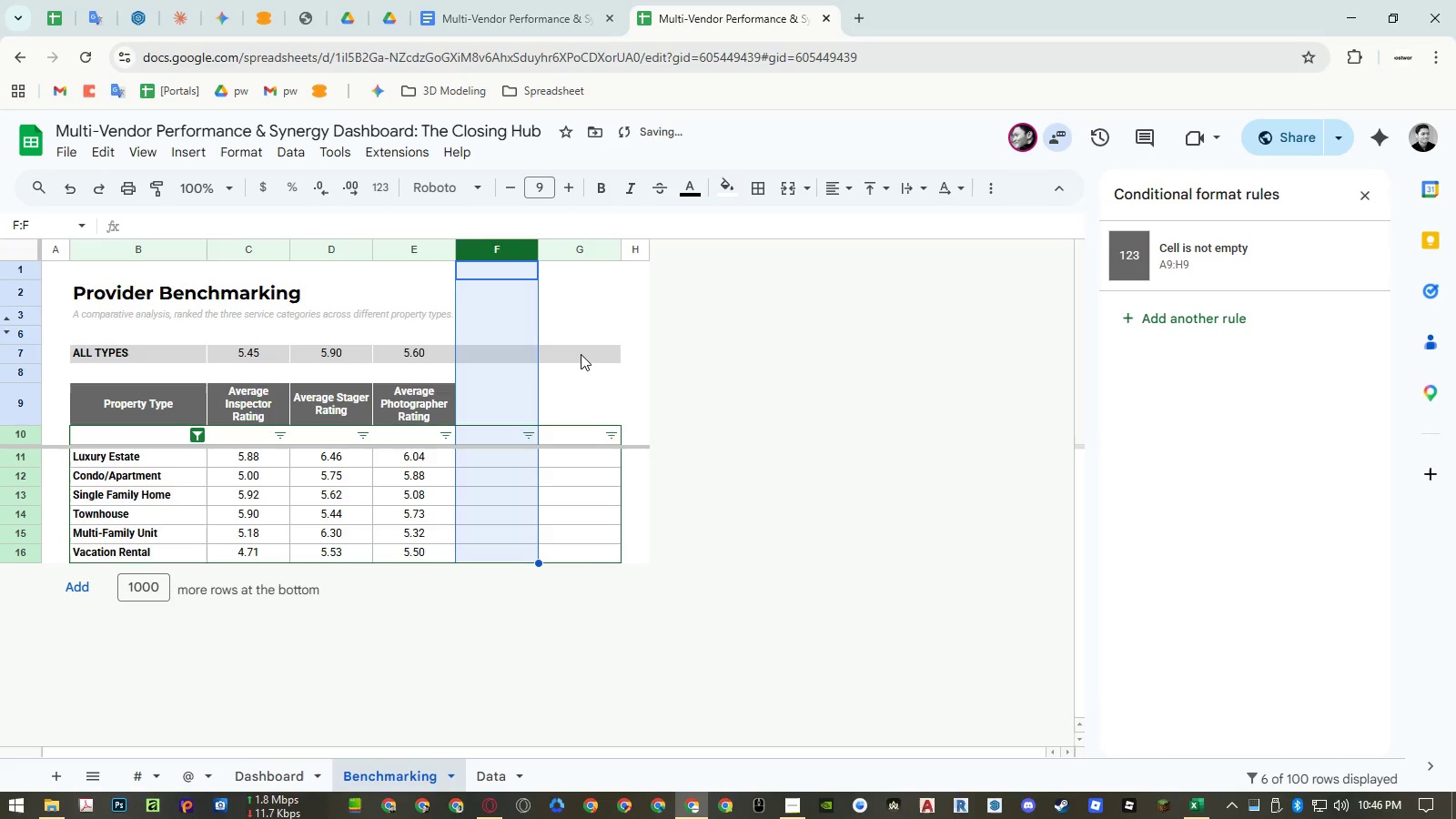 
key(Control+Z)
 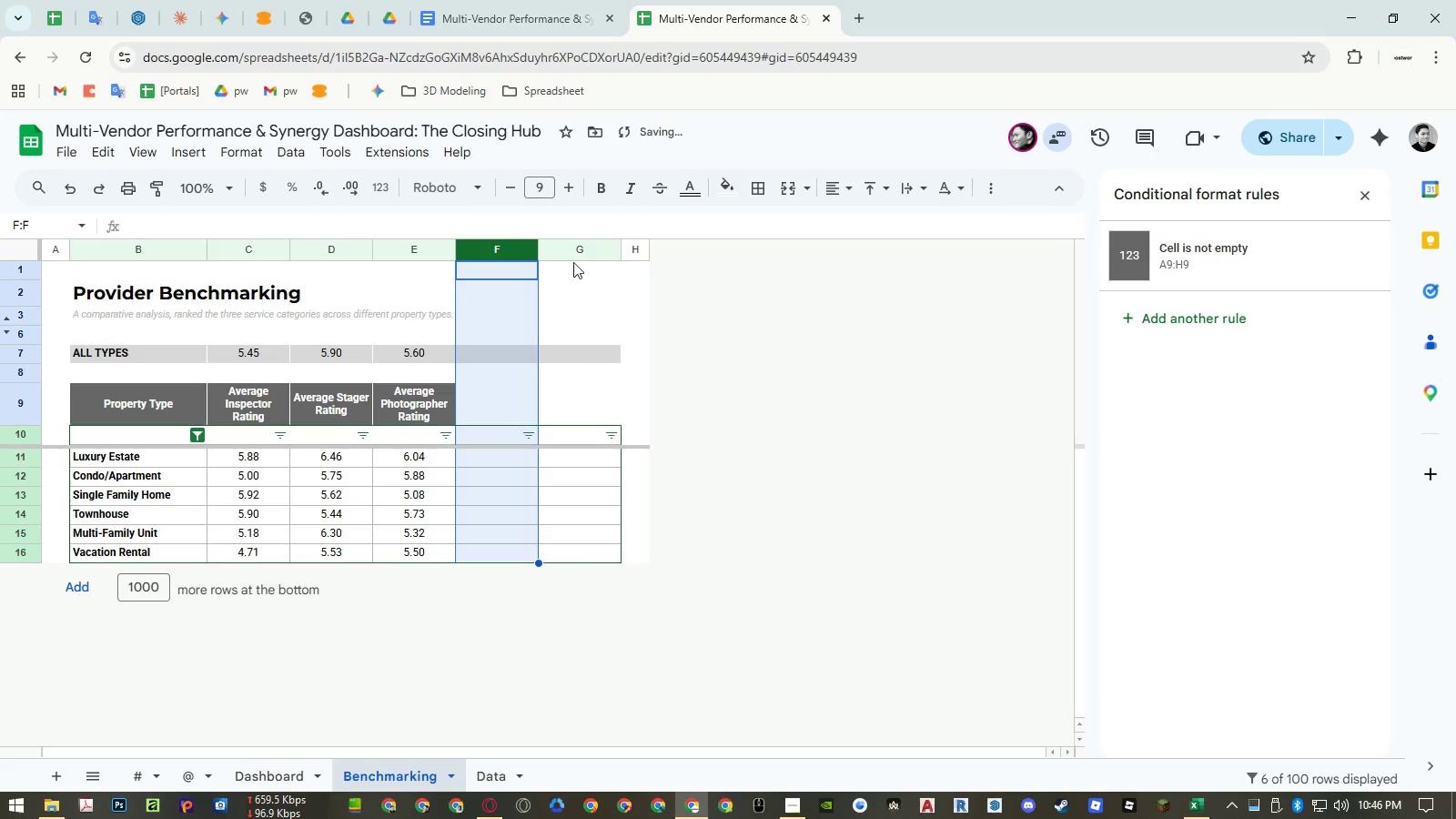 
right_click([573, 259])
 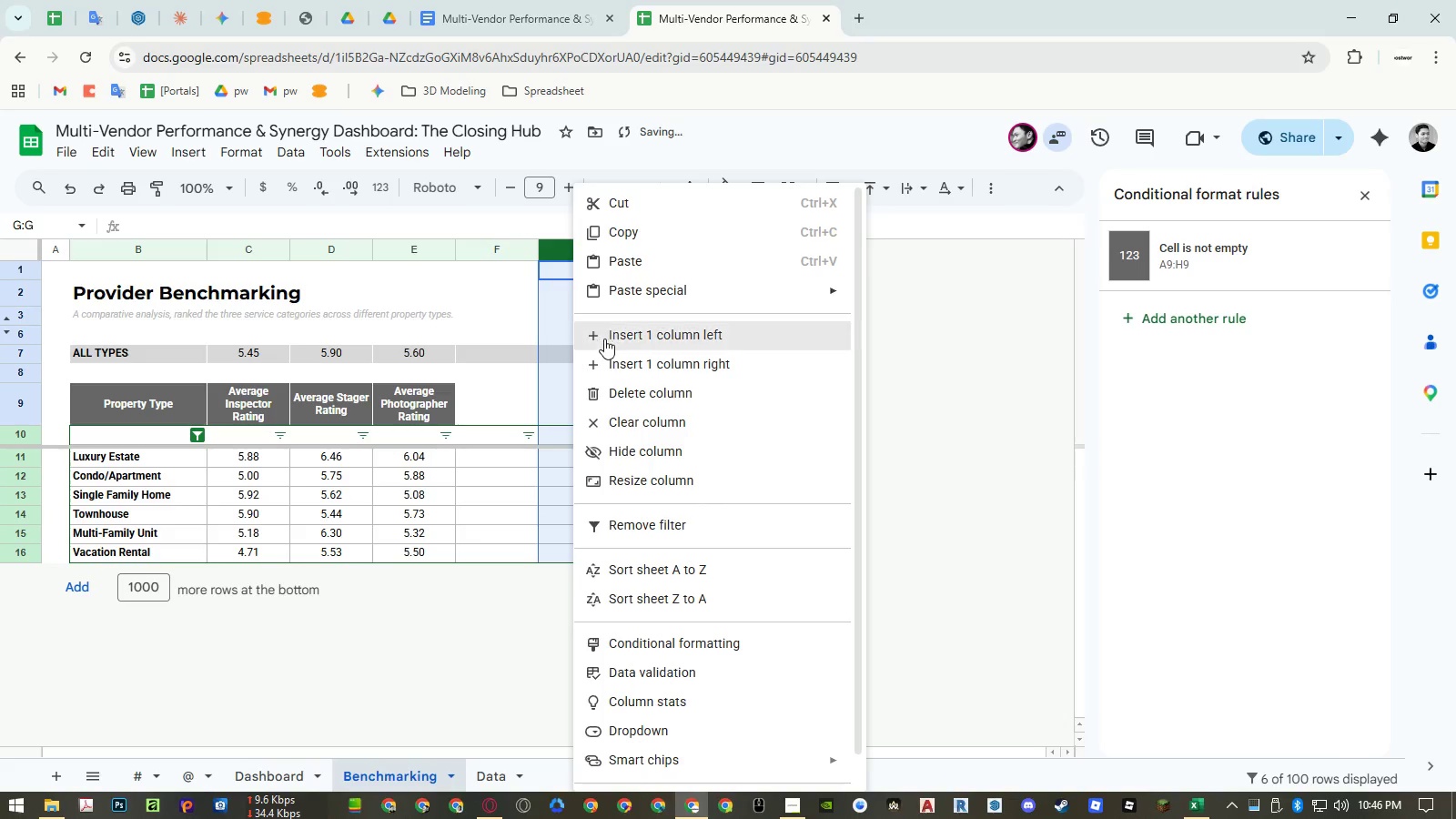 
left_click([605, 341])
 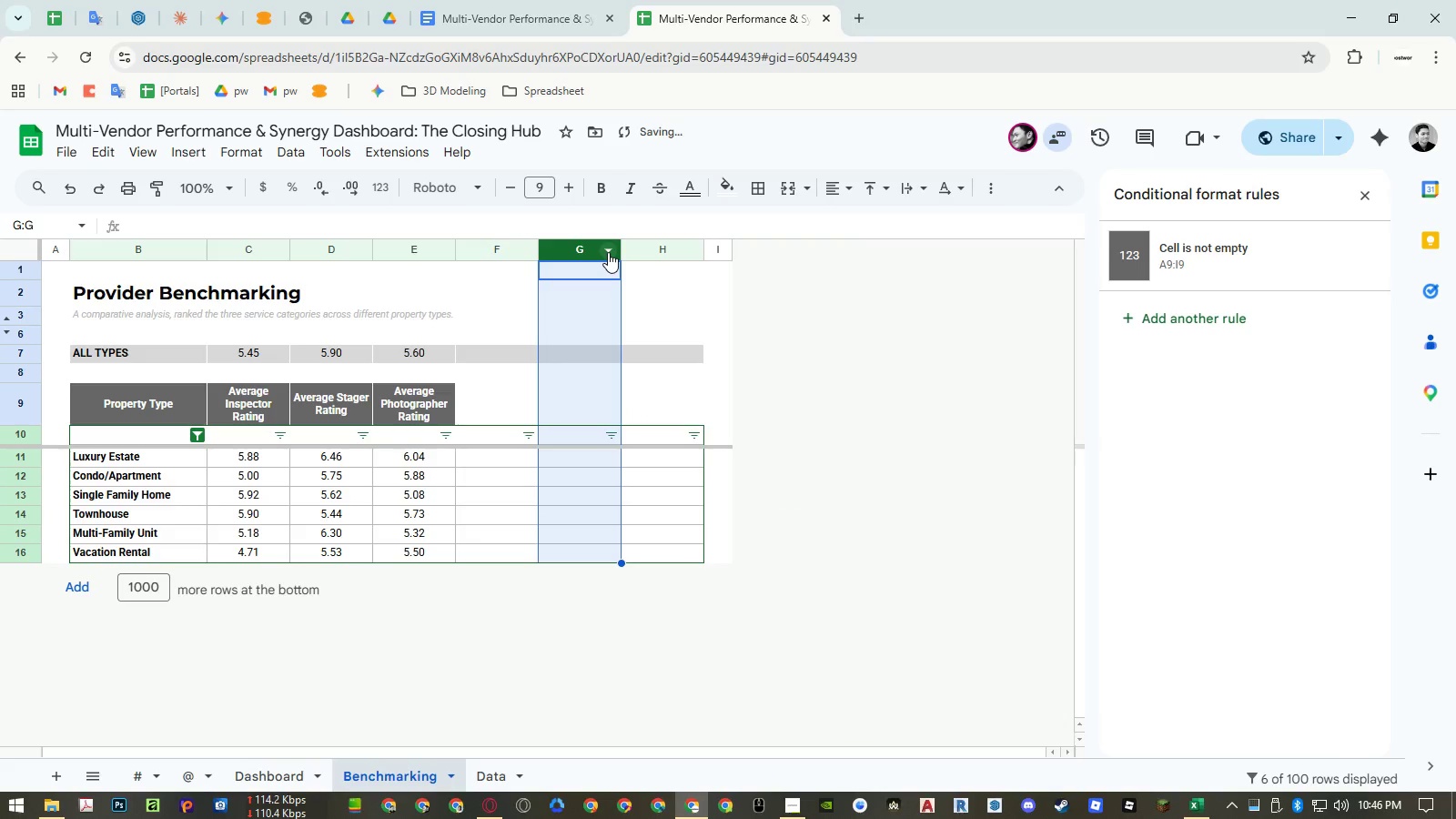 
right_click([608, 252])
 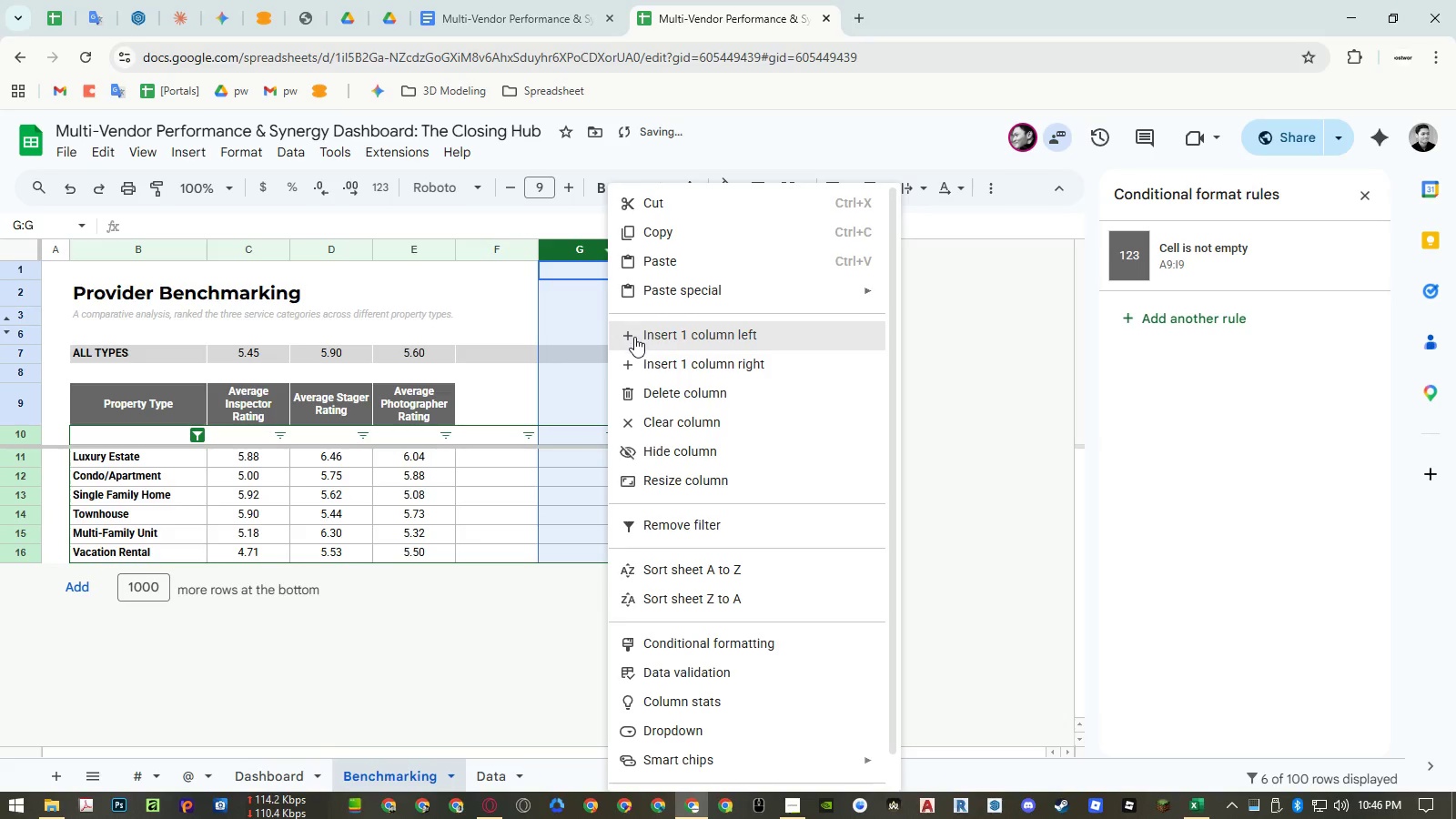 
left_click([634, 337])
 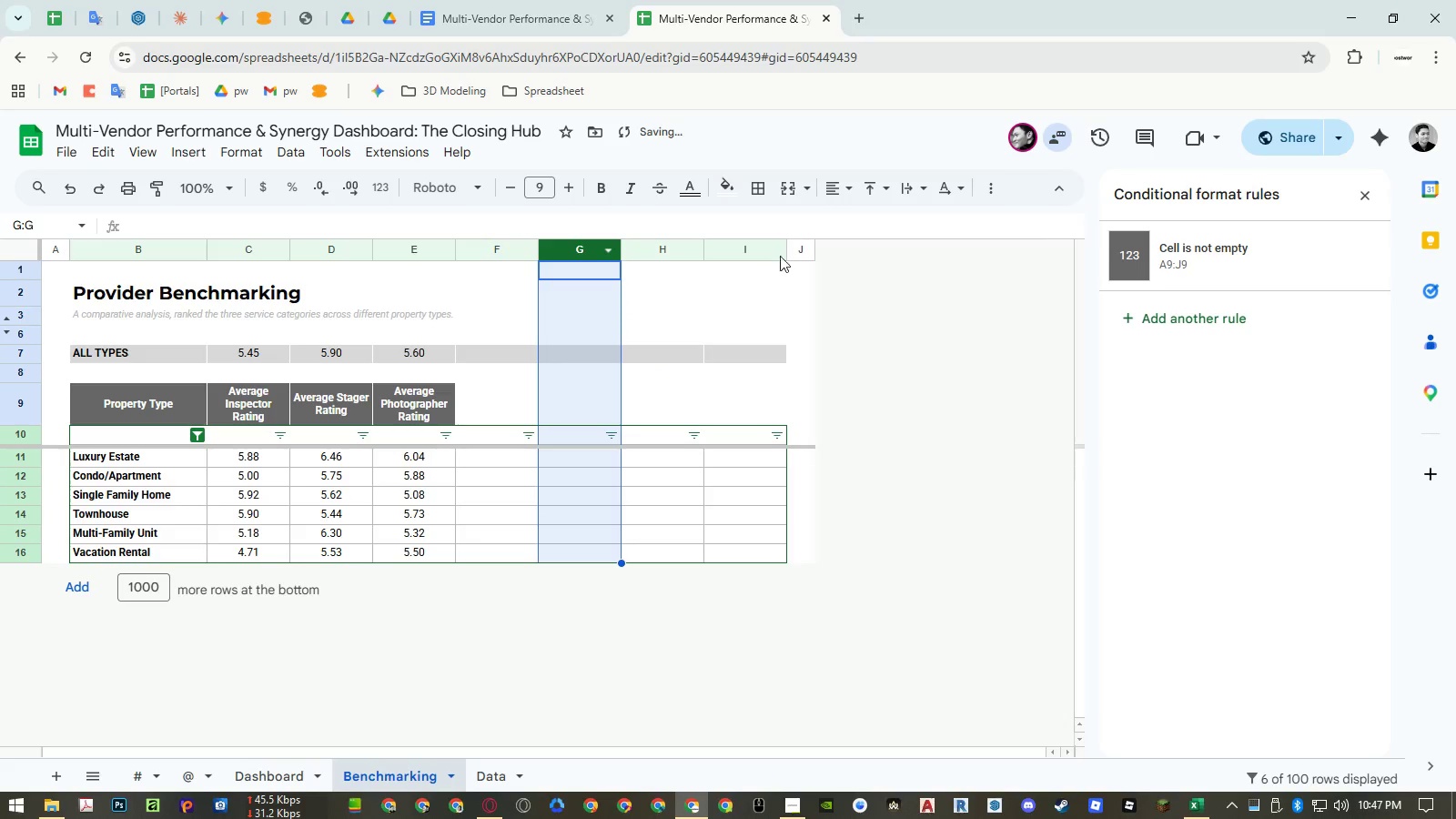 
left_click([794, 250])
 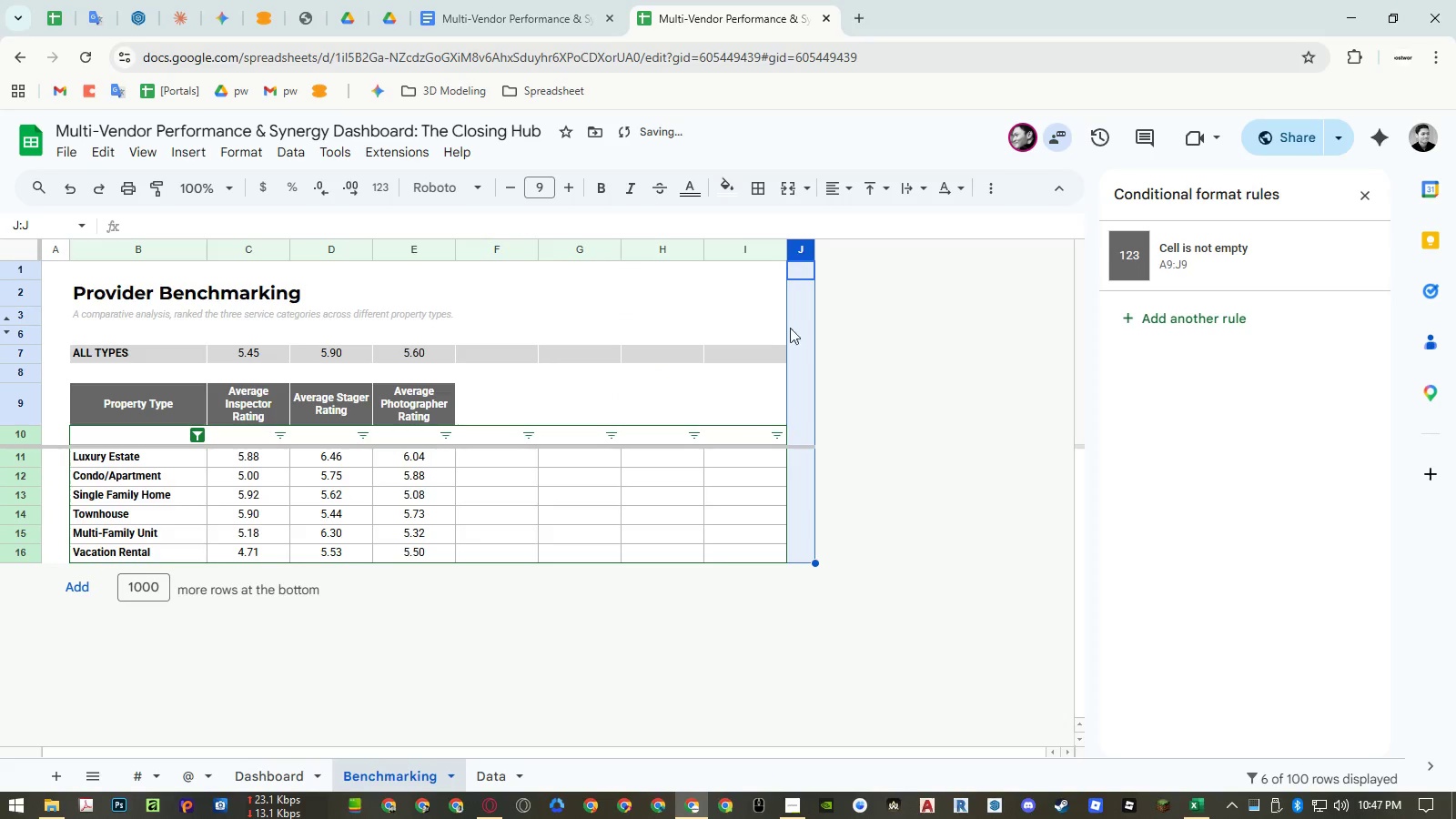 
key(Control+ControlLeft)
 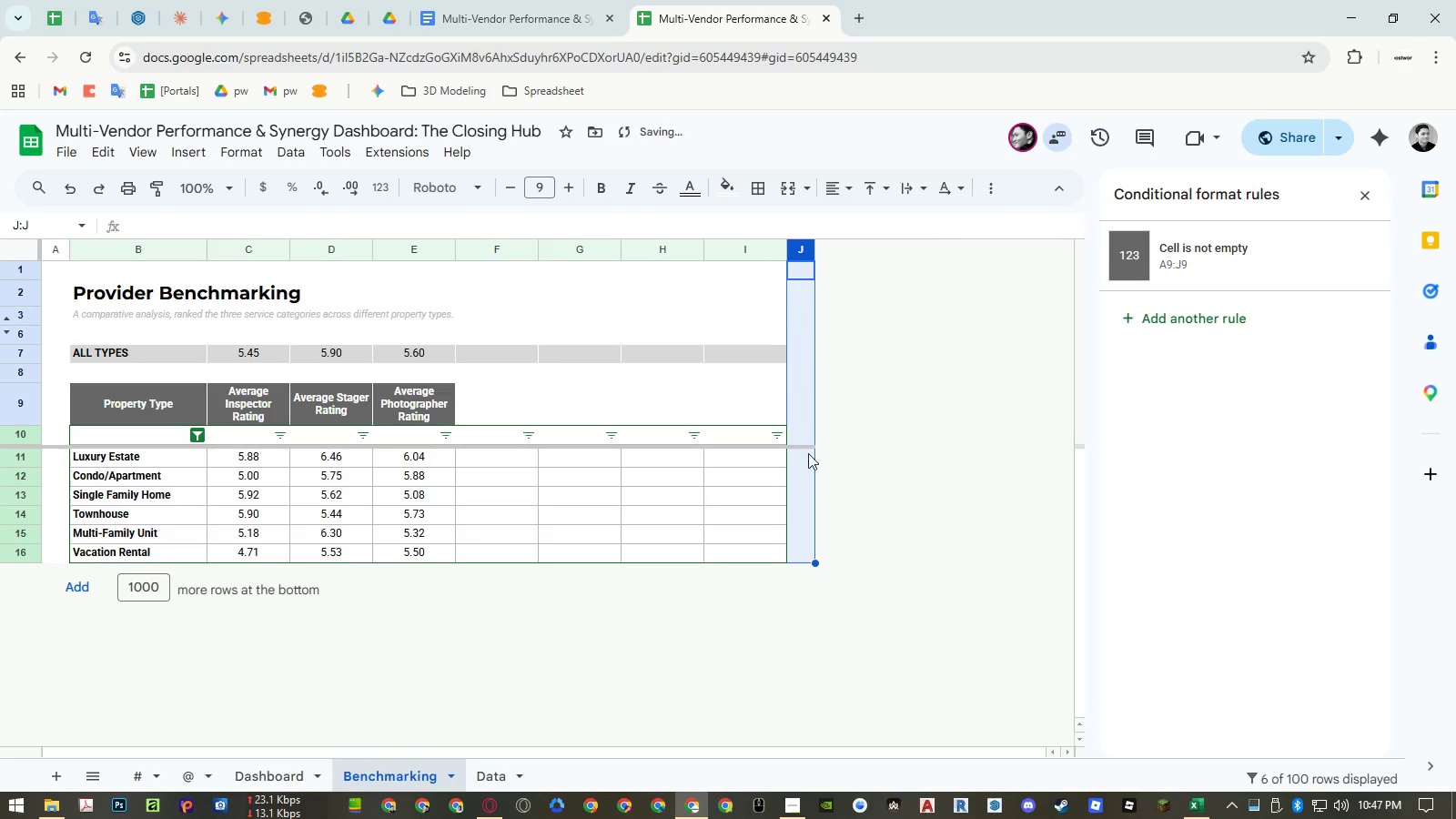 
key(Control+C)
 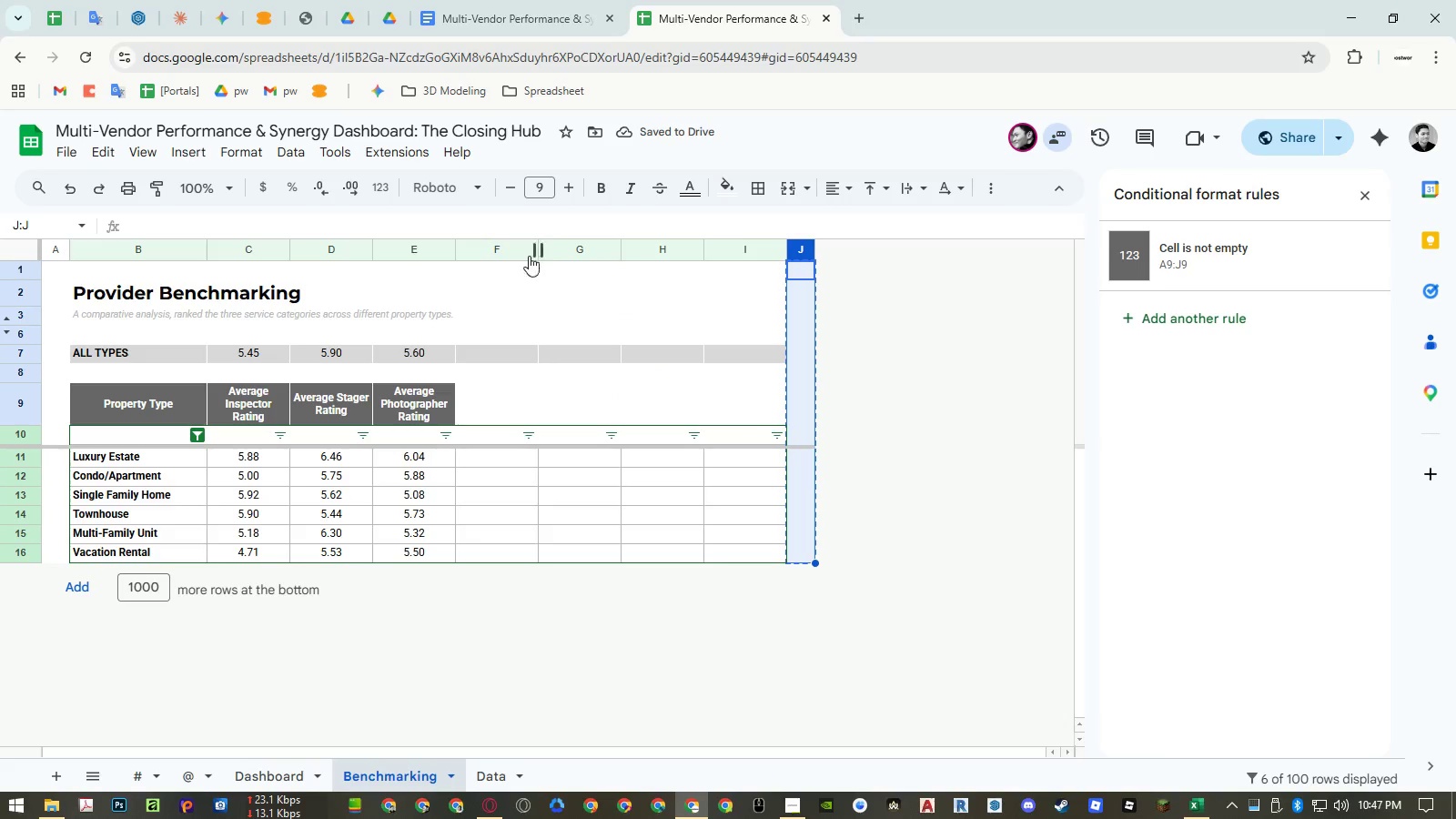 
left_click([509, 248])
 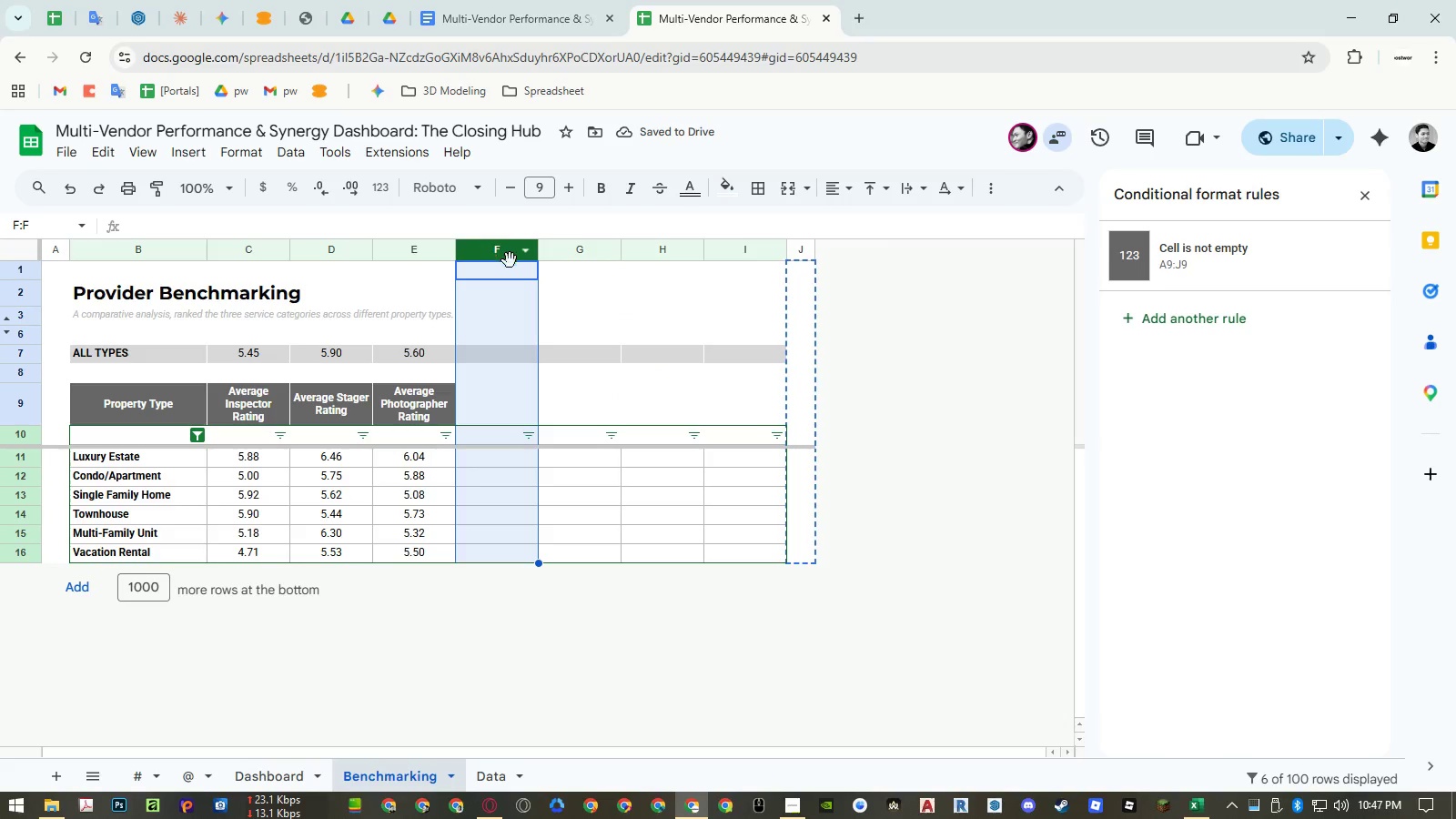 
key(Control+ControlLeft)
 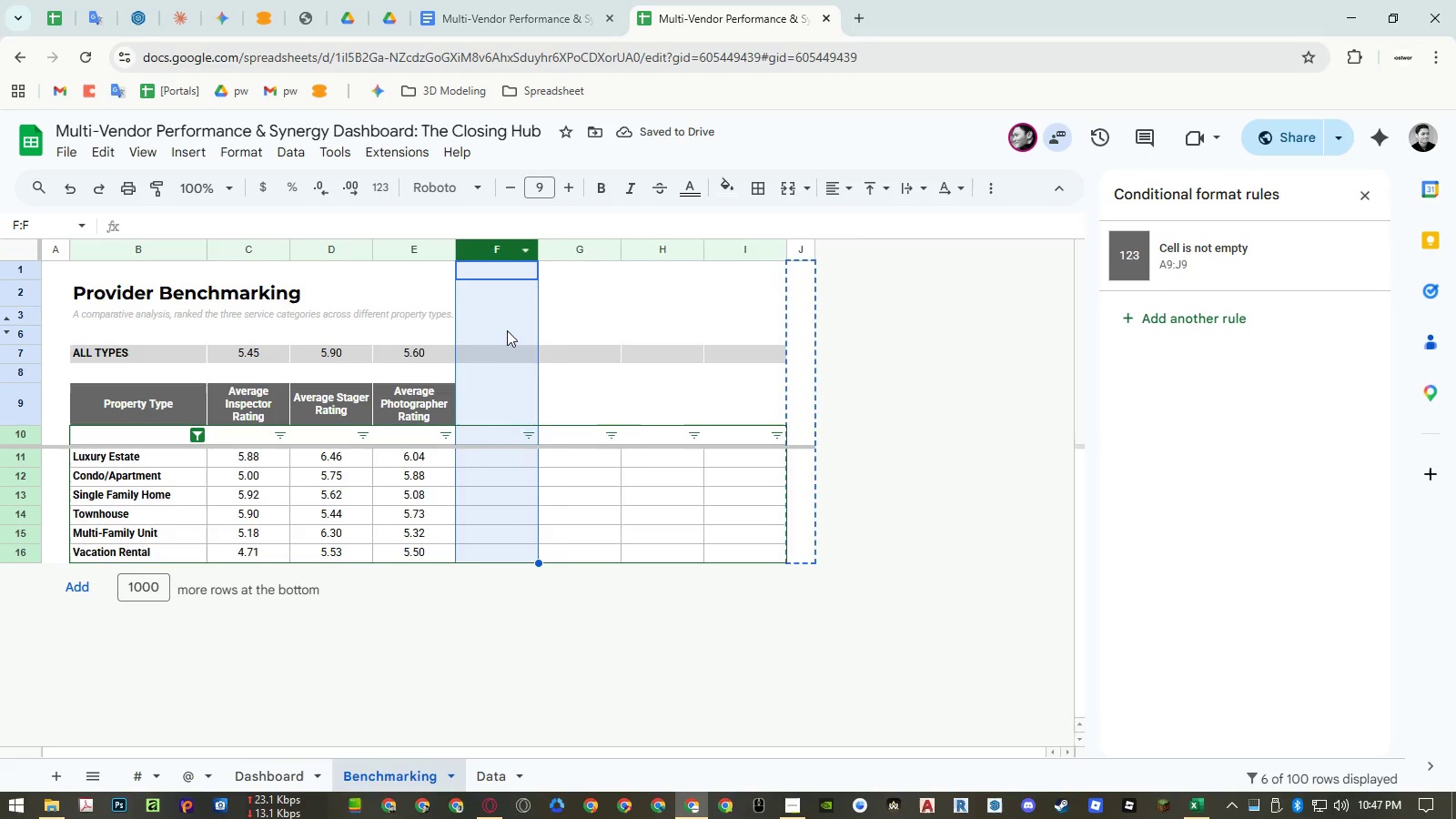 
key(Control+V)
 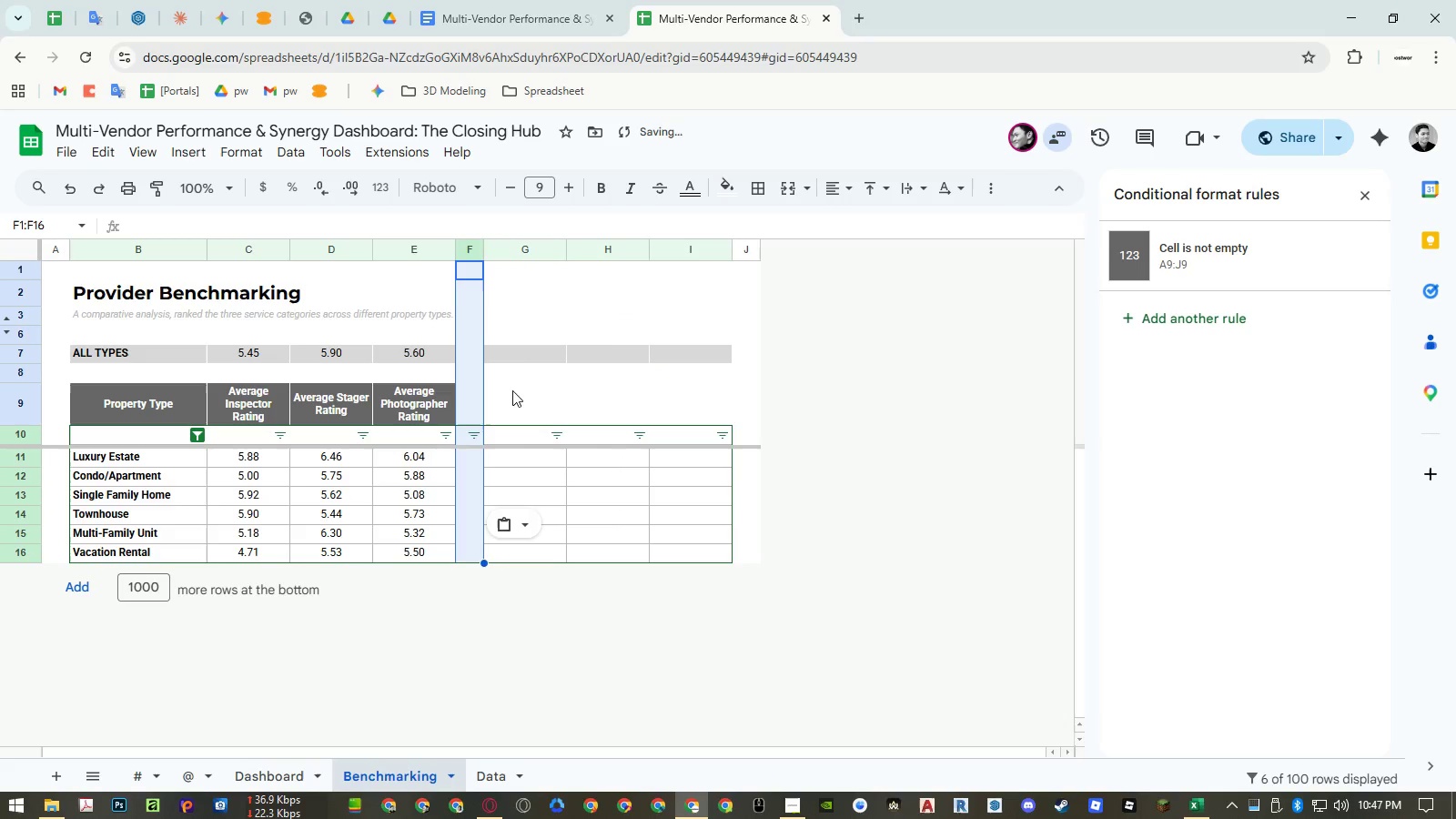 
left_click([507, 405])
 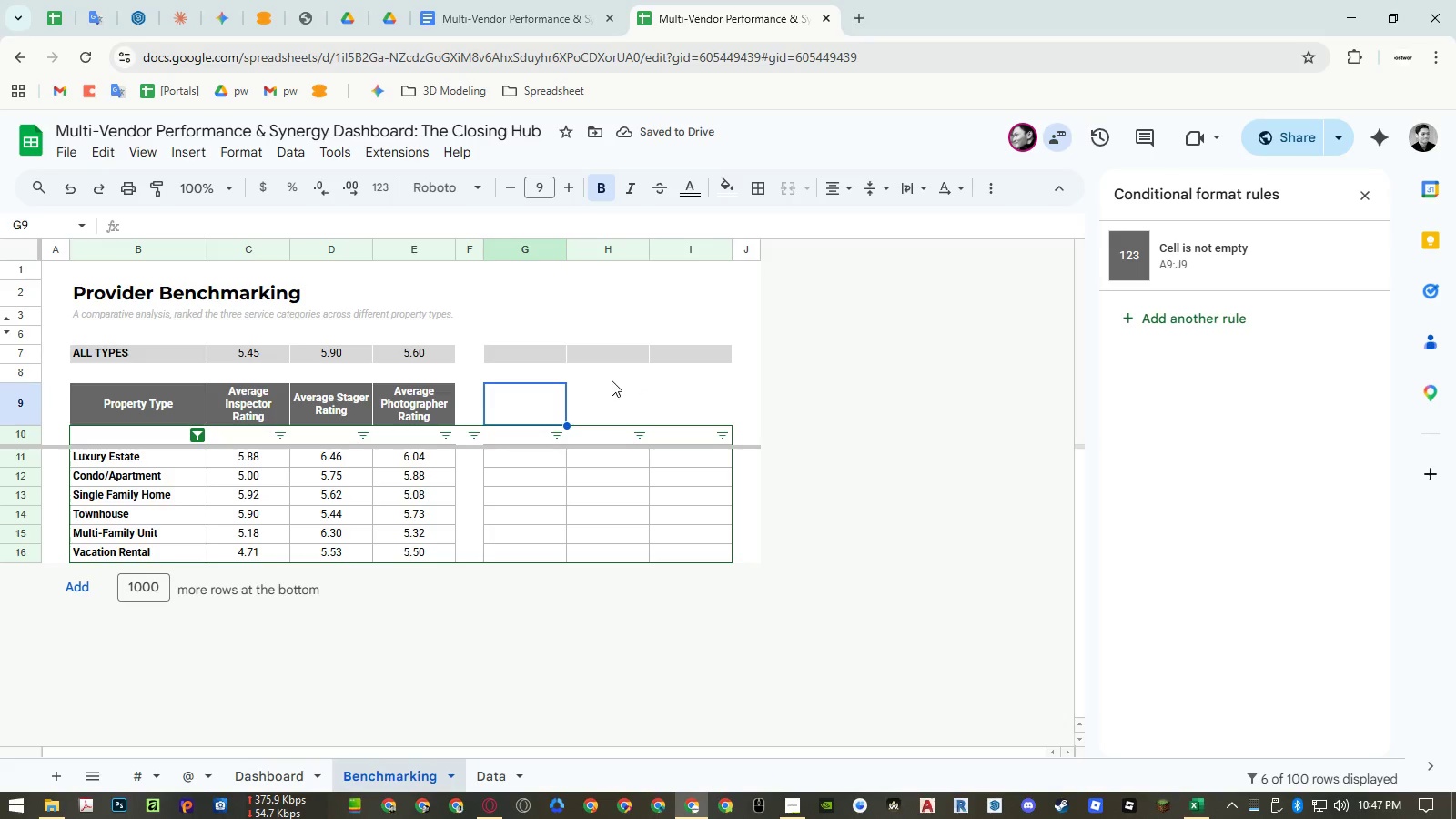 
wait(5.19)
 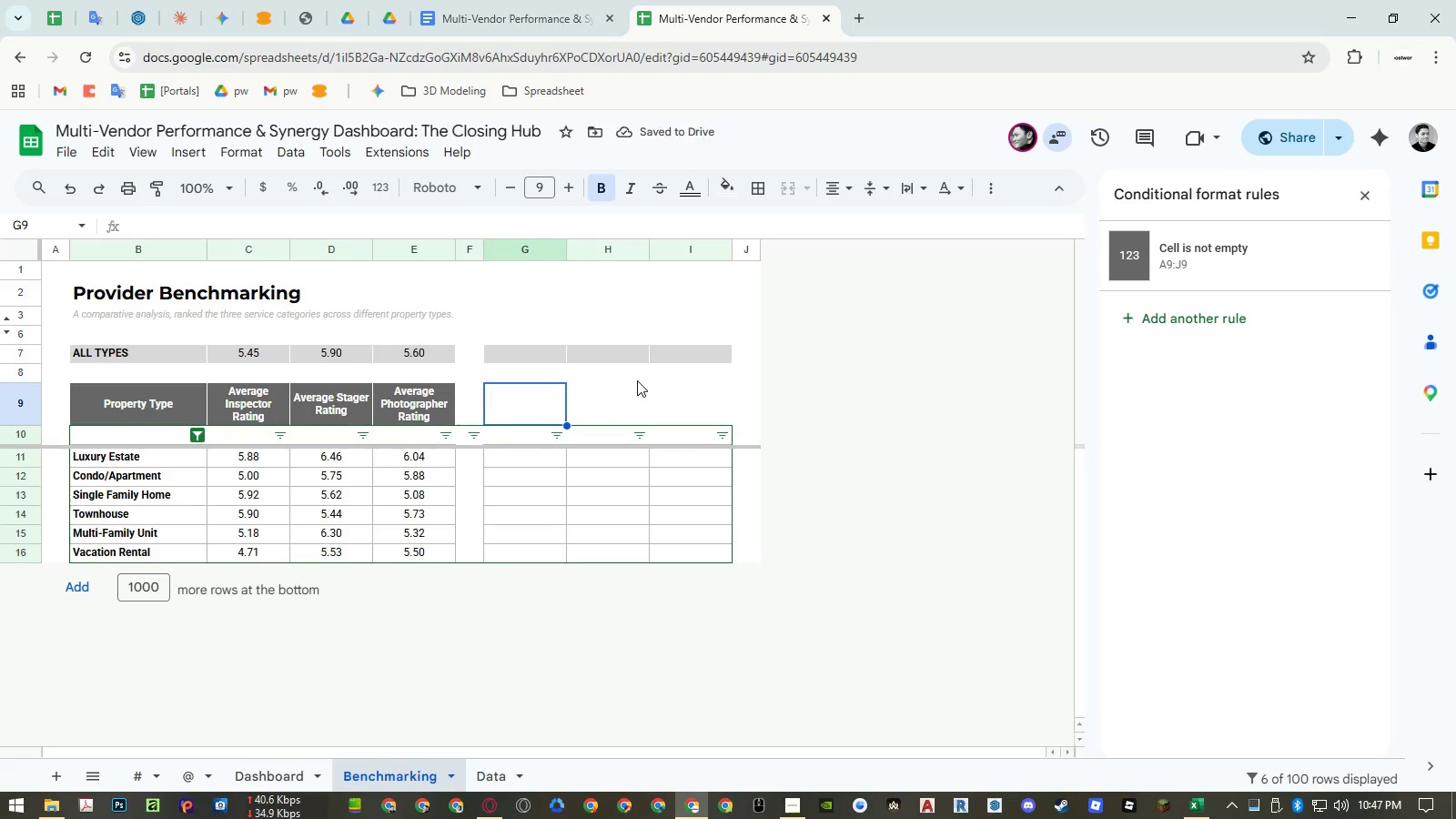 
left_click([254, 402])
 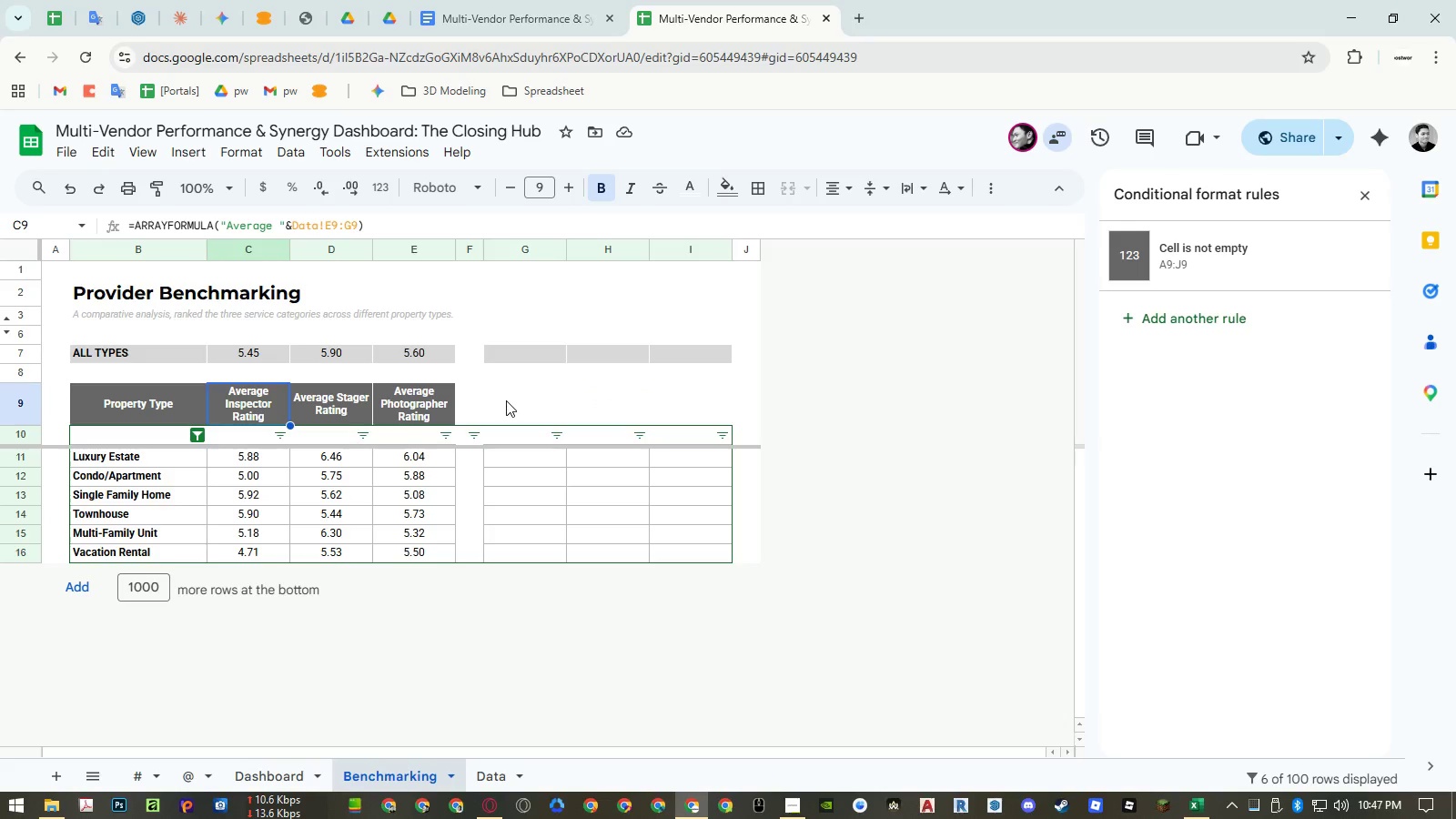 
wait(7.83)
 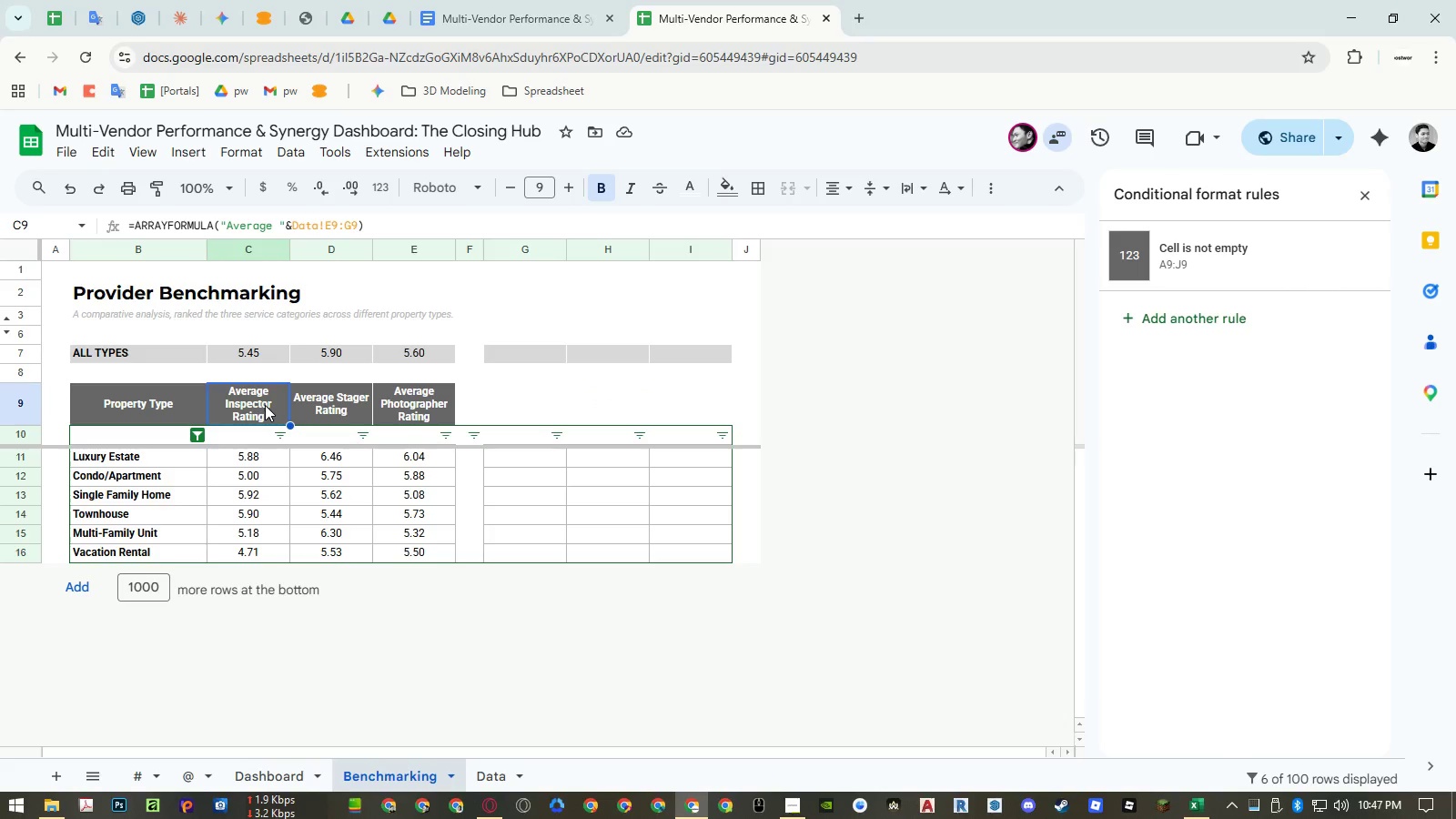 
left_click_drag(start_coordinate=[291, 224], to_coordinate=[539, 408])
 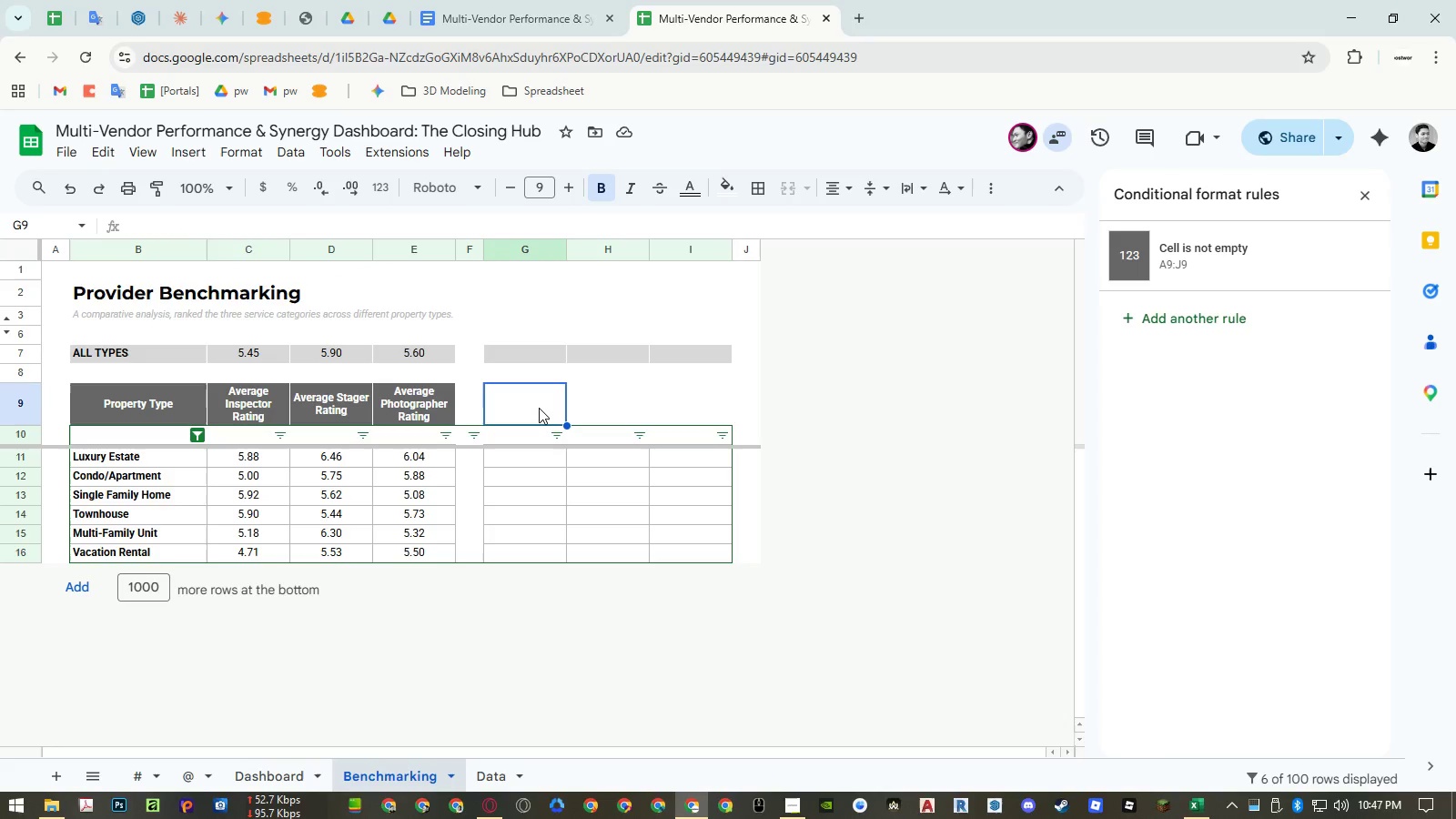 
key(Control+ControlLeft)
 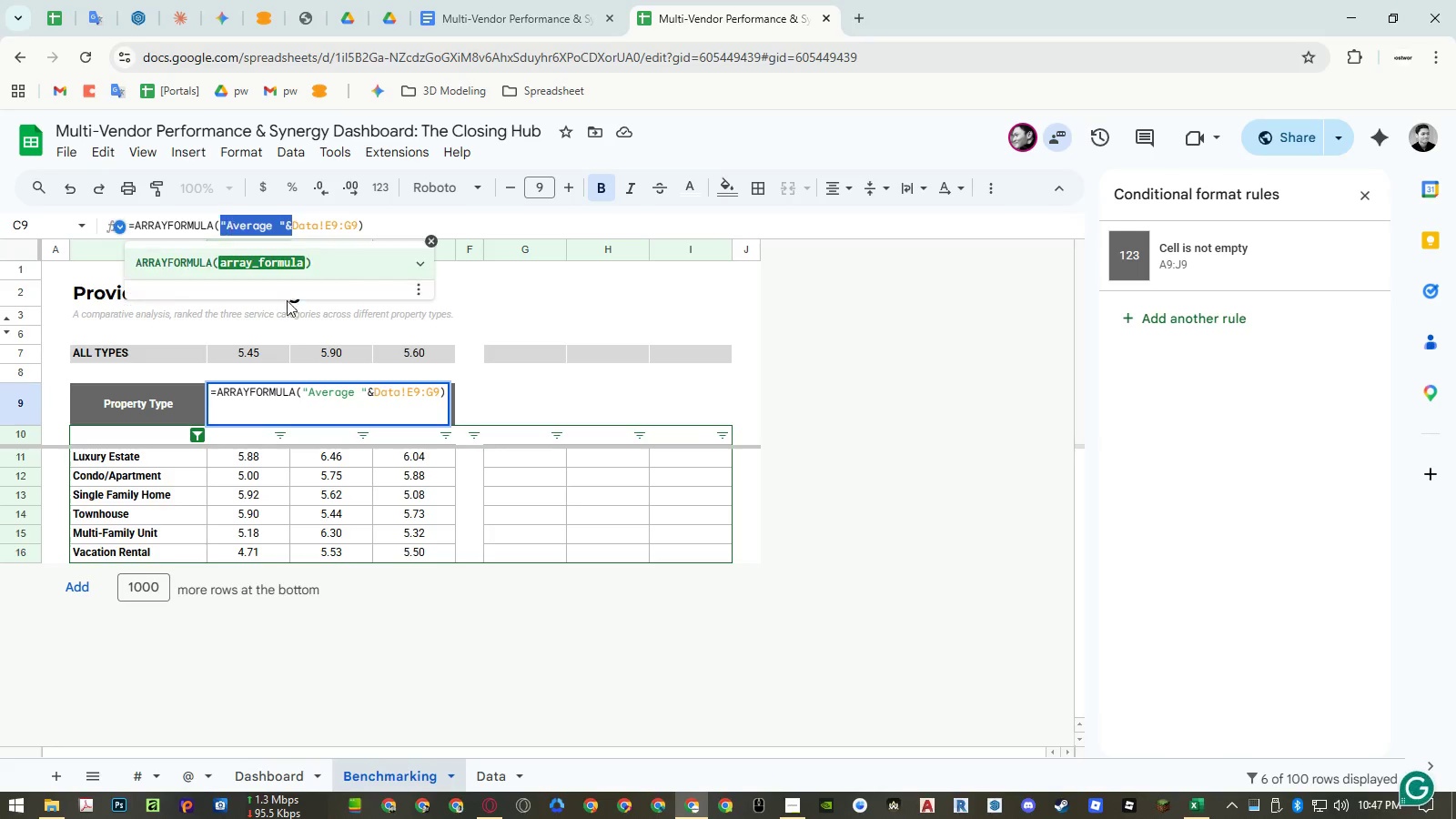 
key(Control+C)
 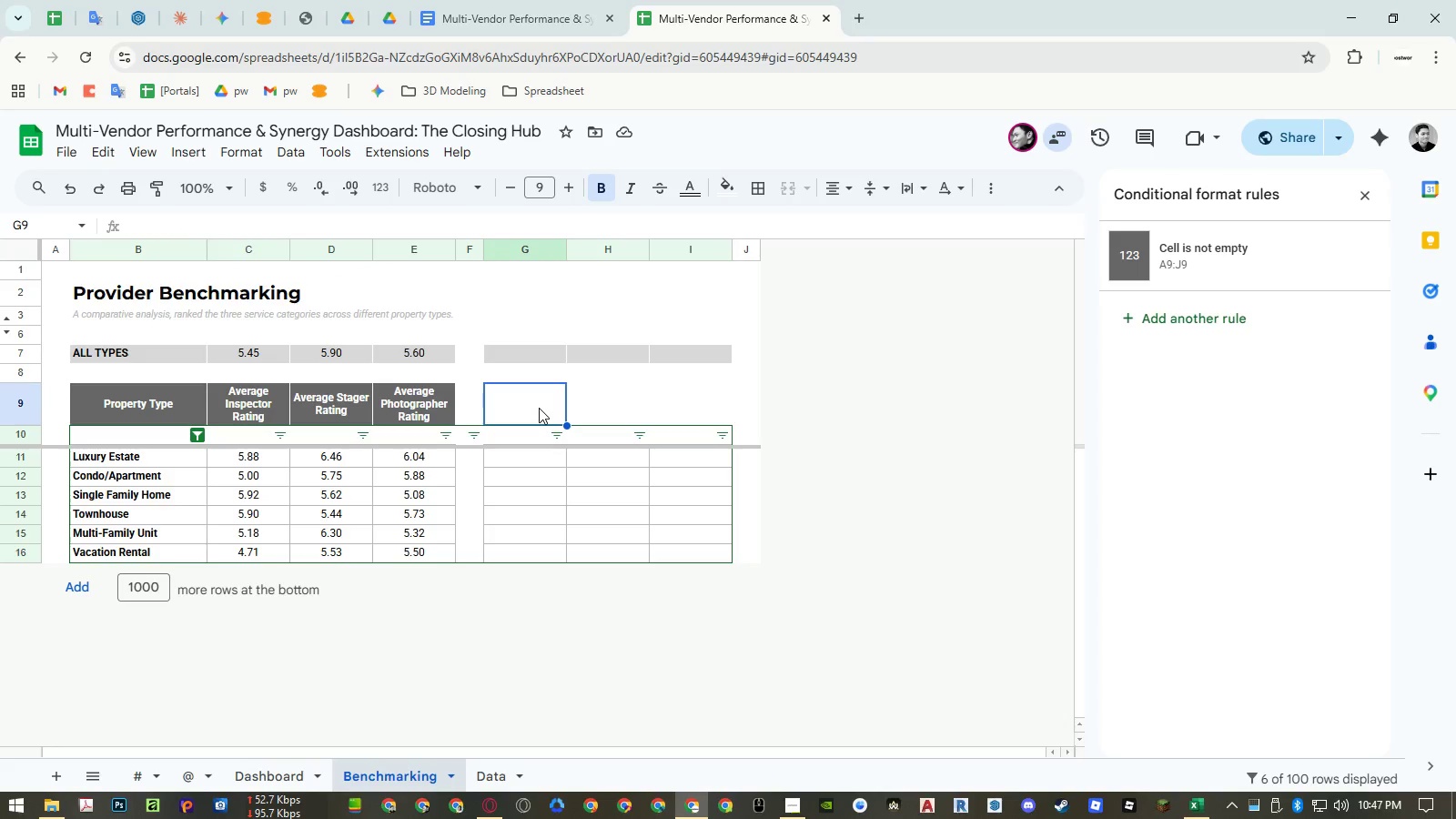 
key(Equal)
 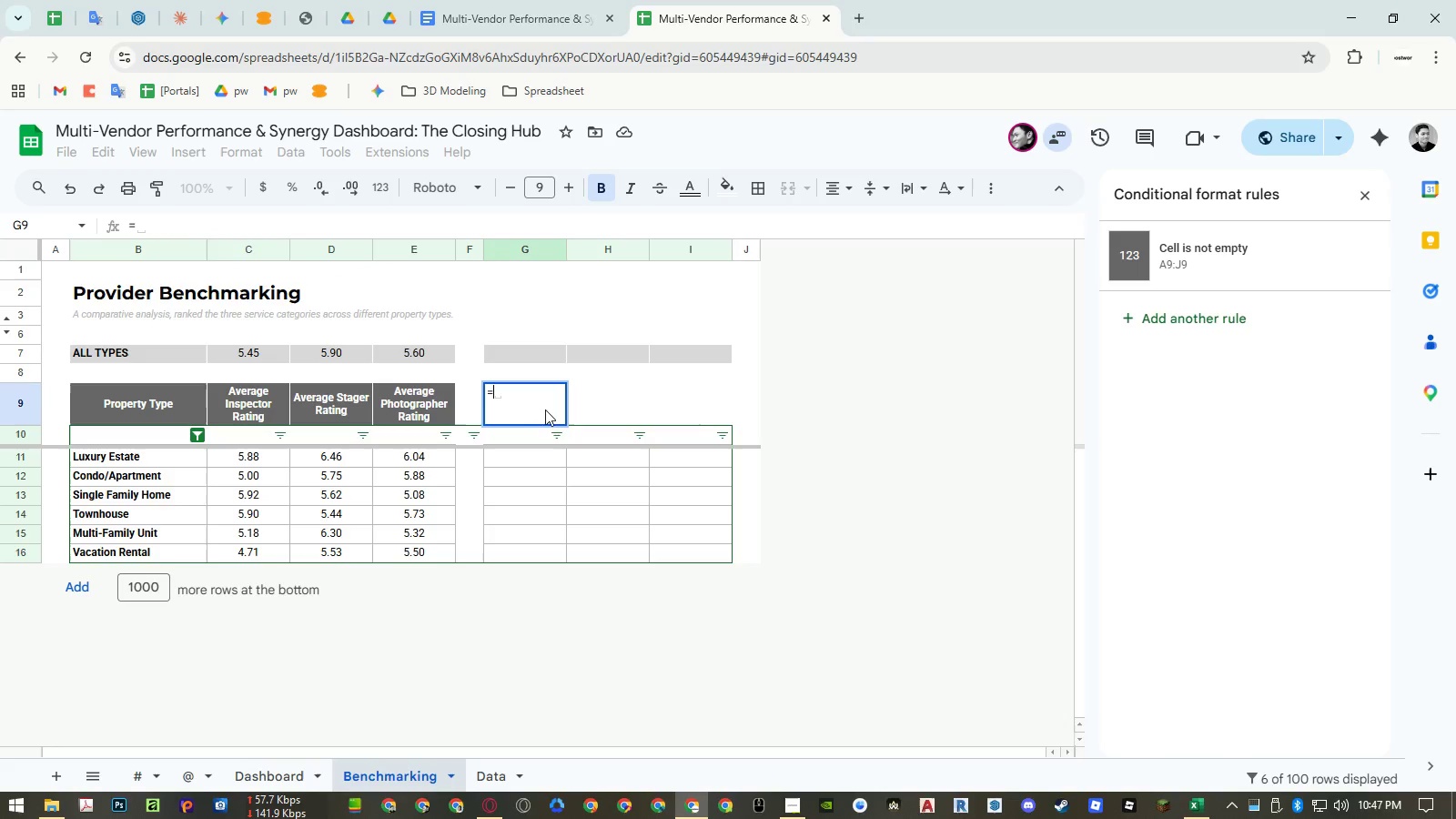 
key(Control+ControlLeft)
 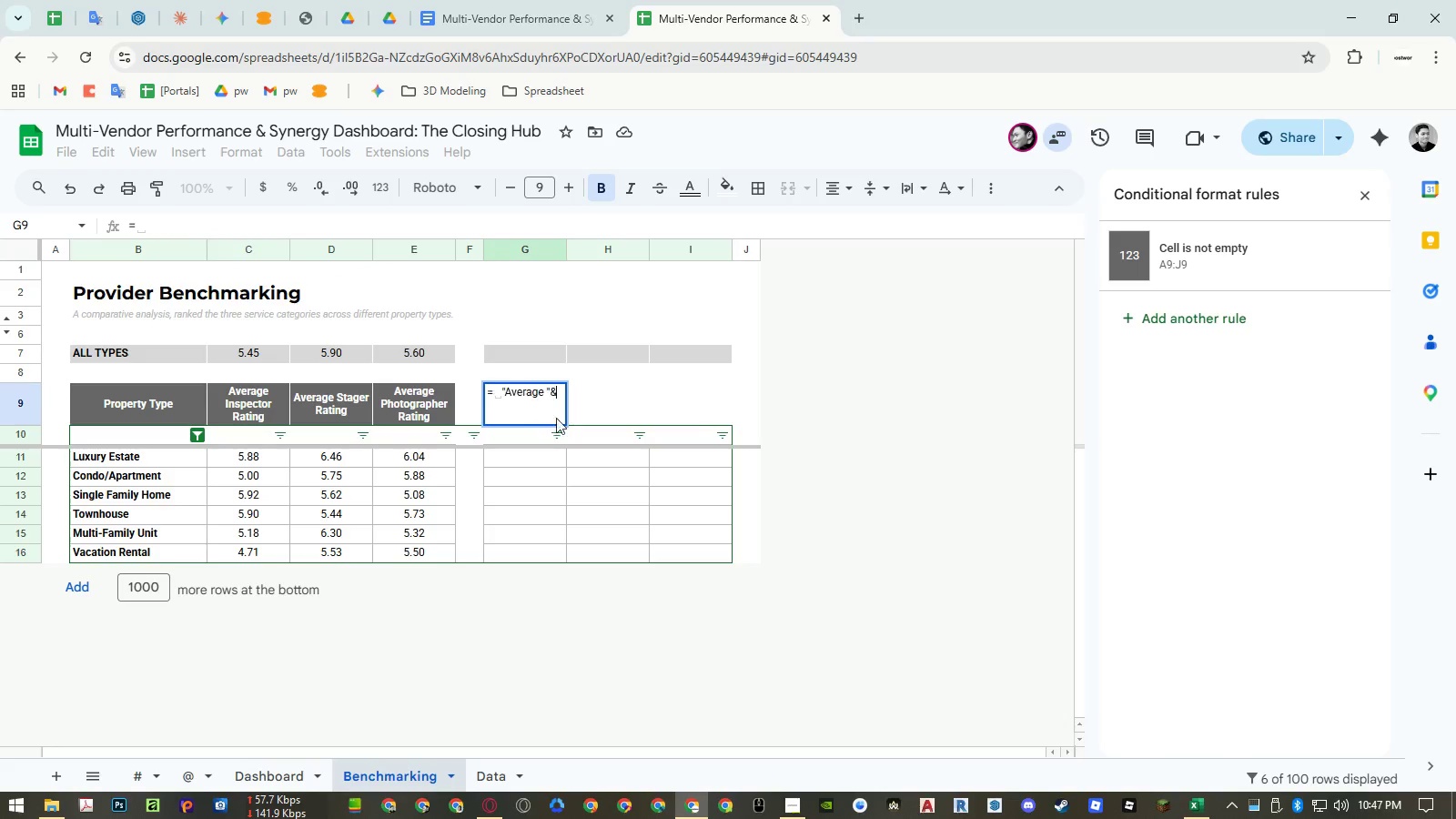 
key(Control+V)
 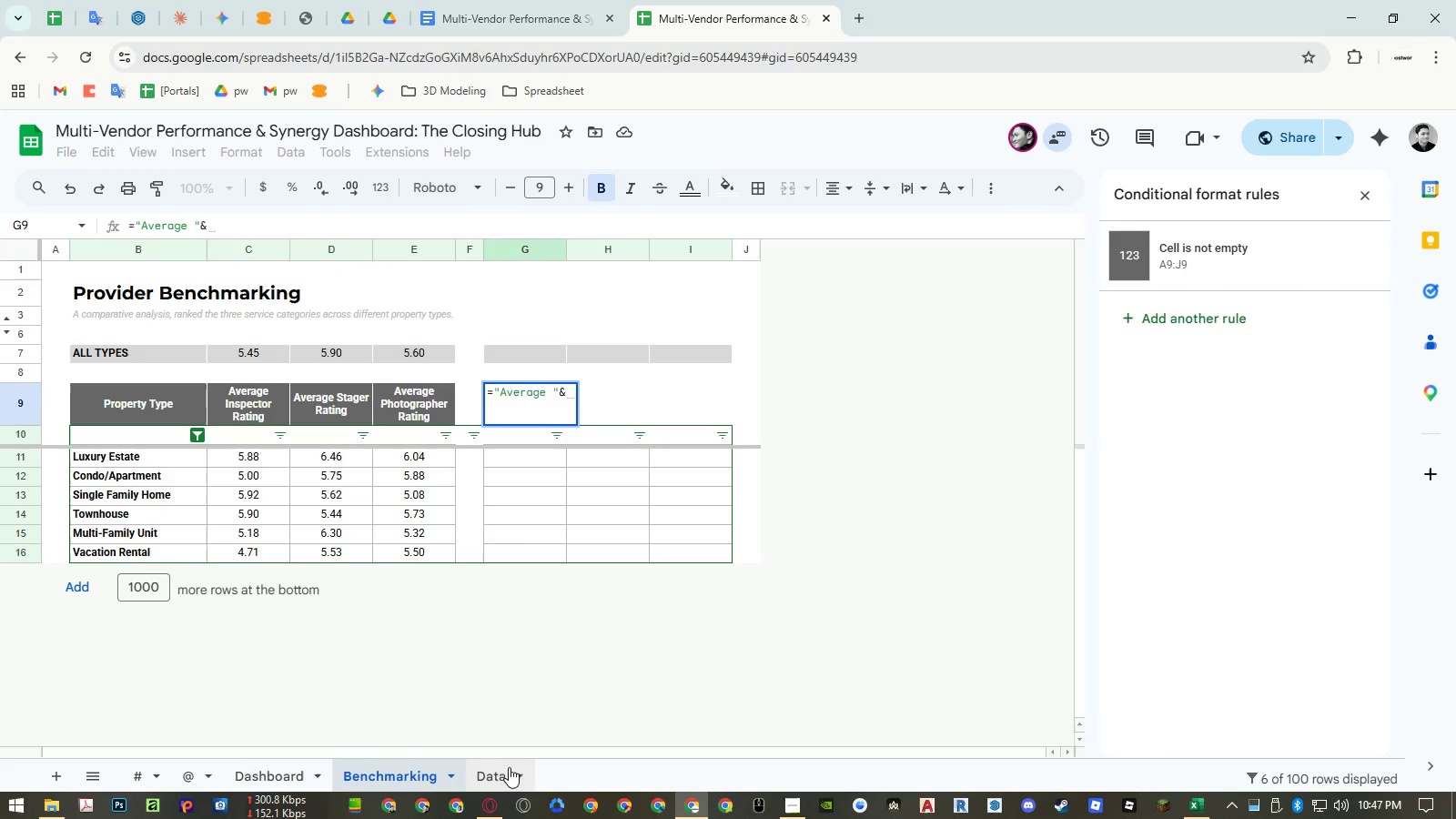 
left_click([505, 770])
 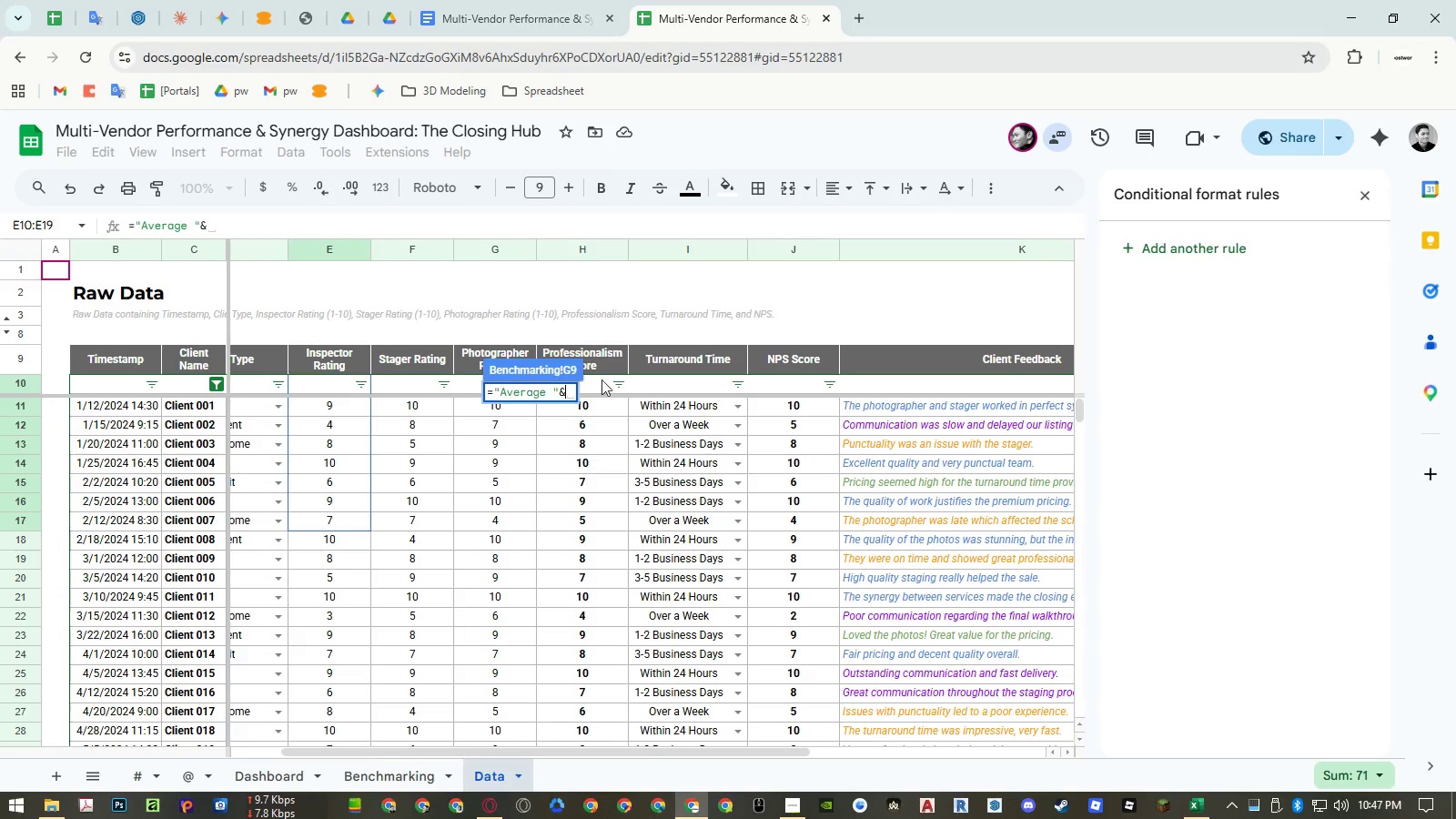 
left_click([605, 361])
 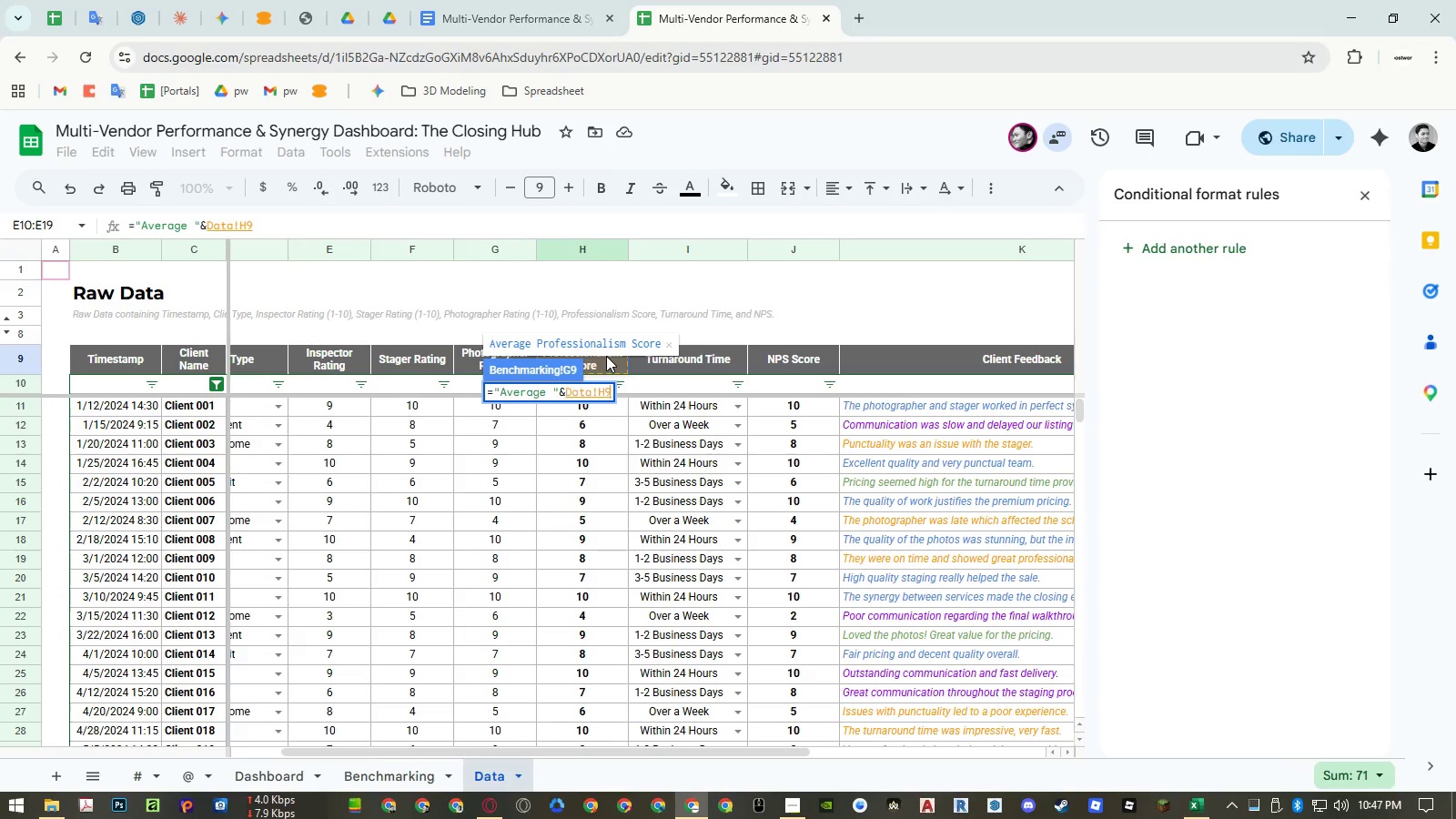 
key(Enter)
 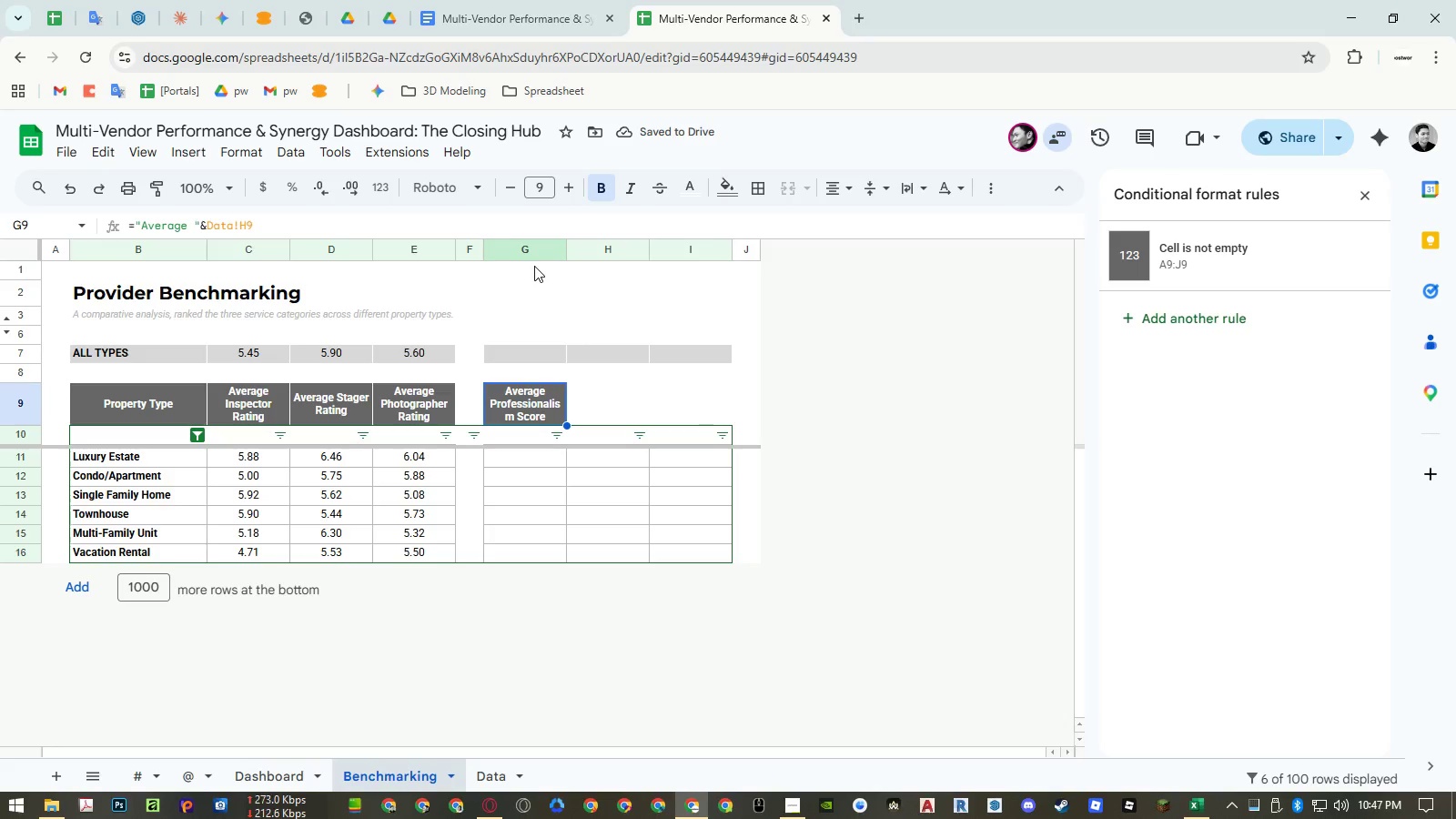 
left_click([509, 769])
 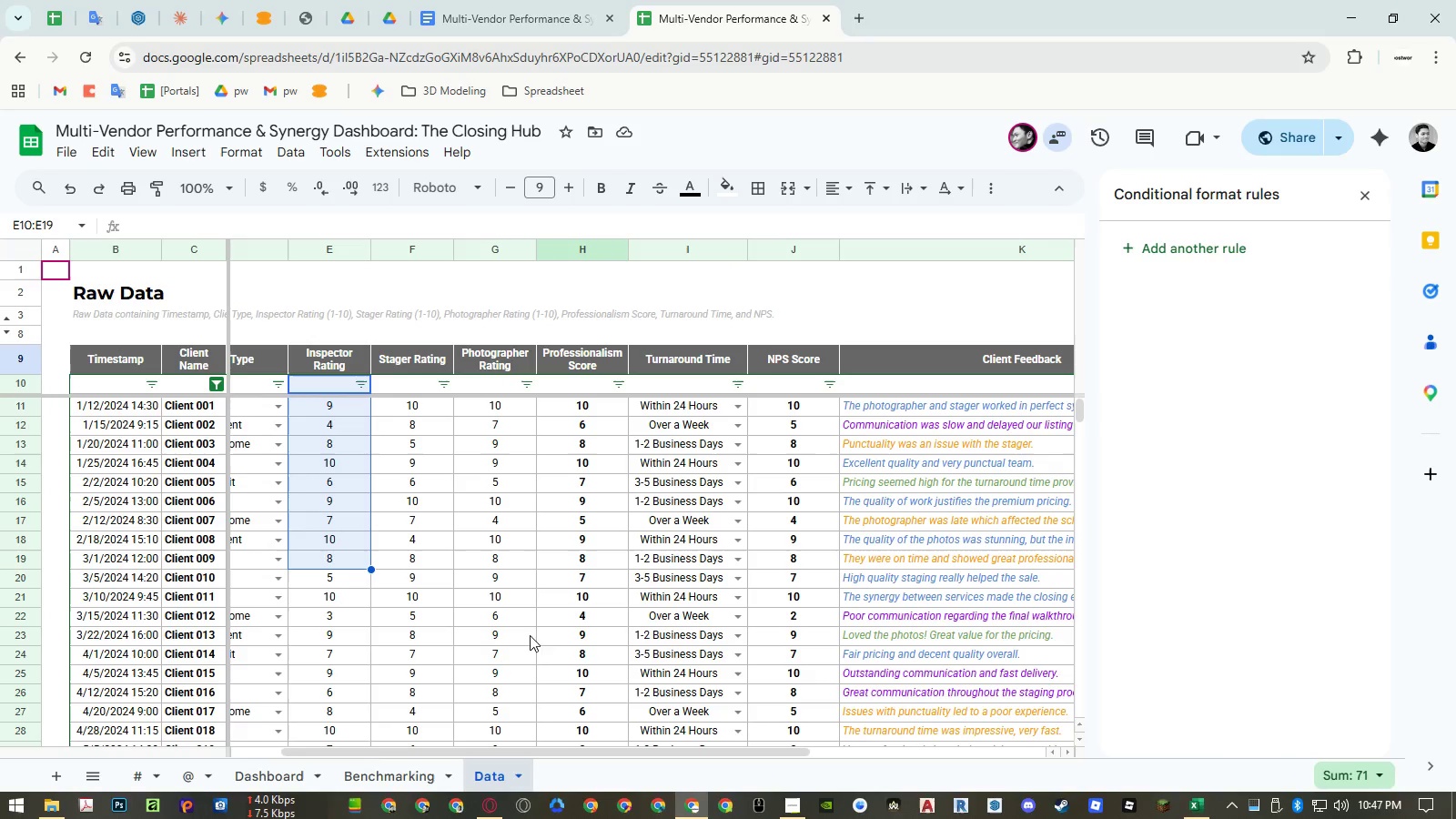 
right_click([787, 251])
 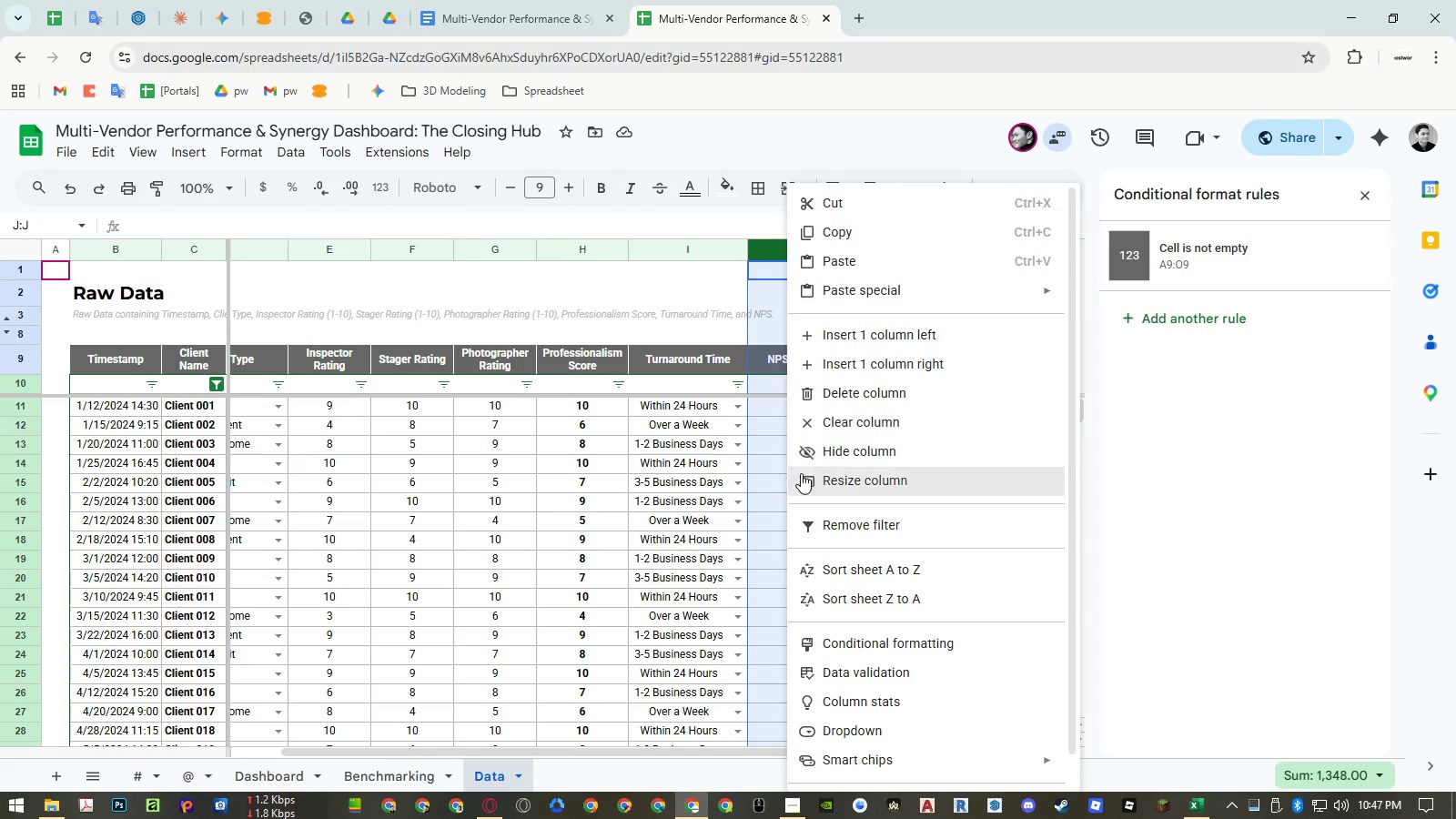 
left_click([801, 474])
 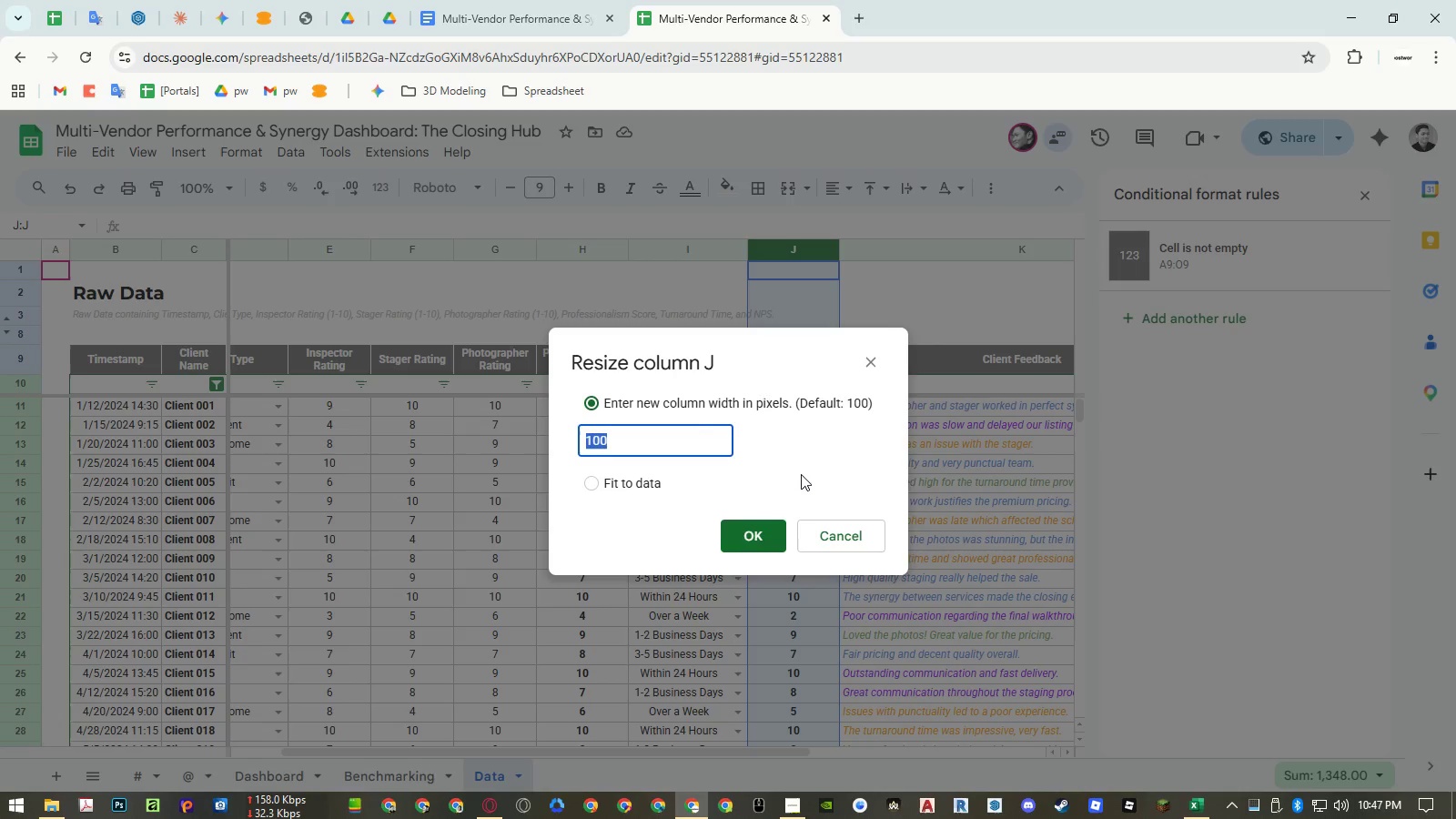 
key(Escape)
 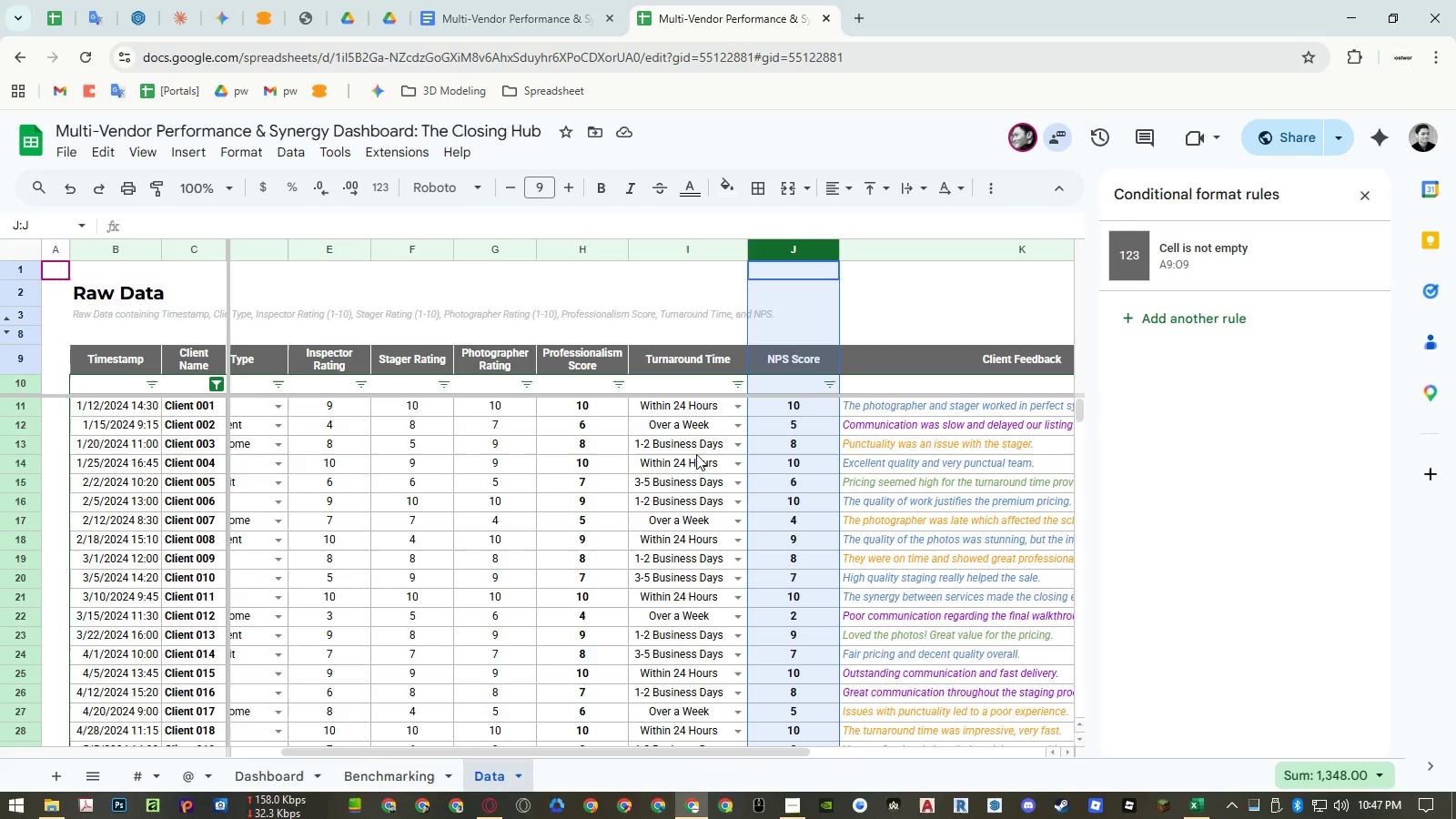 
hold_key(key=ShiftLeft, duration=1.19)
scroll: coordinate [666, 458], scroll_direction: down, amount: 5.0
 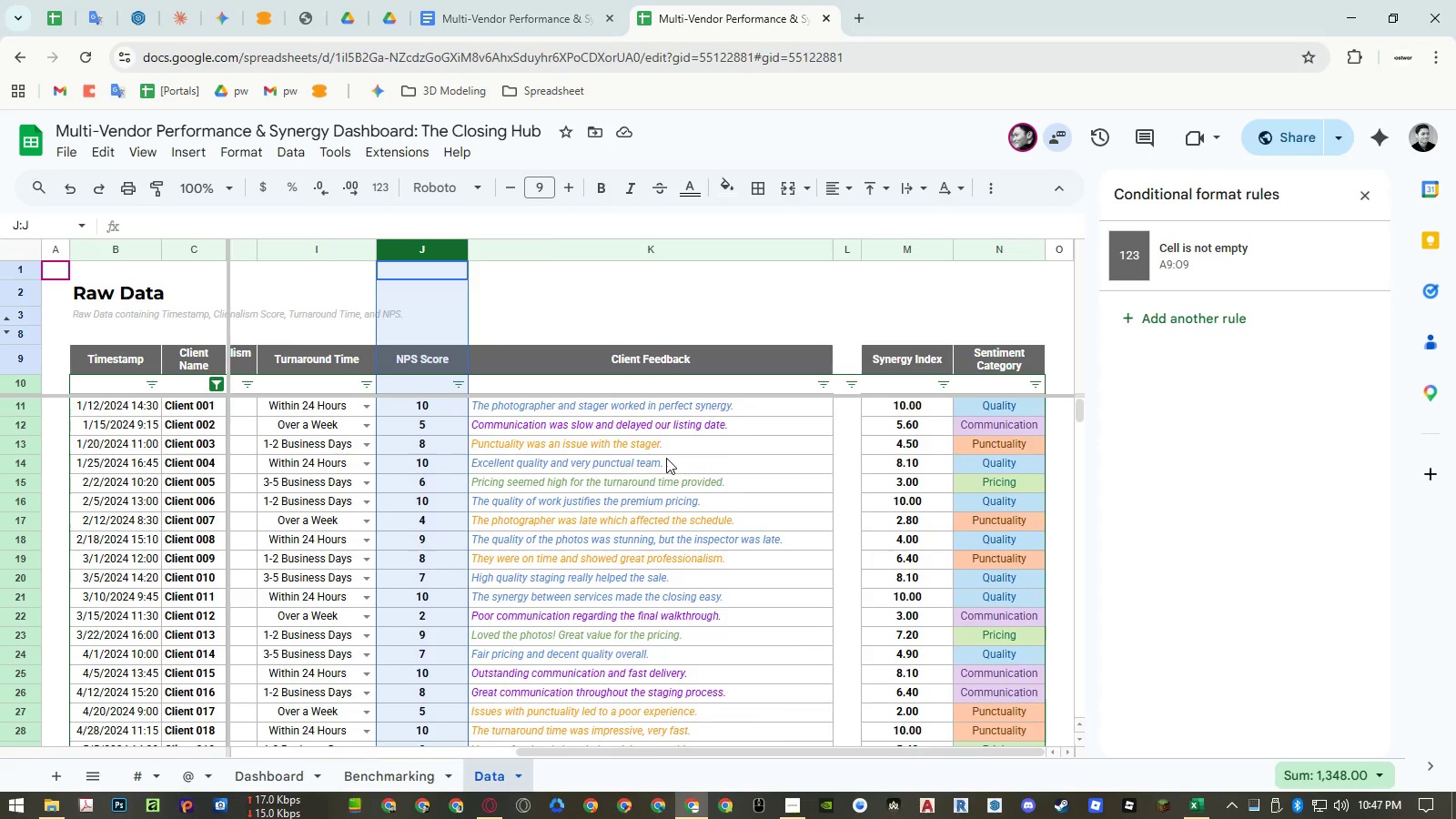 
scroll: coordinate [666, 458], scroll_direction: up, amount: 3.0
 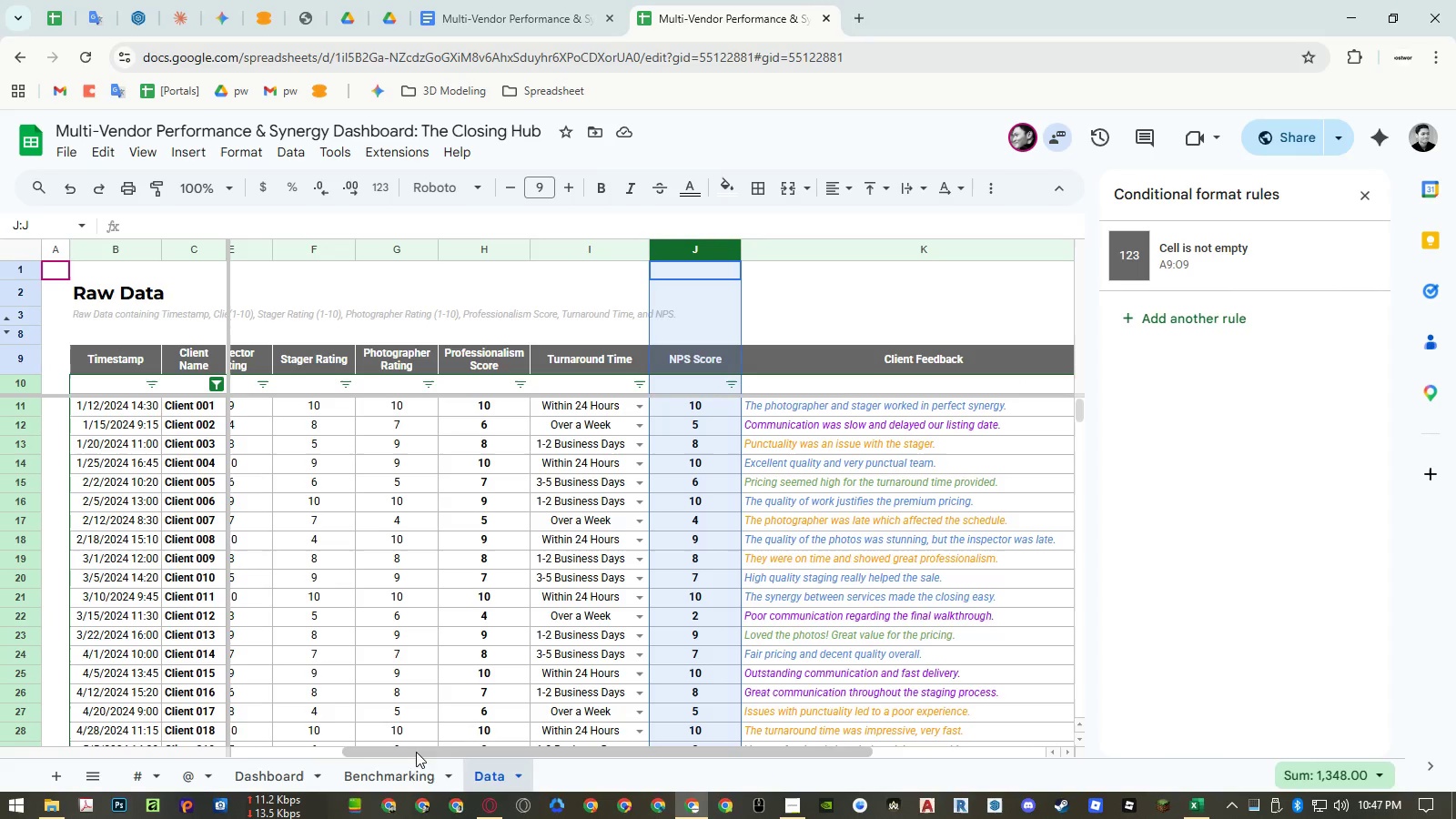 
left_click([409, 768])
 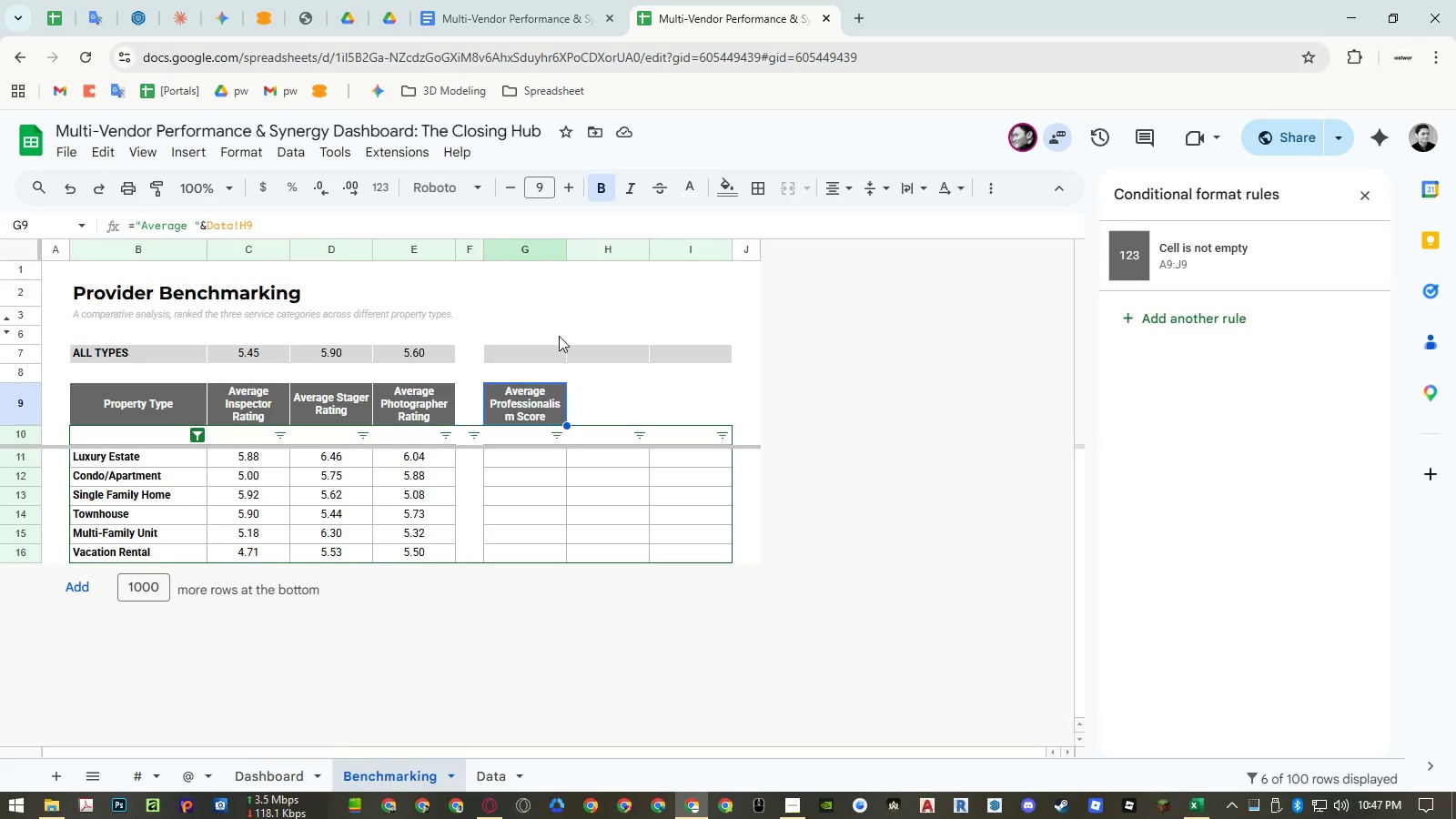 
left_click_drag(start_coordinate=[526, 248], to_coordinate=[680, 245])
 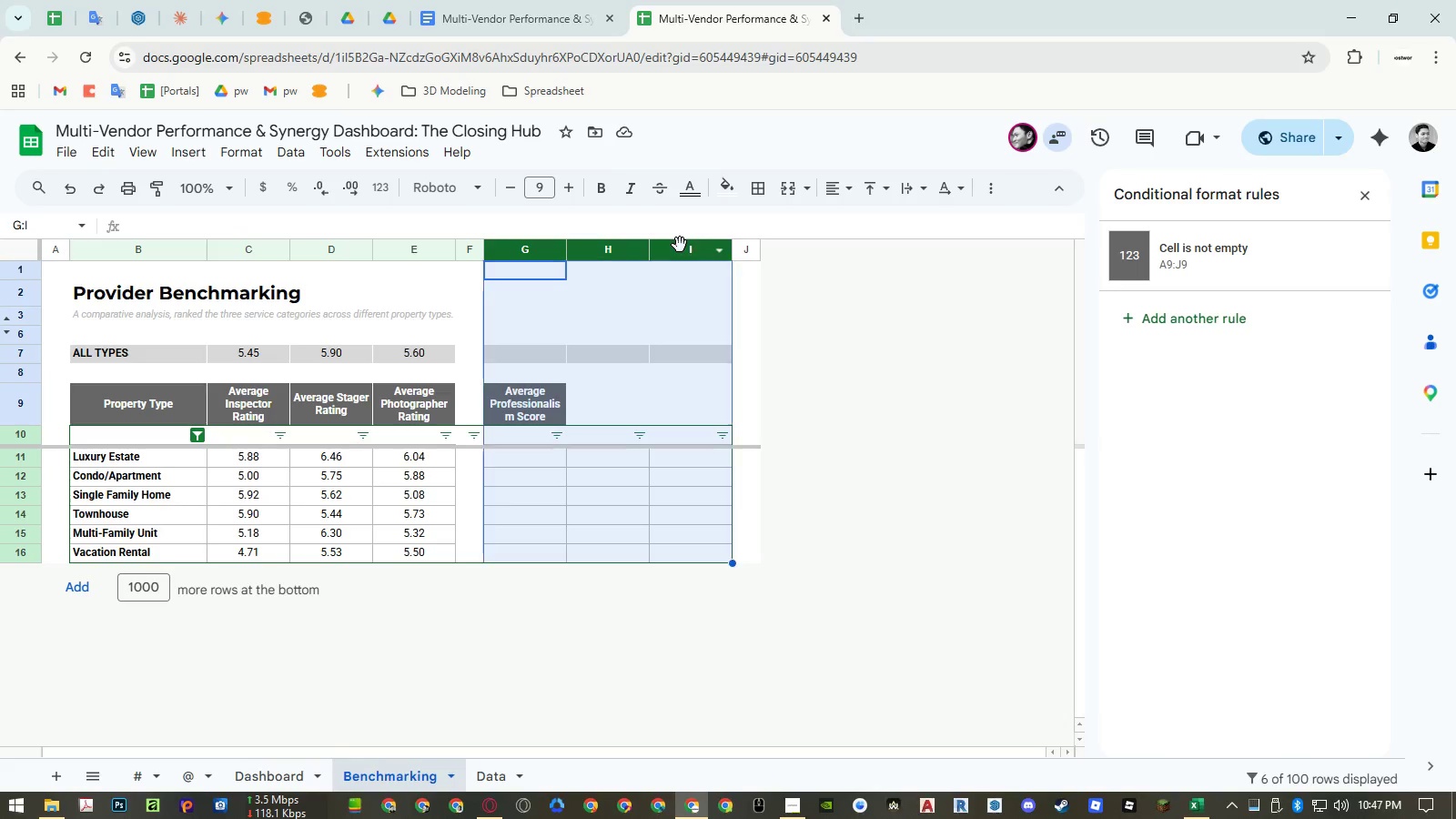 
right_click([680, 245])
 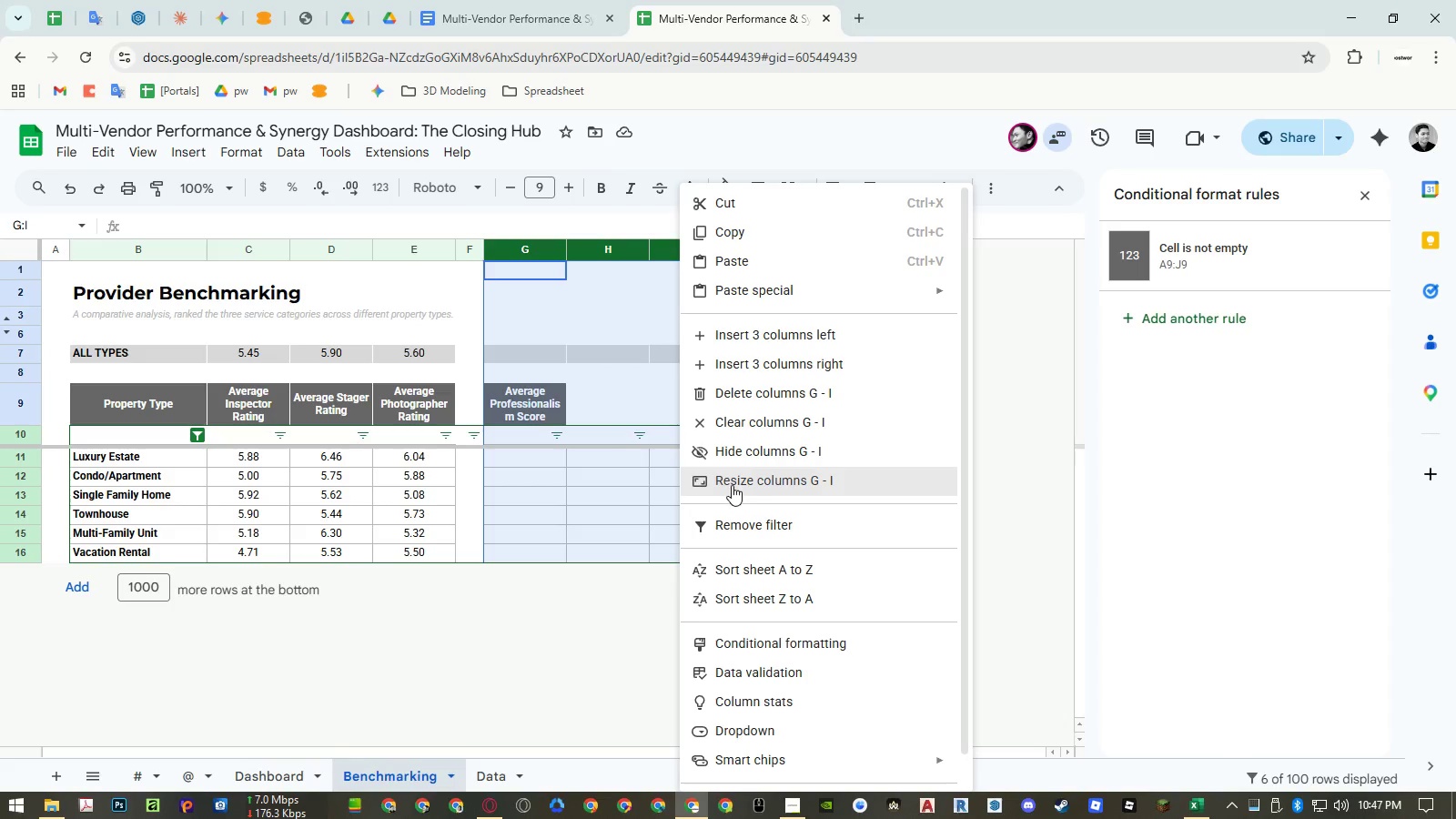 
left_click([732, 485])
 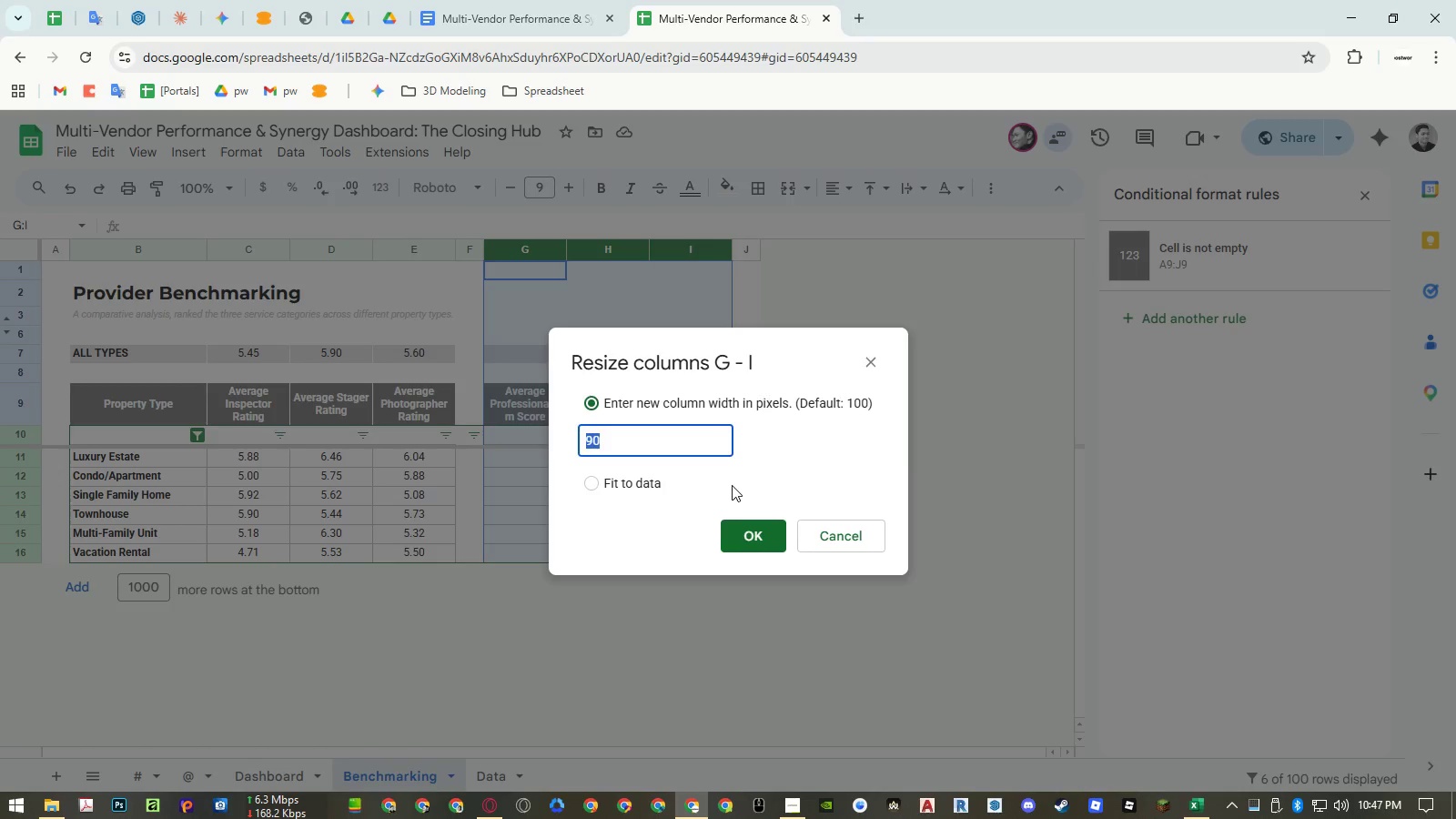 
key(Numpad1)
 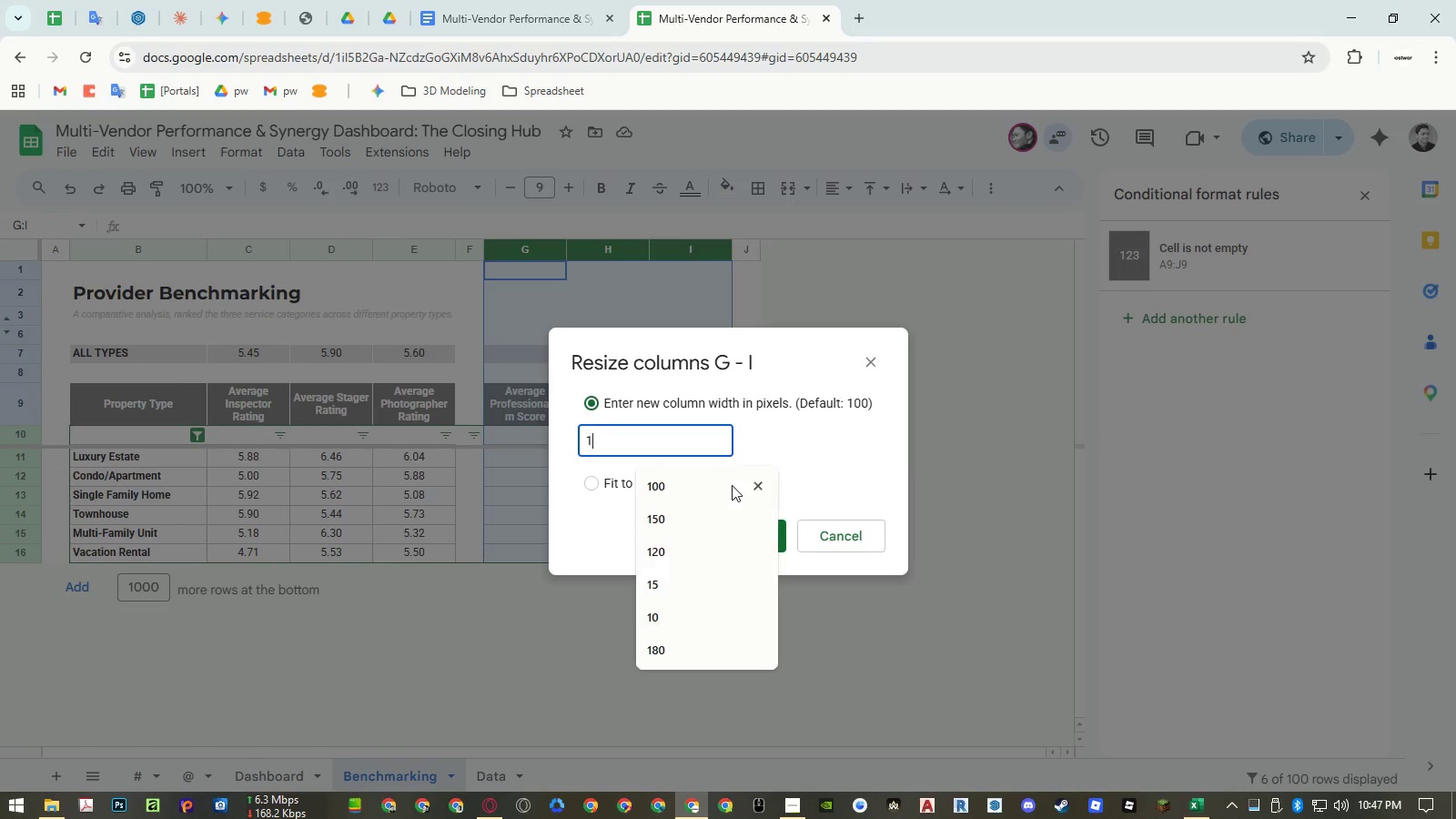 
key(Numpad0)
 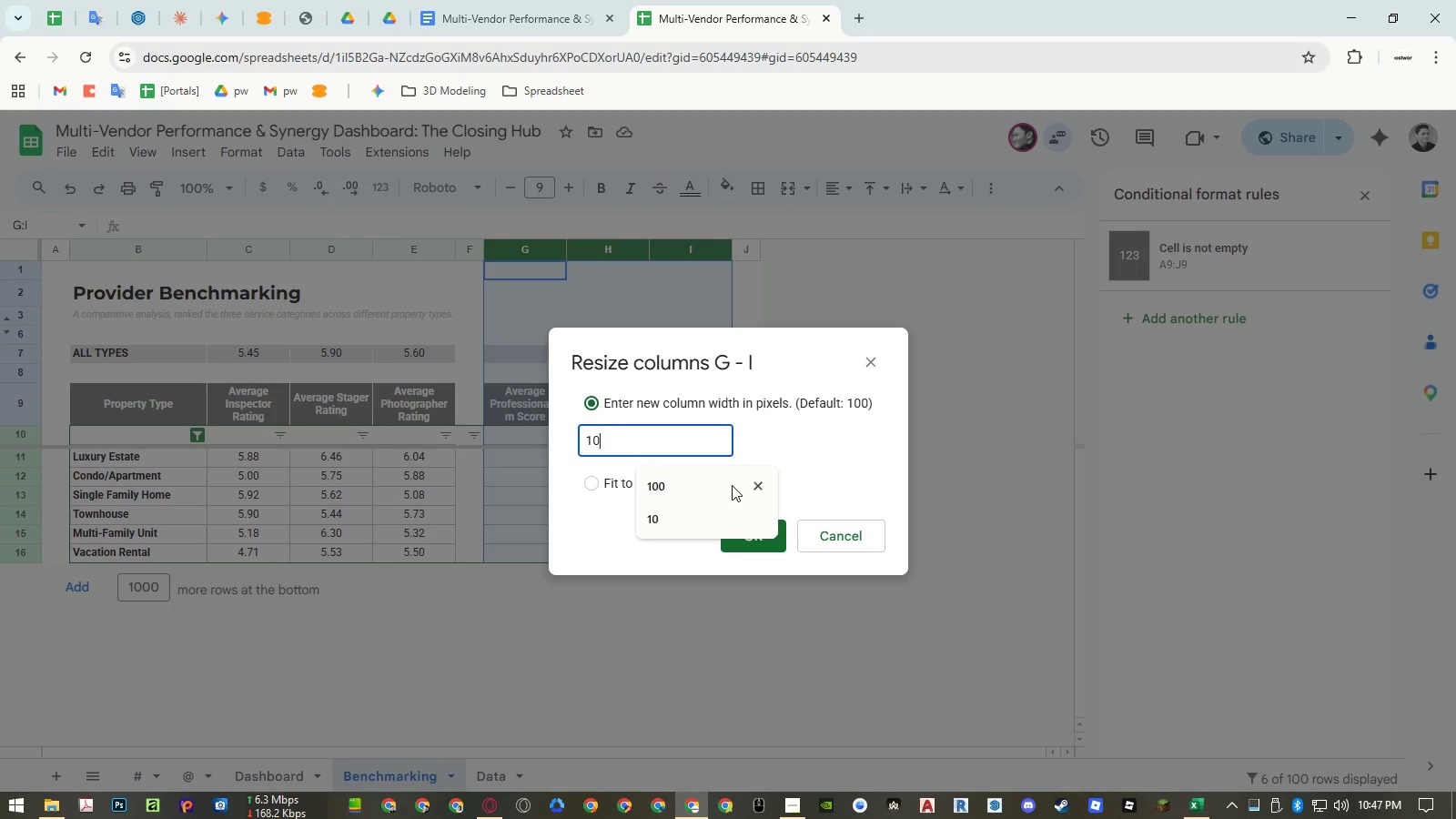 
key(Numpad0)
 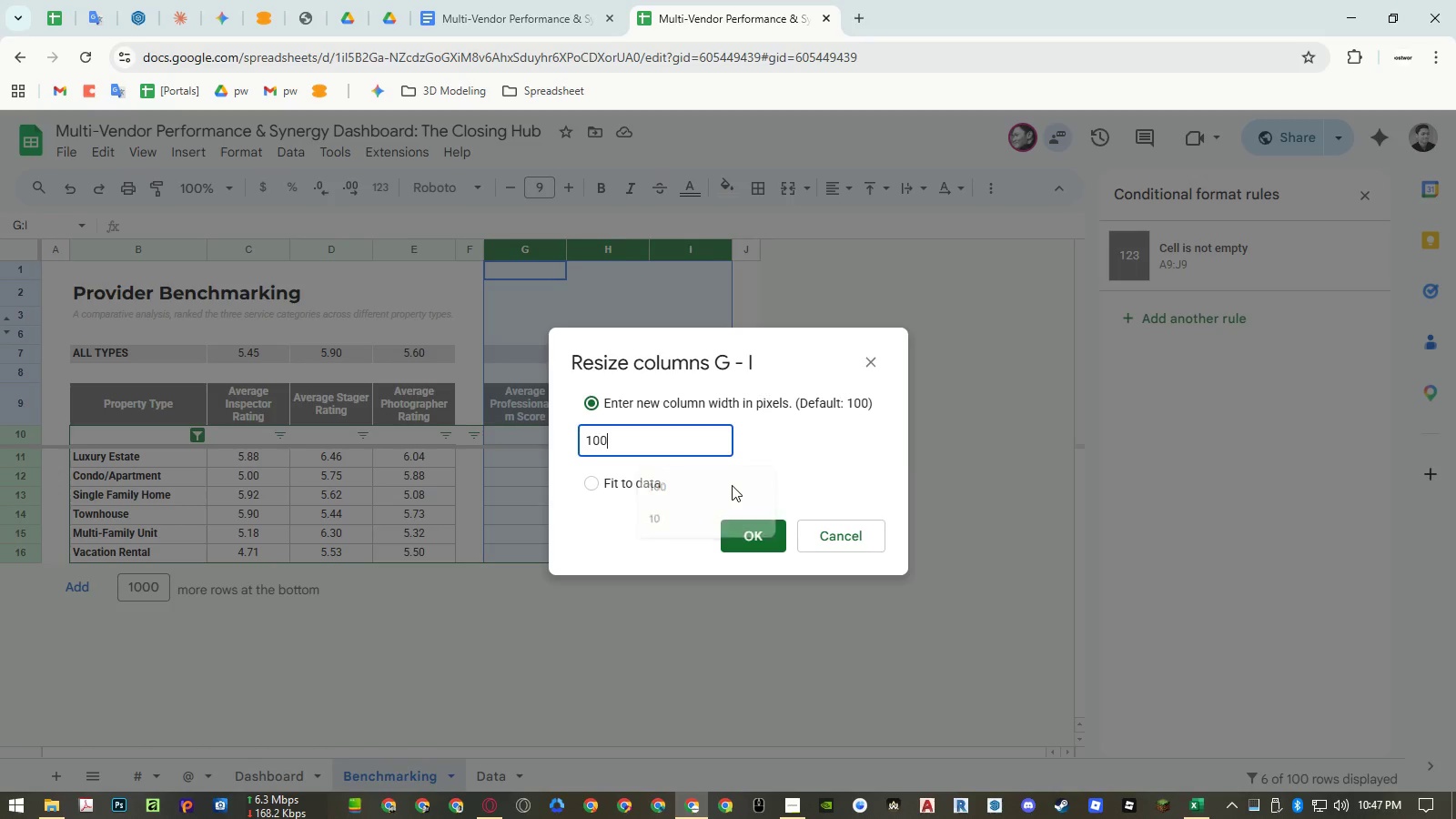 
key(NumpadEnter)
 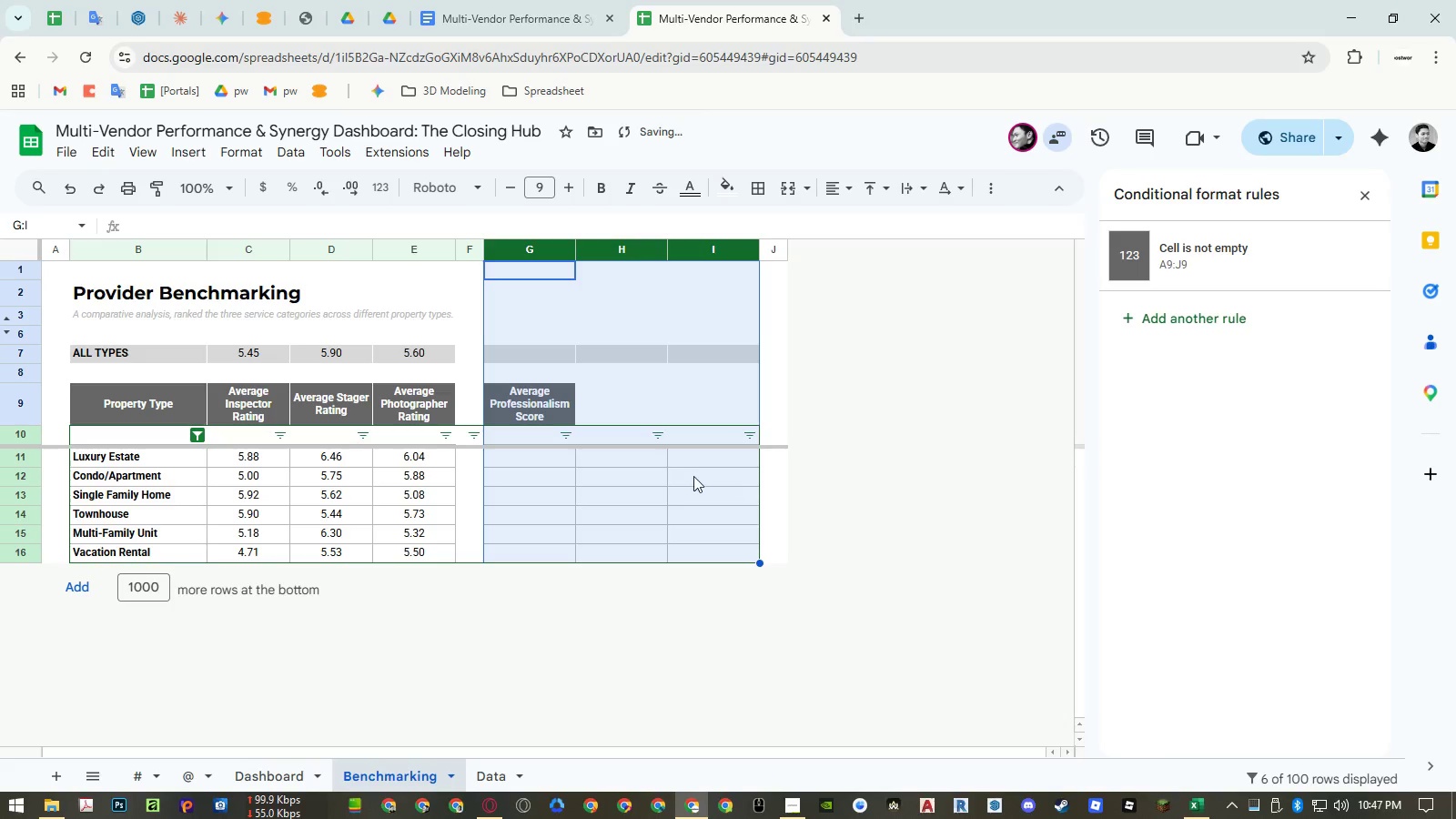 
left_click([553, 416])
 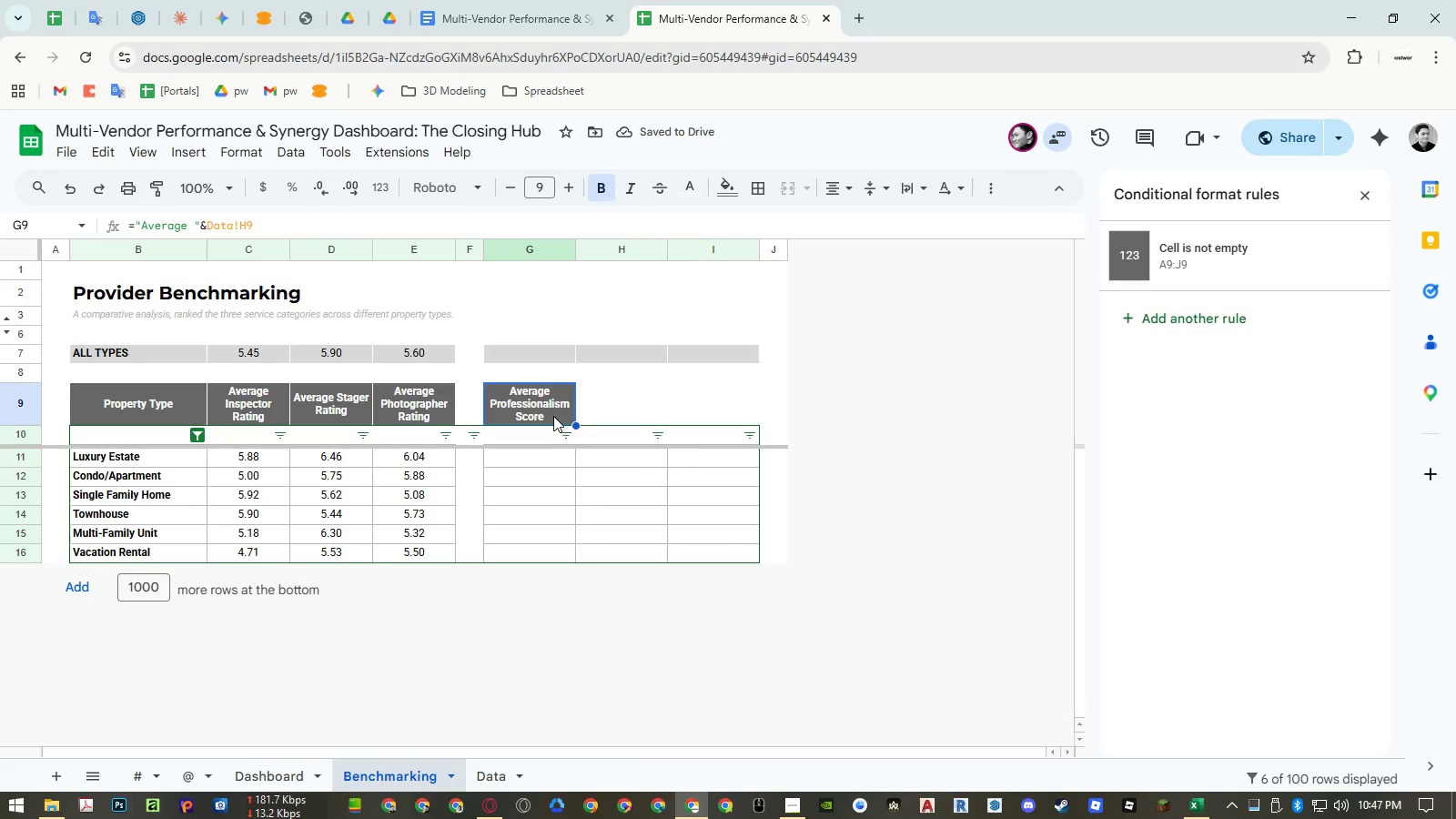 
key(Control+ControlLeft)
 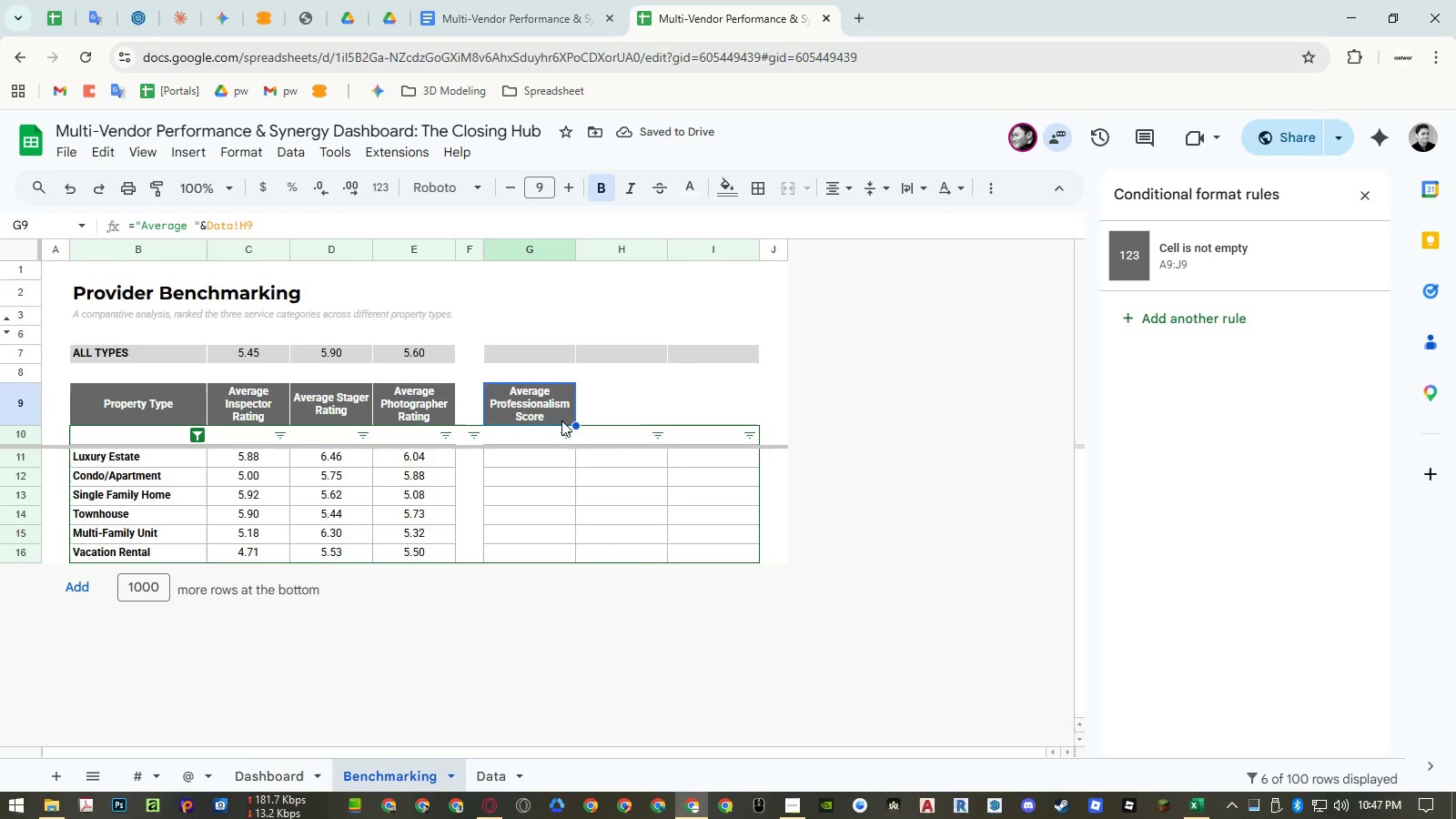 
key(Control+C)
 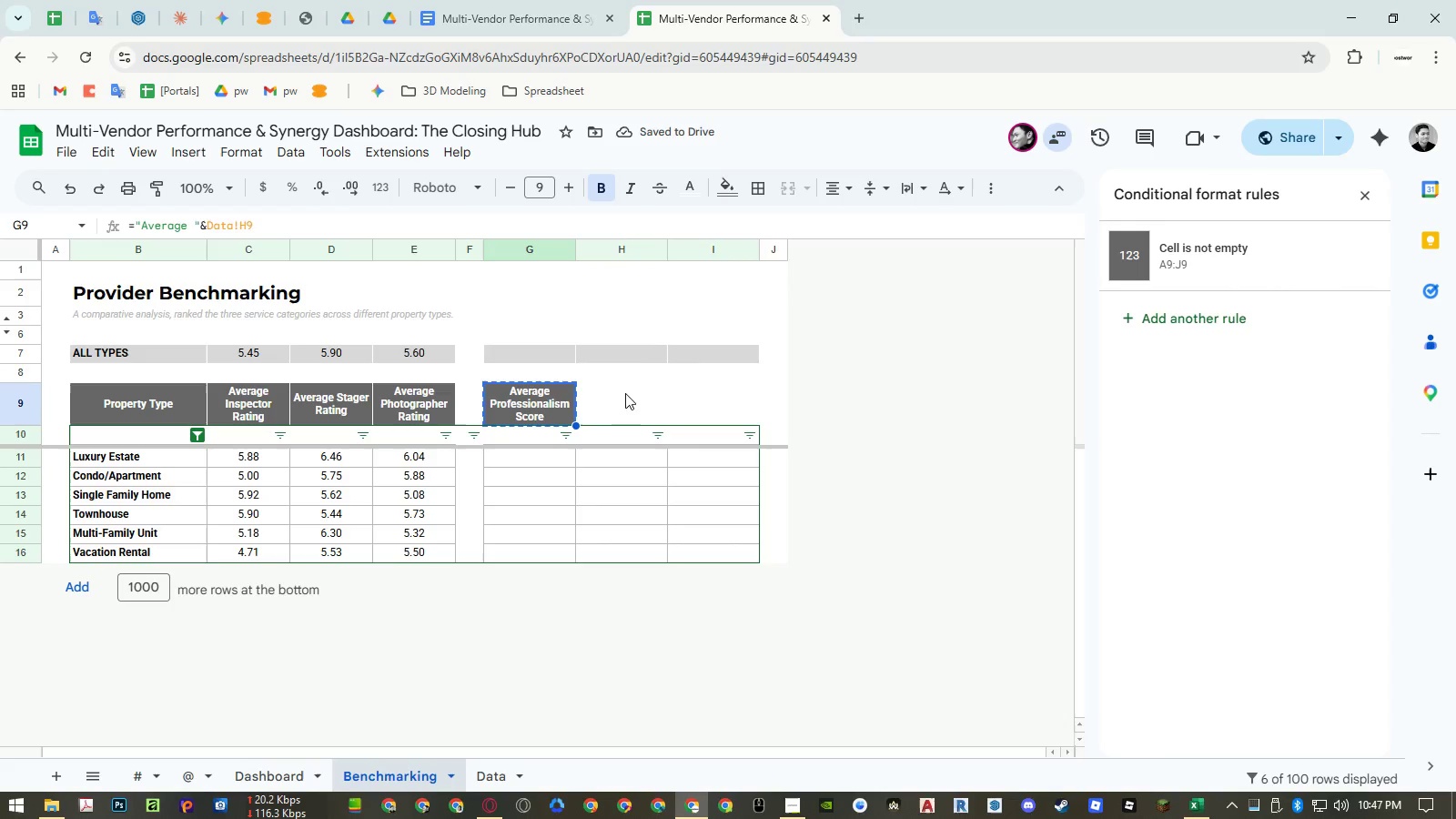 
left_click_drag(start_coordinate=[630, 403], to_coordinate=[682, 404])
 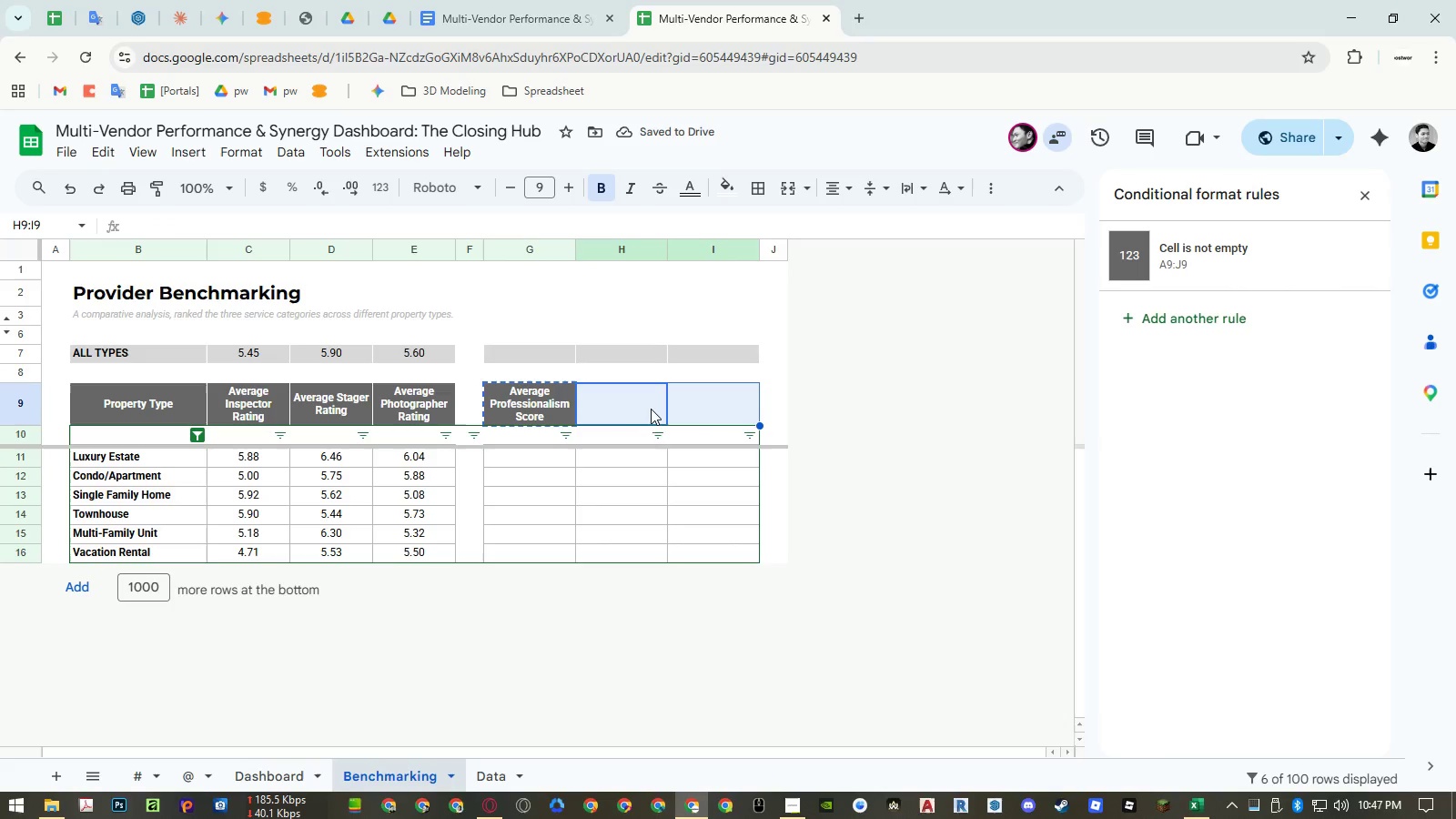 
key(Control+ControlLeft)
 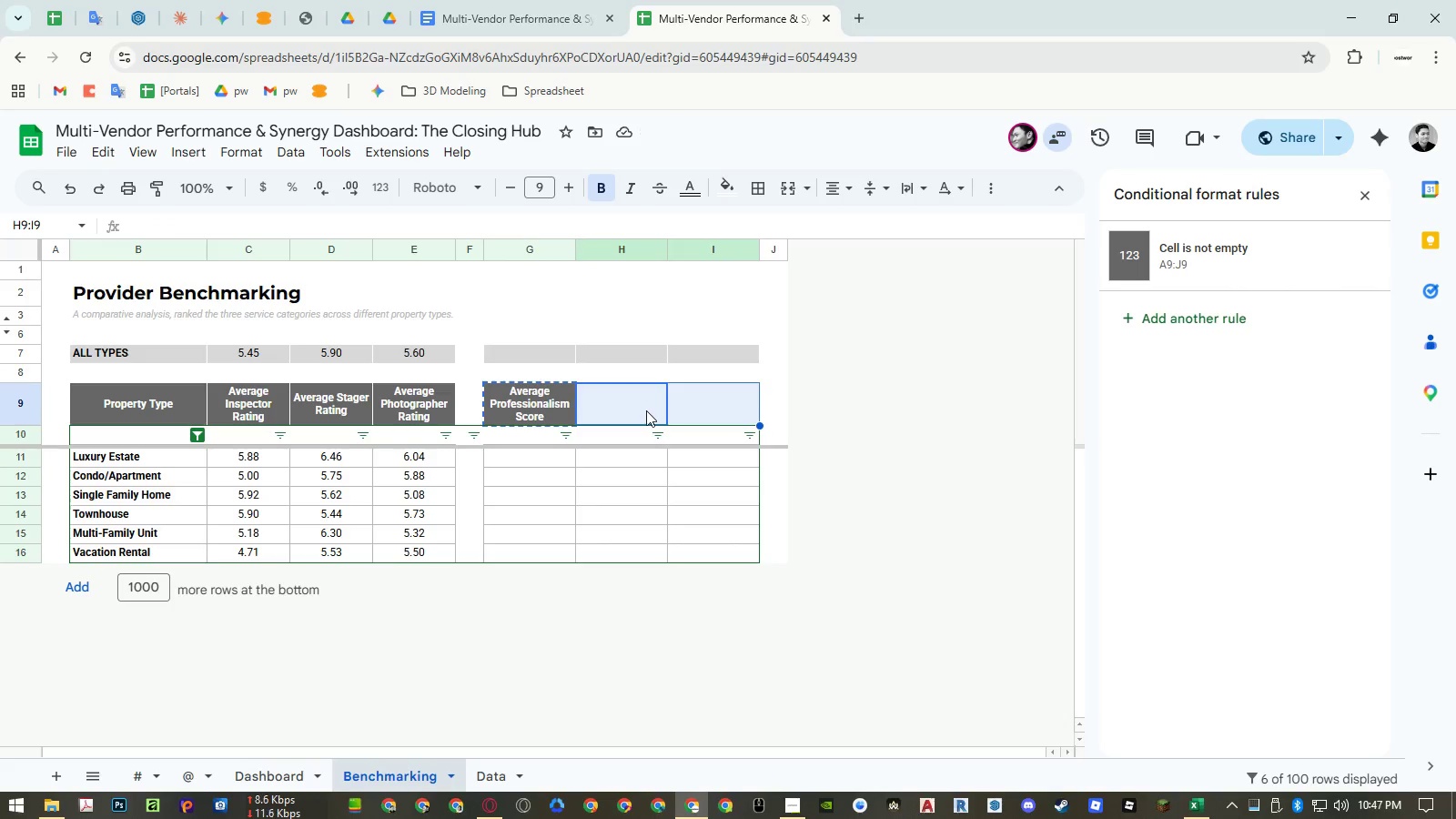 
key(Control+V)
 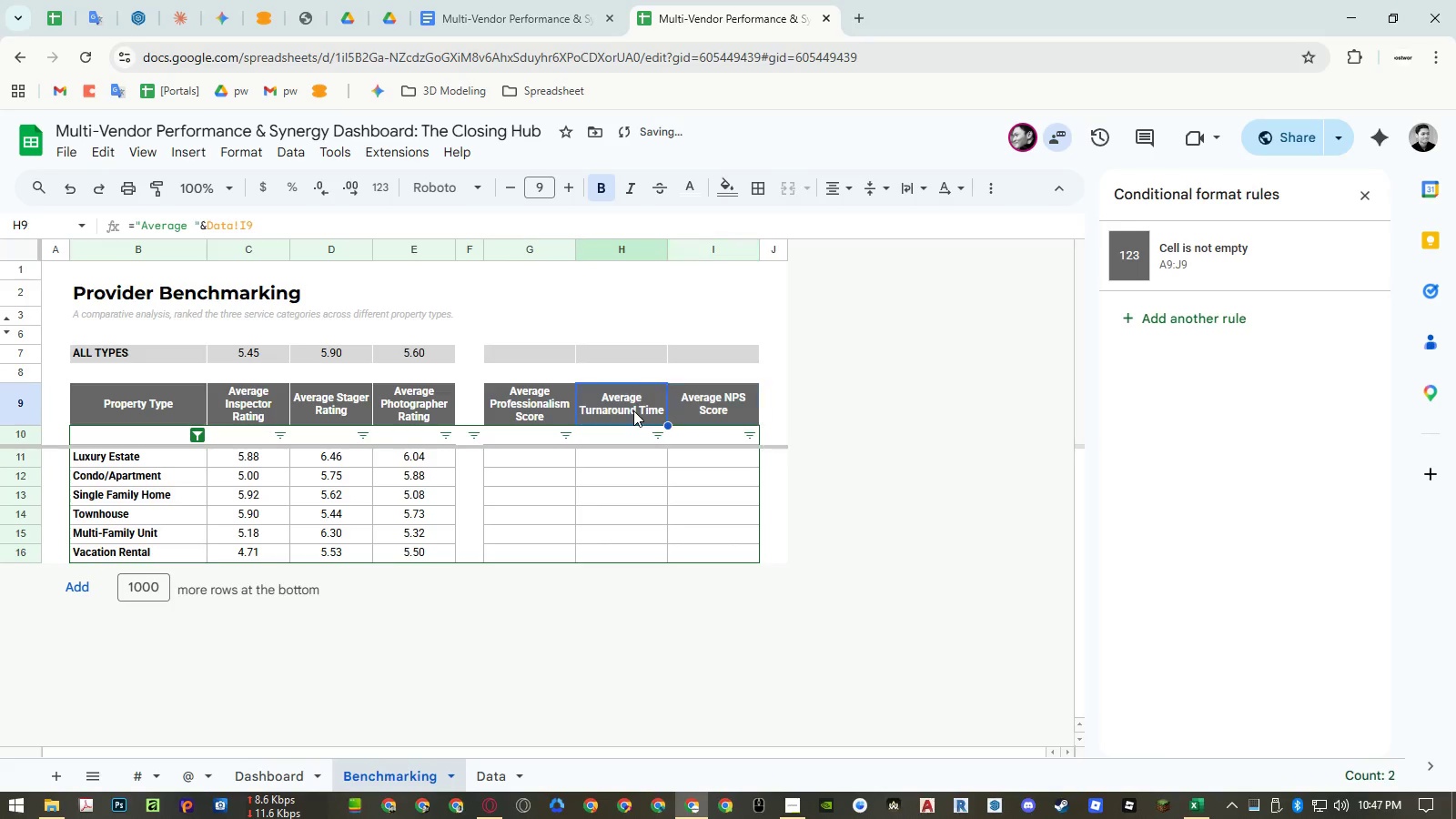 
double_click([633, 410])
 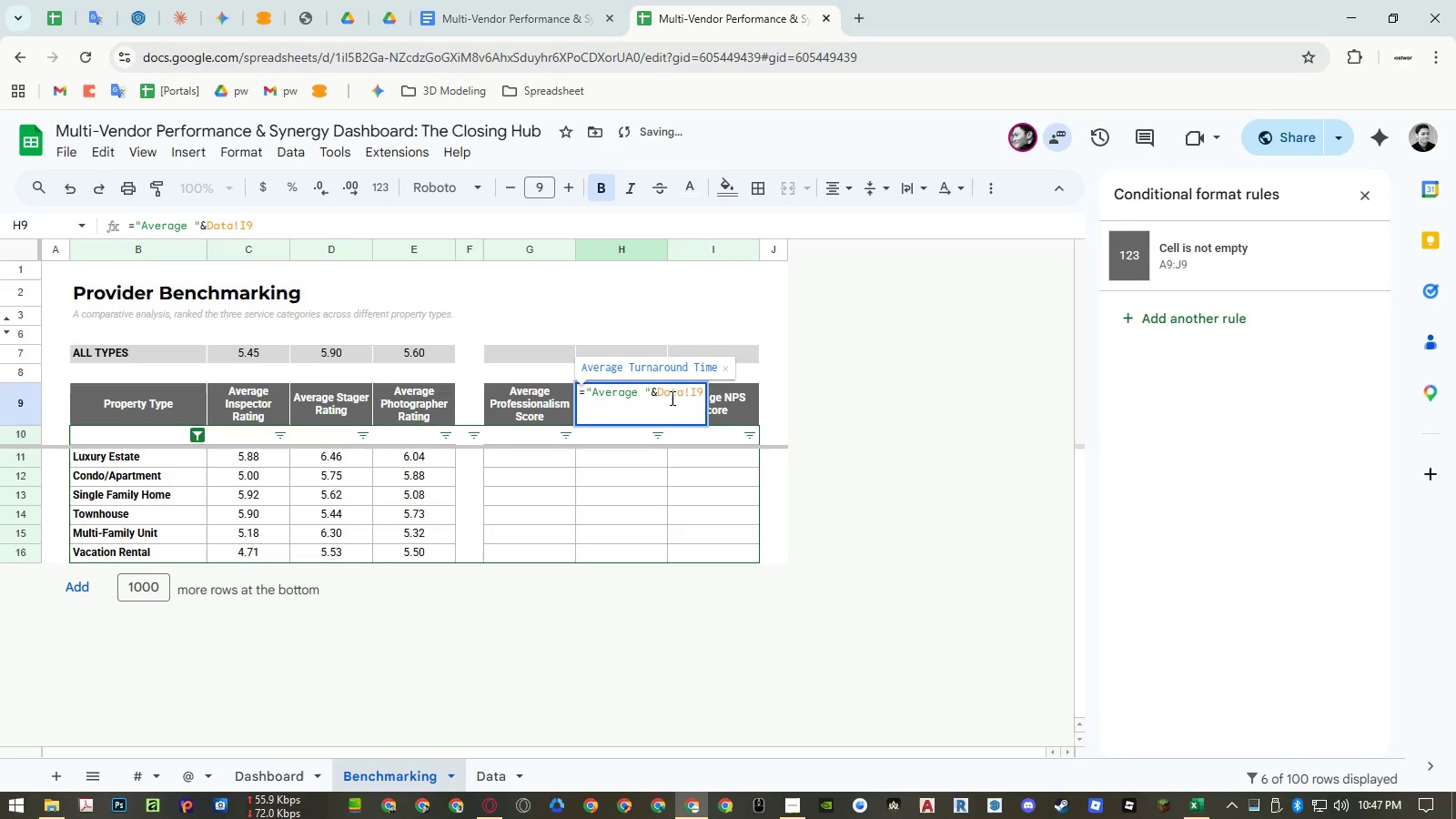 
double_click([671, 398])
 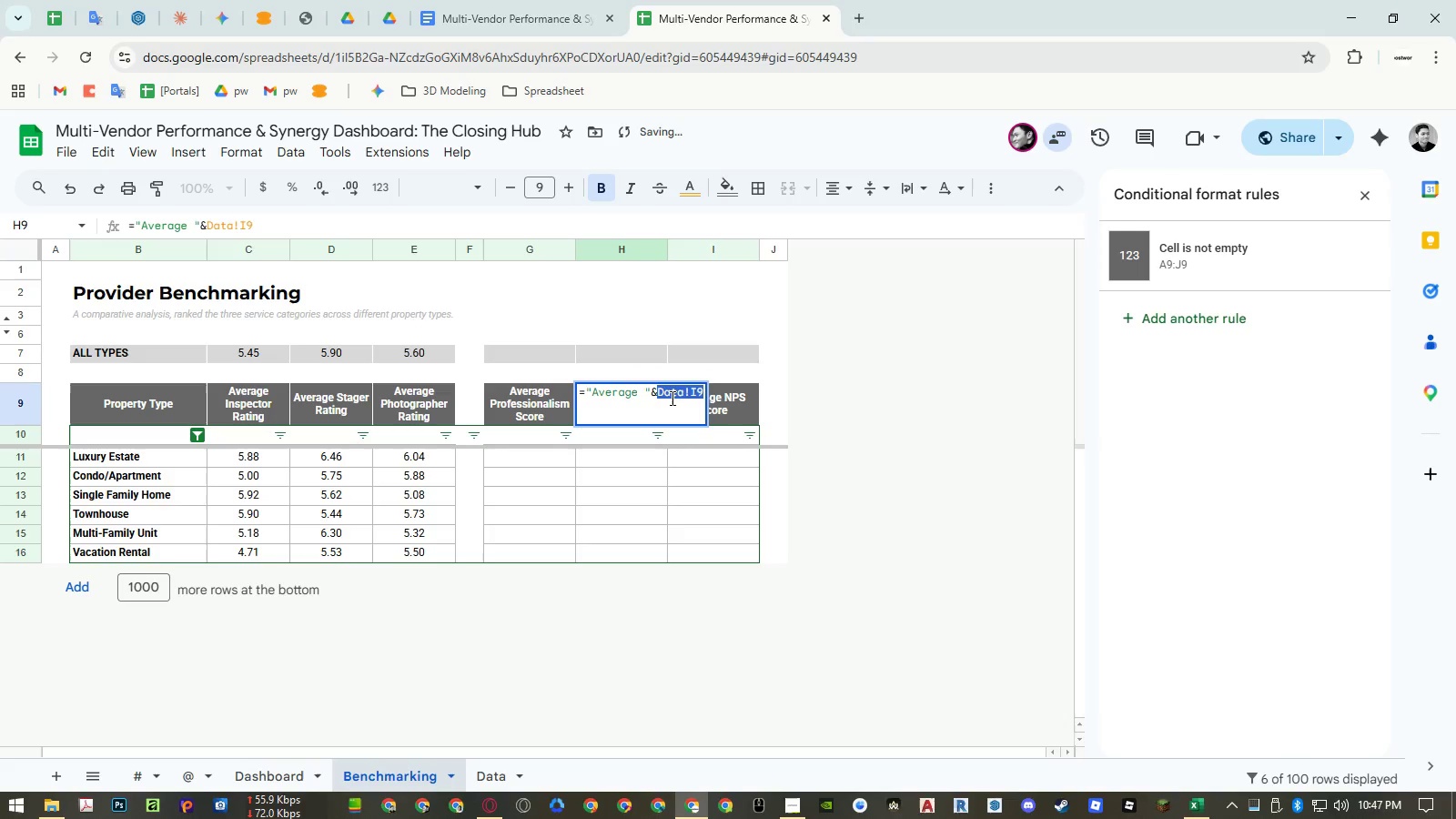 
key(Backspace)
 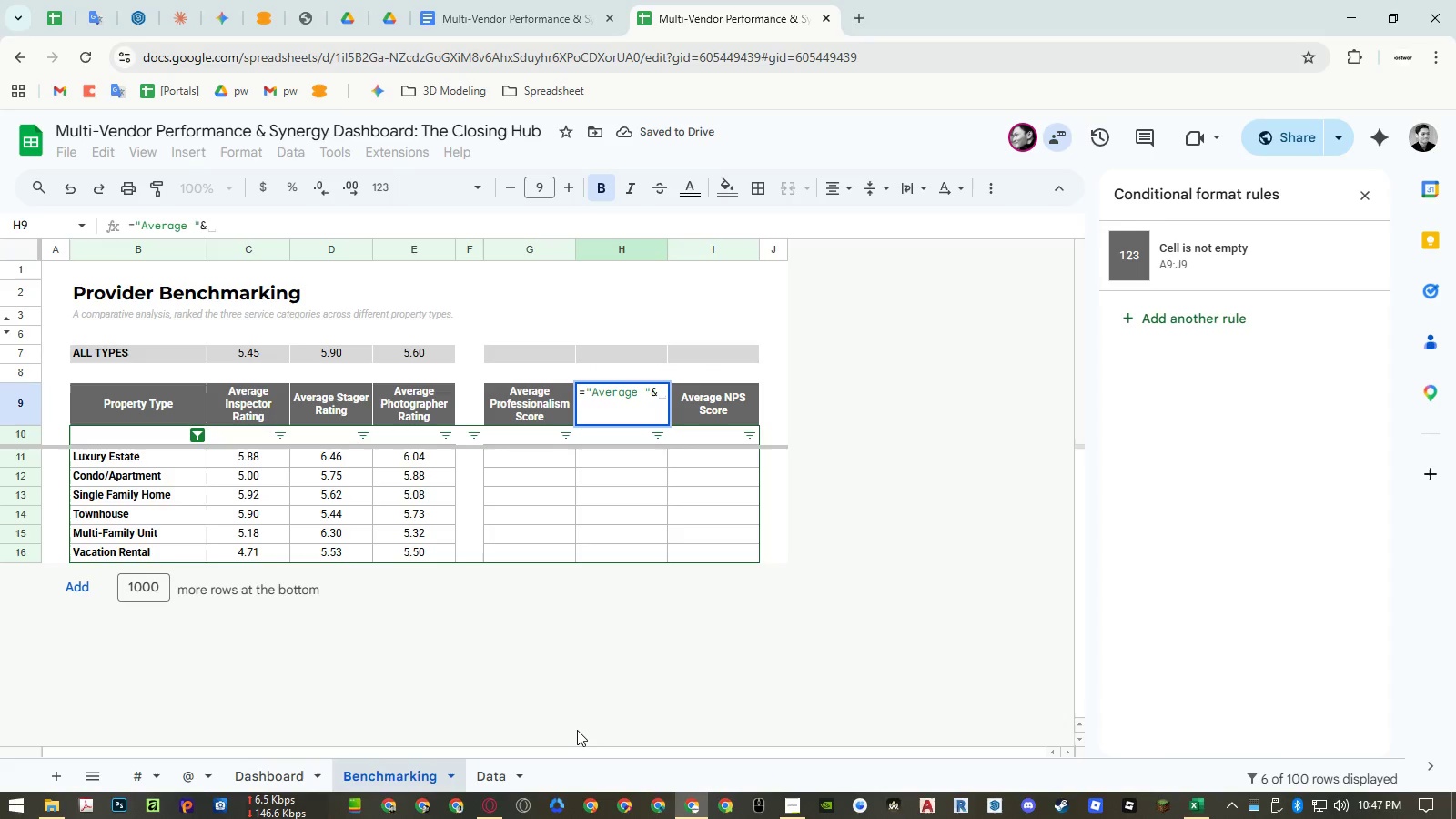 
key(Escape)
 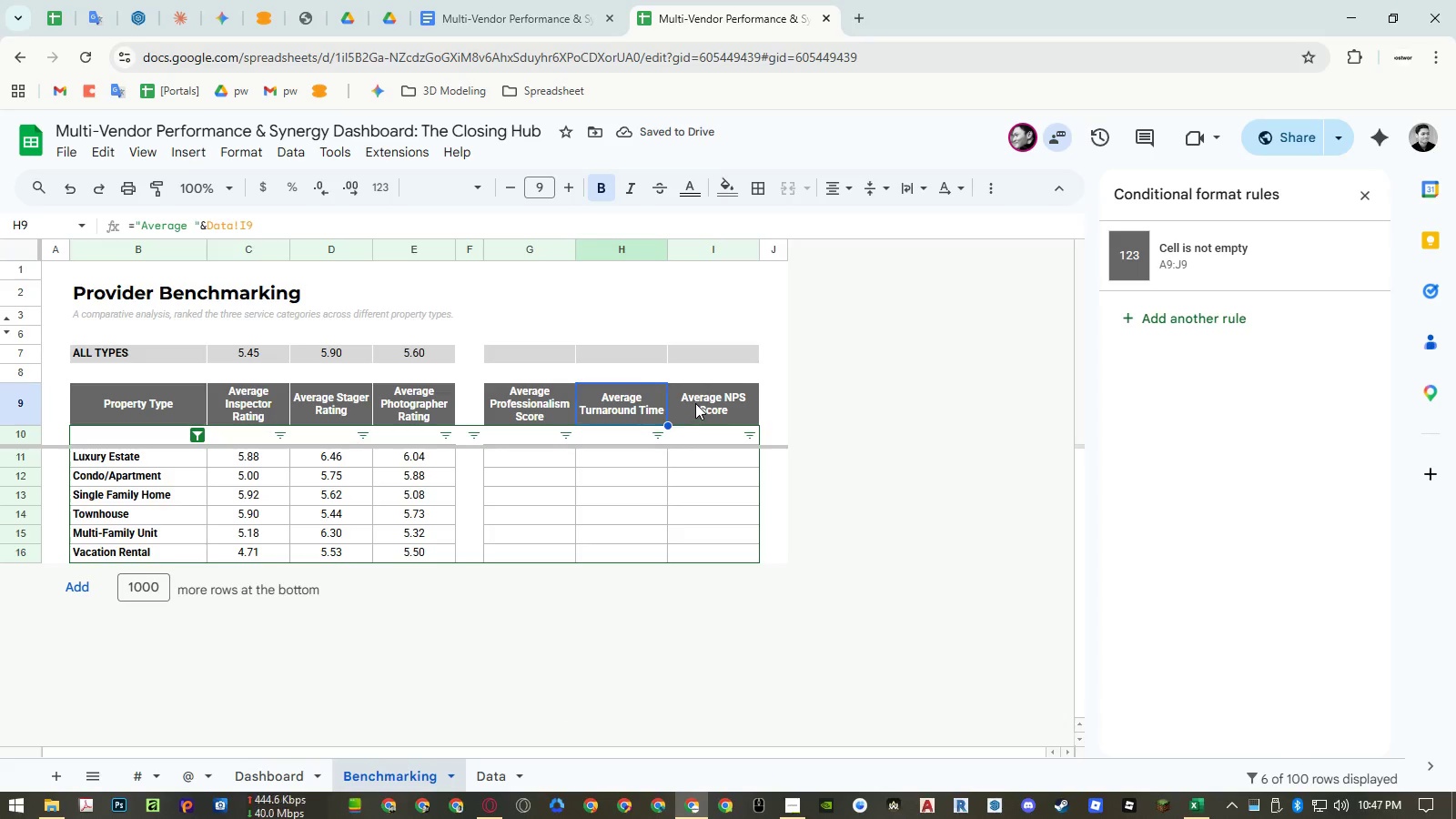 
double_click([695, 403])
 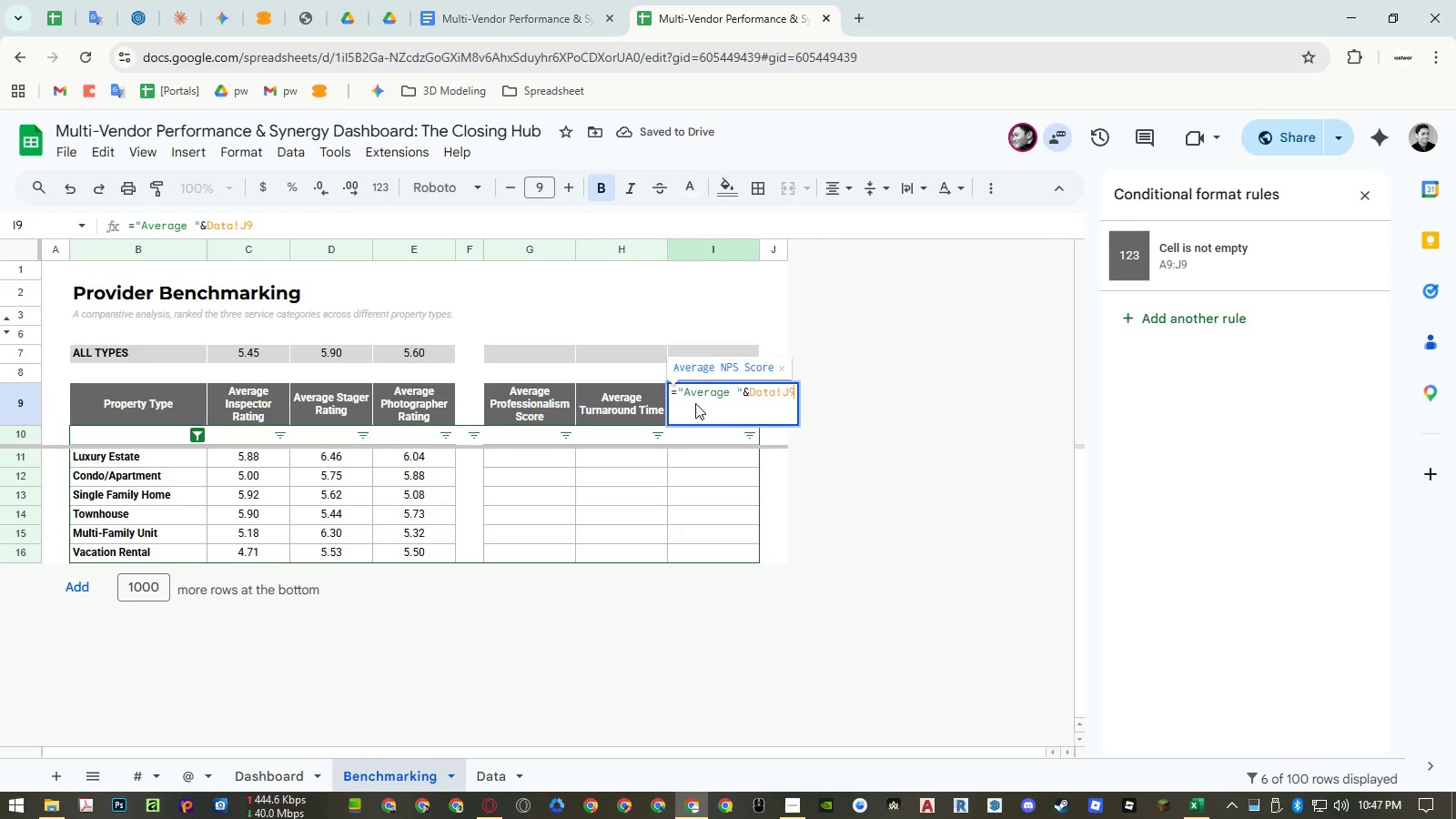 
key(Control+A)
 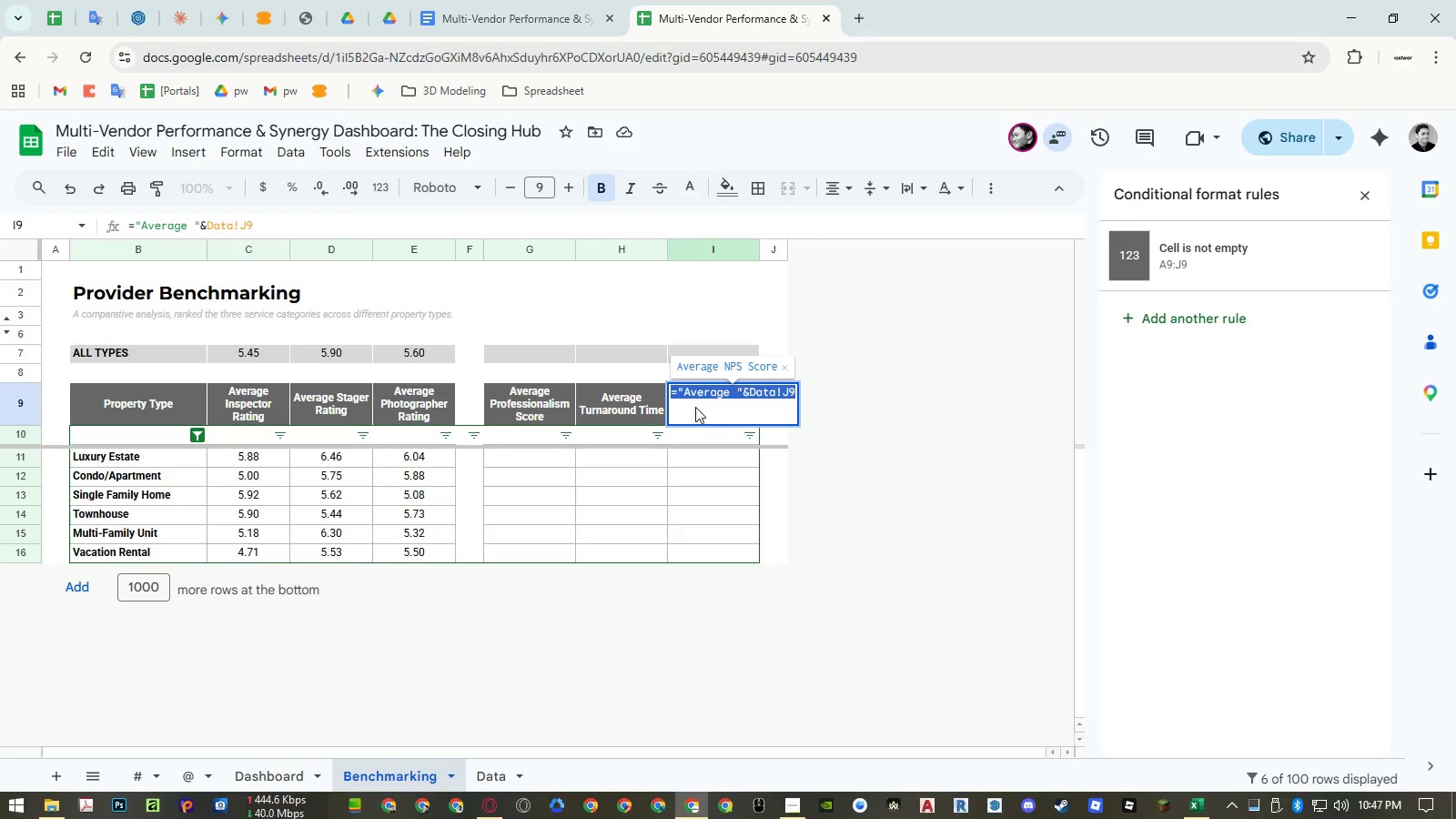 
key(Control+ControlLeft)
 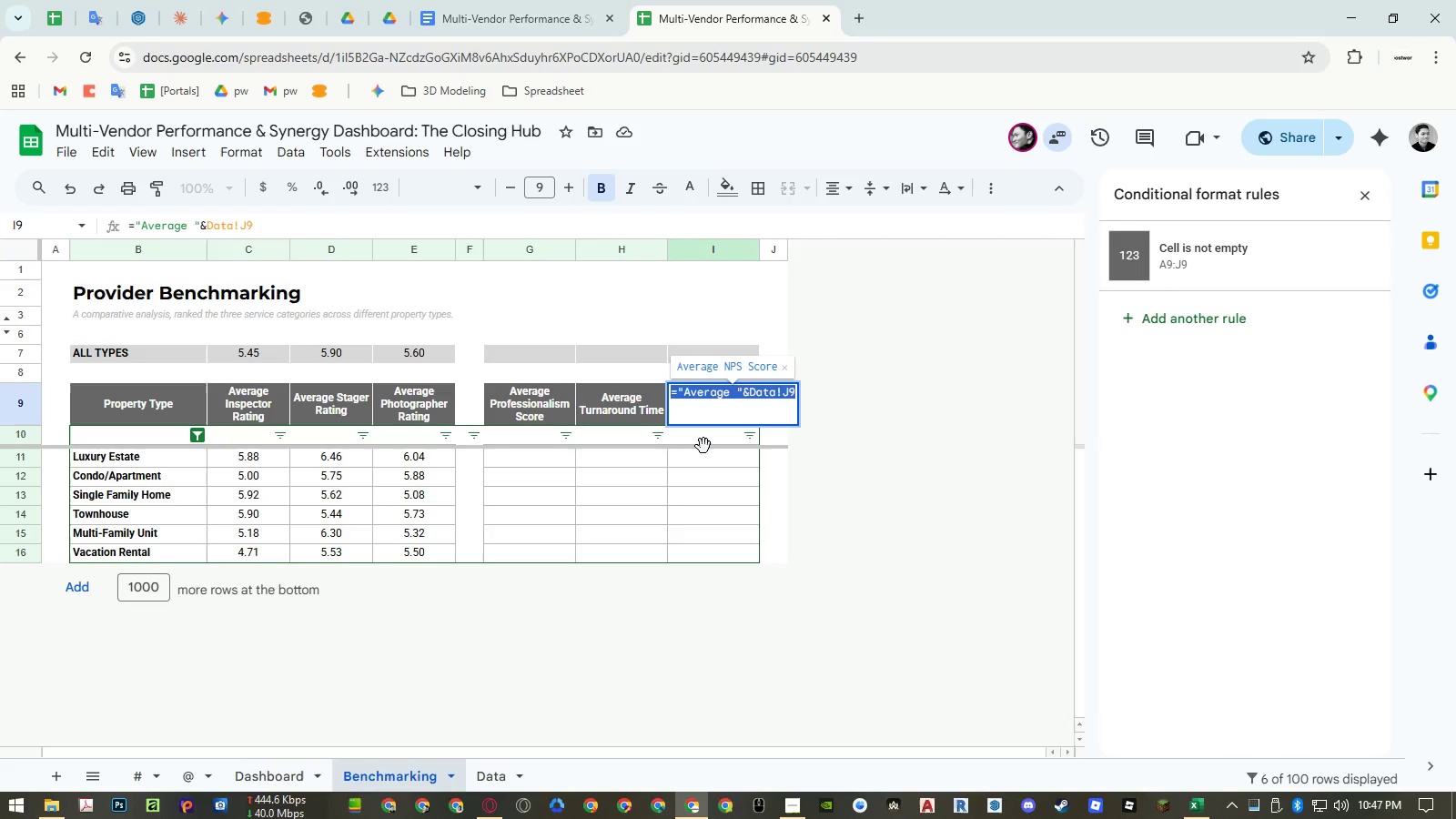 
key(Control+C)
 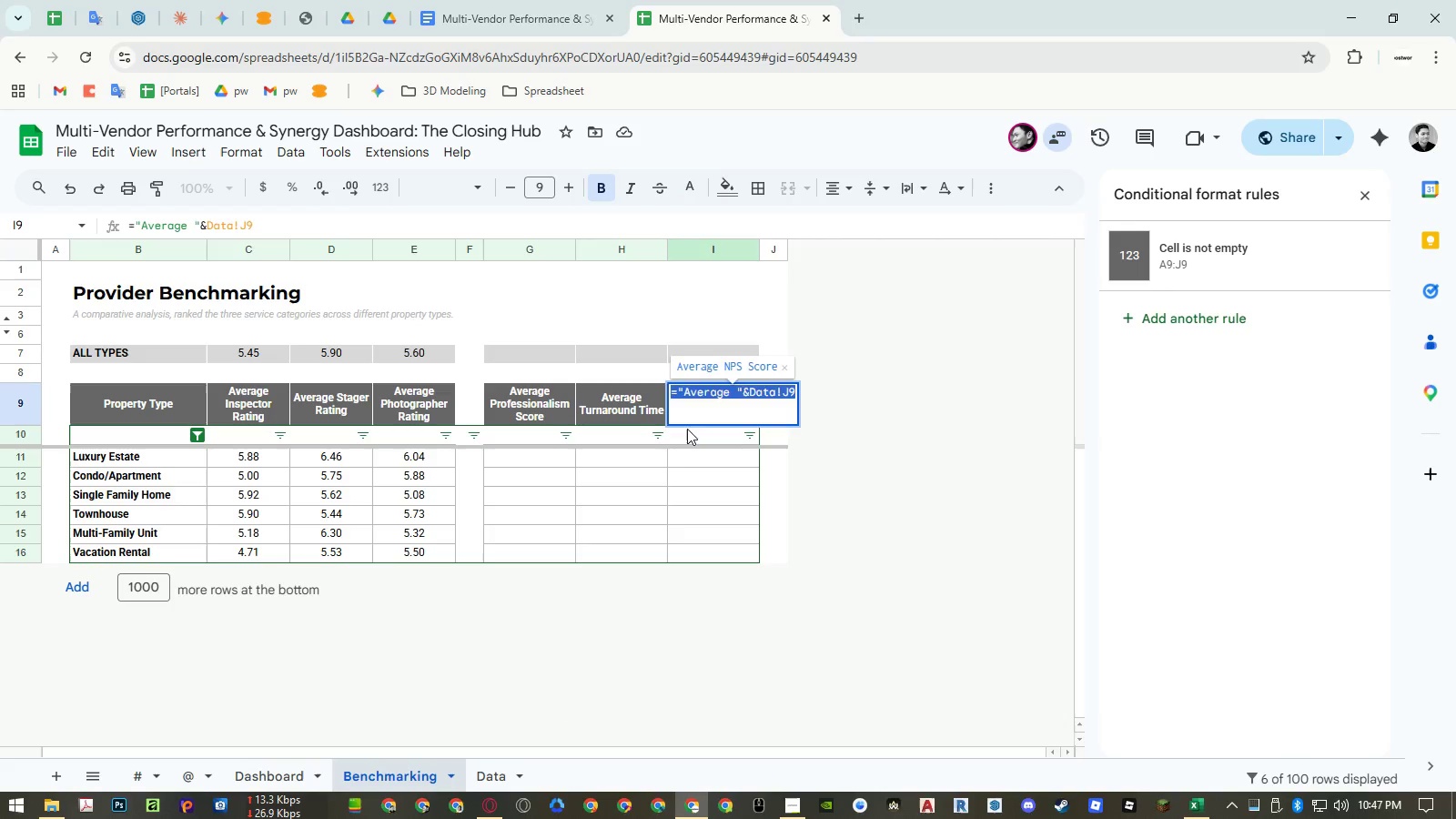 
key(Escape)
 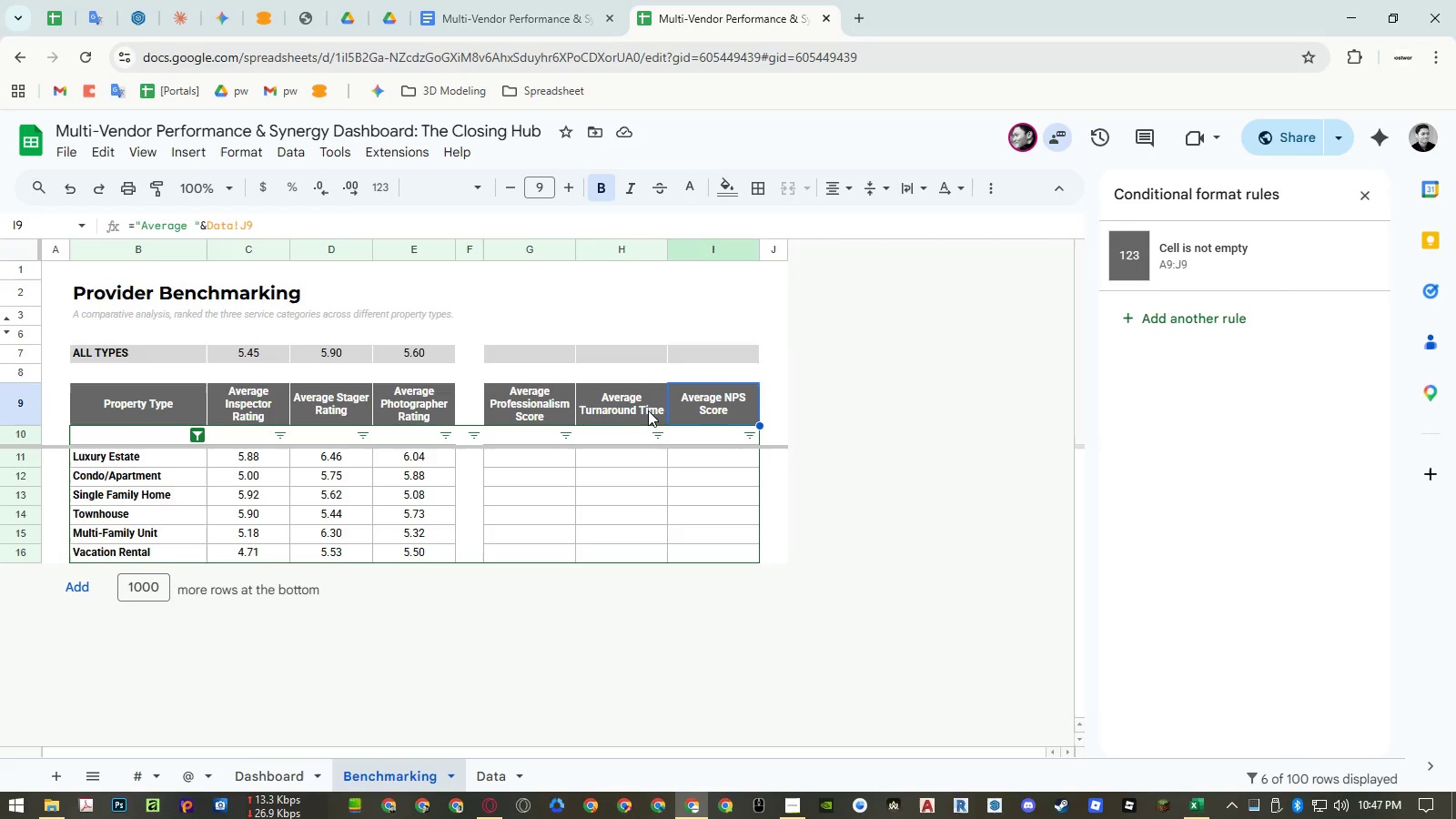 
key(Escape)
 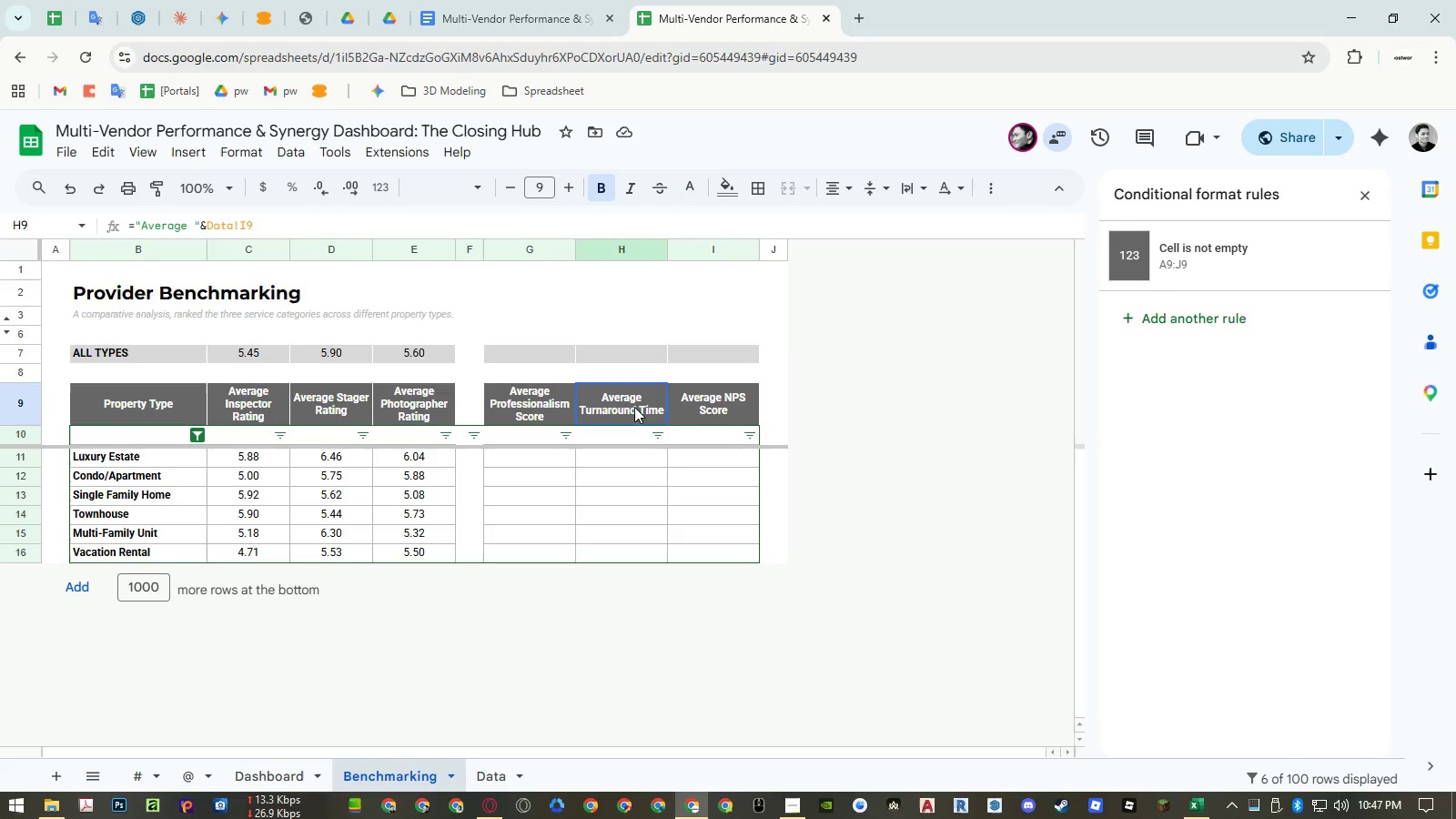 
double_click([634, 407])
 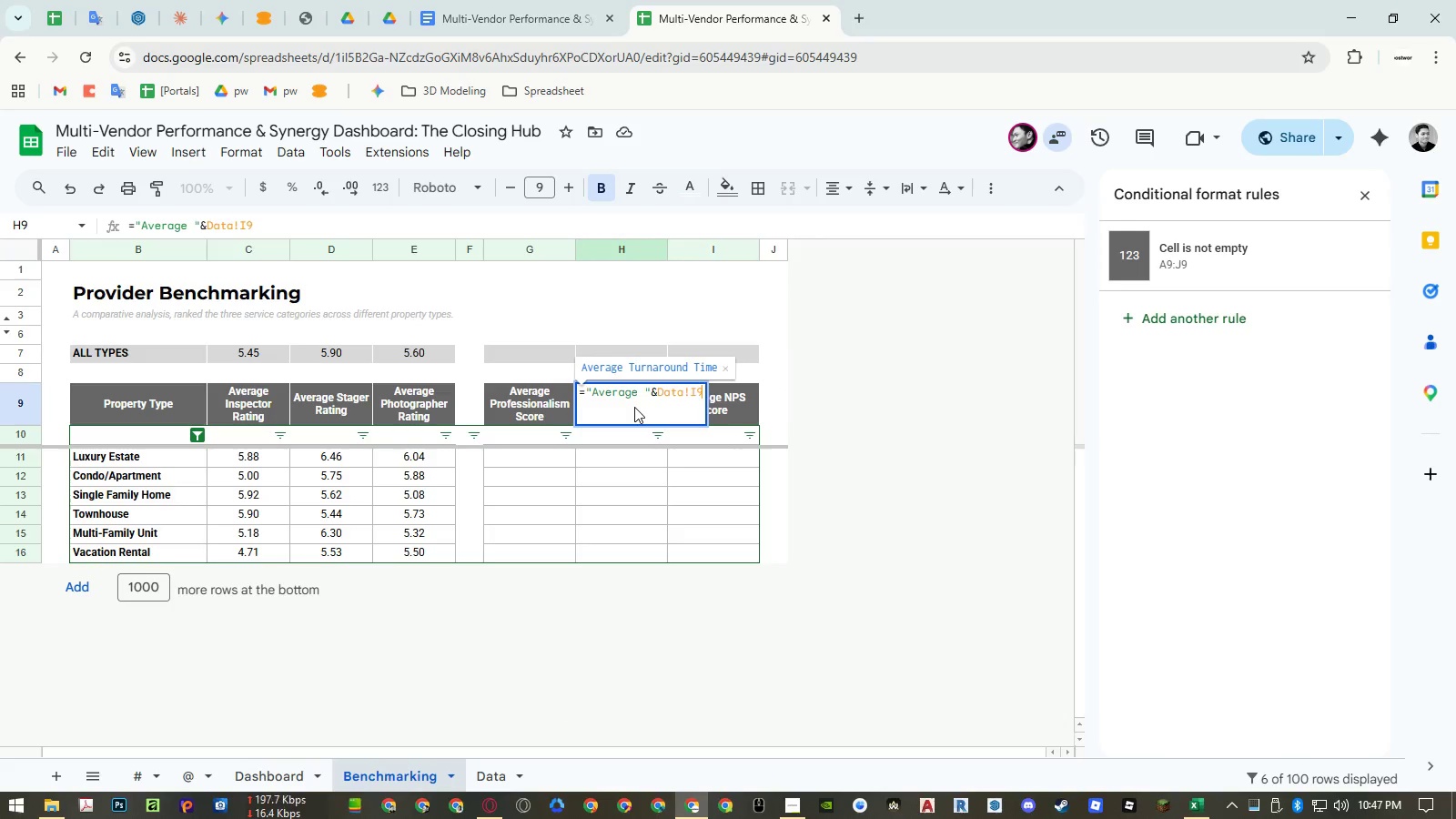 
key(Control+ControlLeft)
 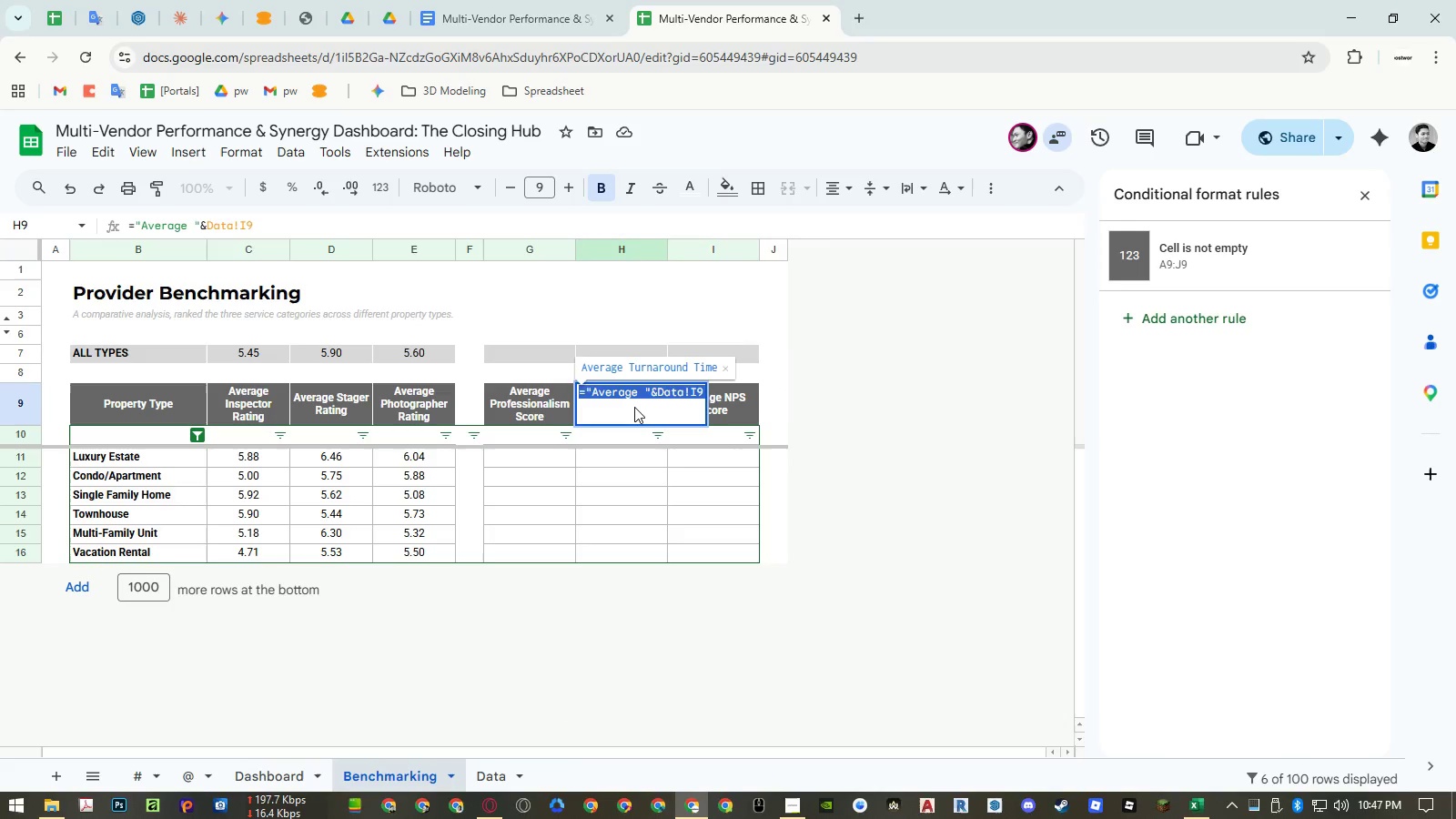 
key(Control+A)
 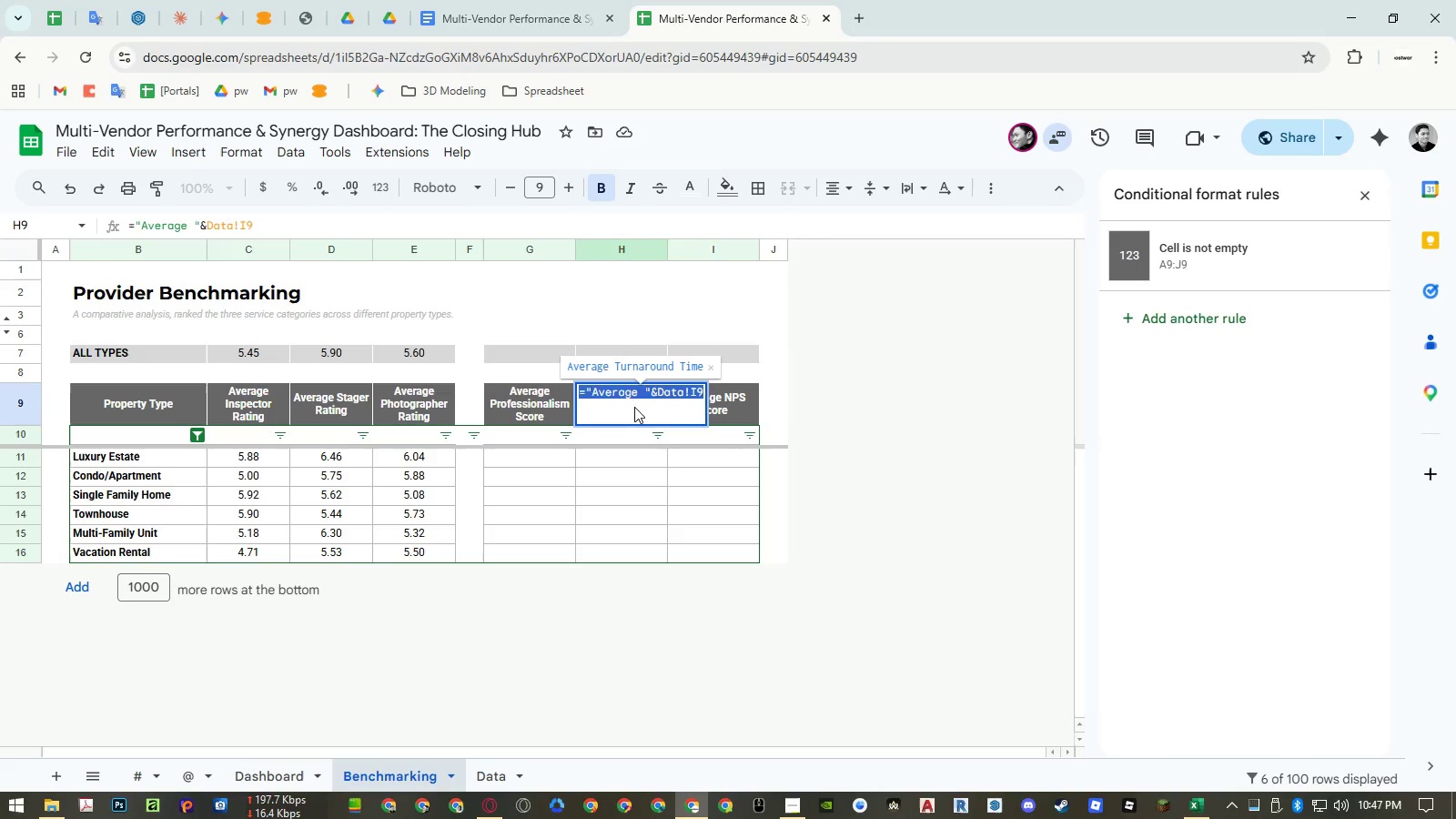 
key(Control+ControlLeft)
 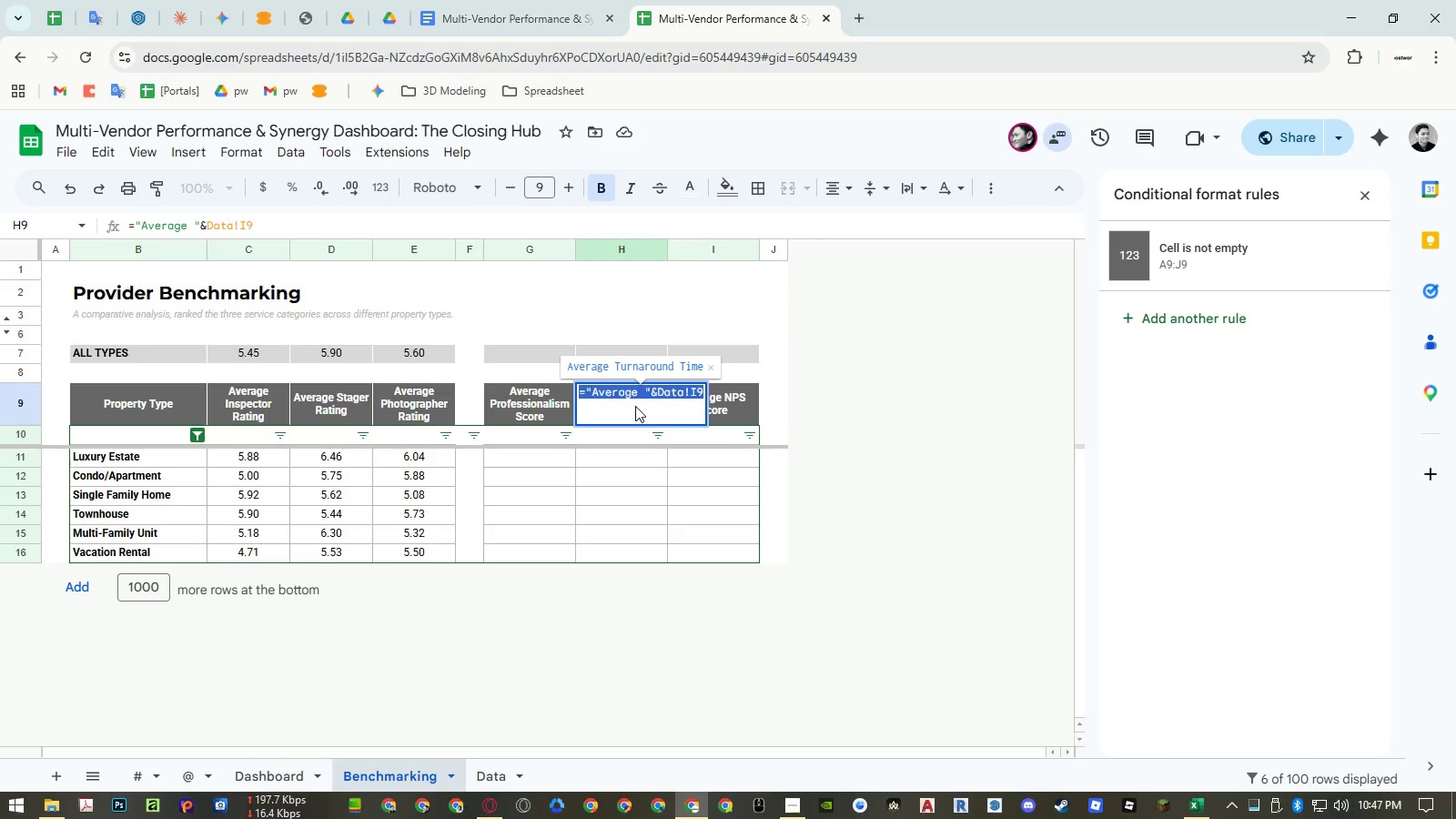 
key(Control+V)
 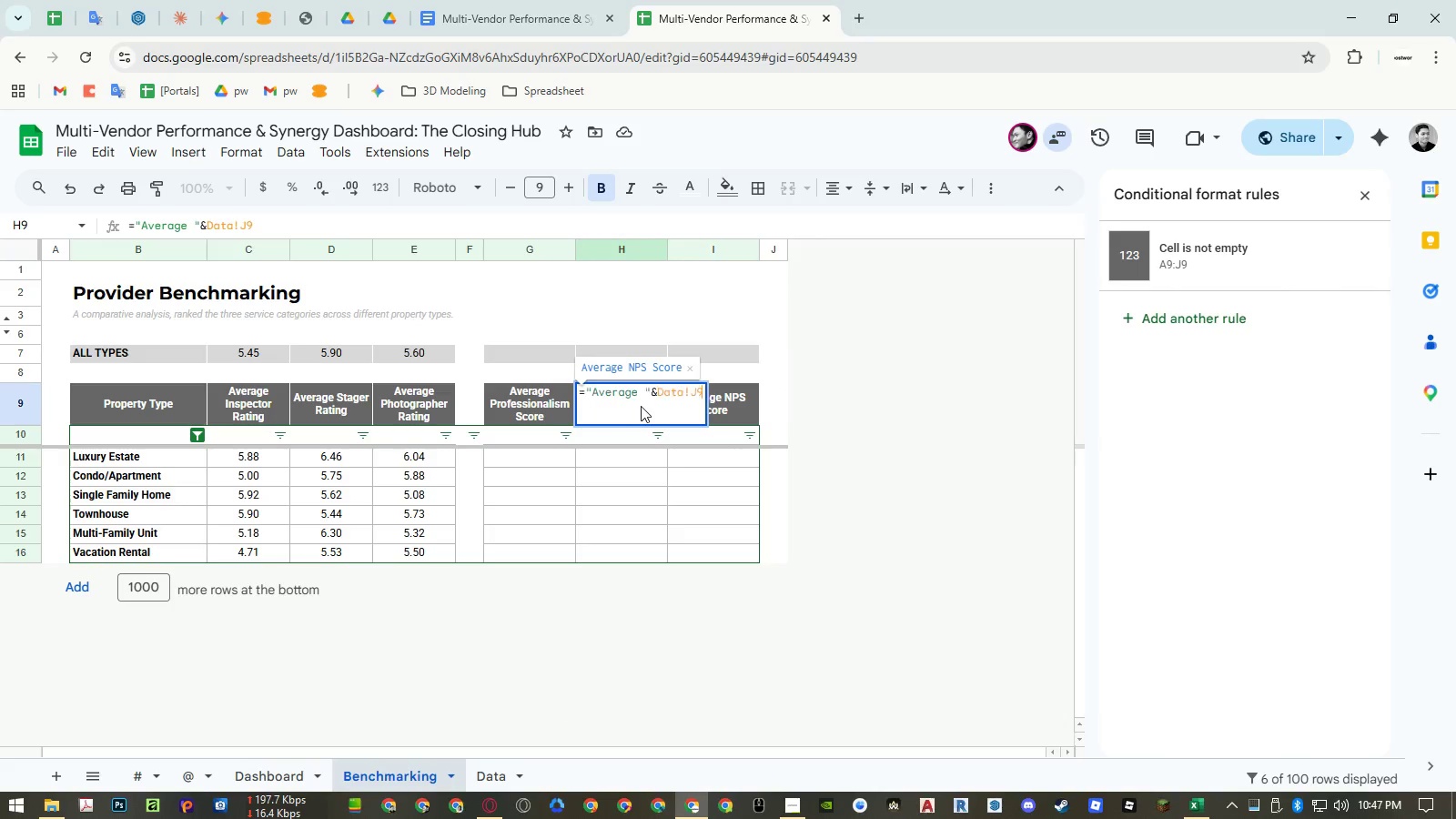 
key(Enter)
 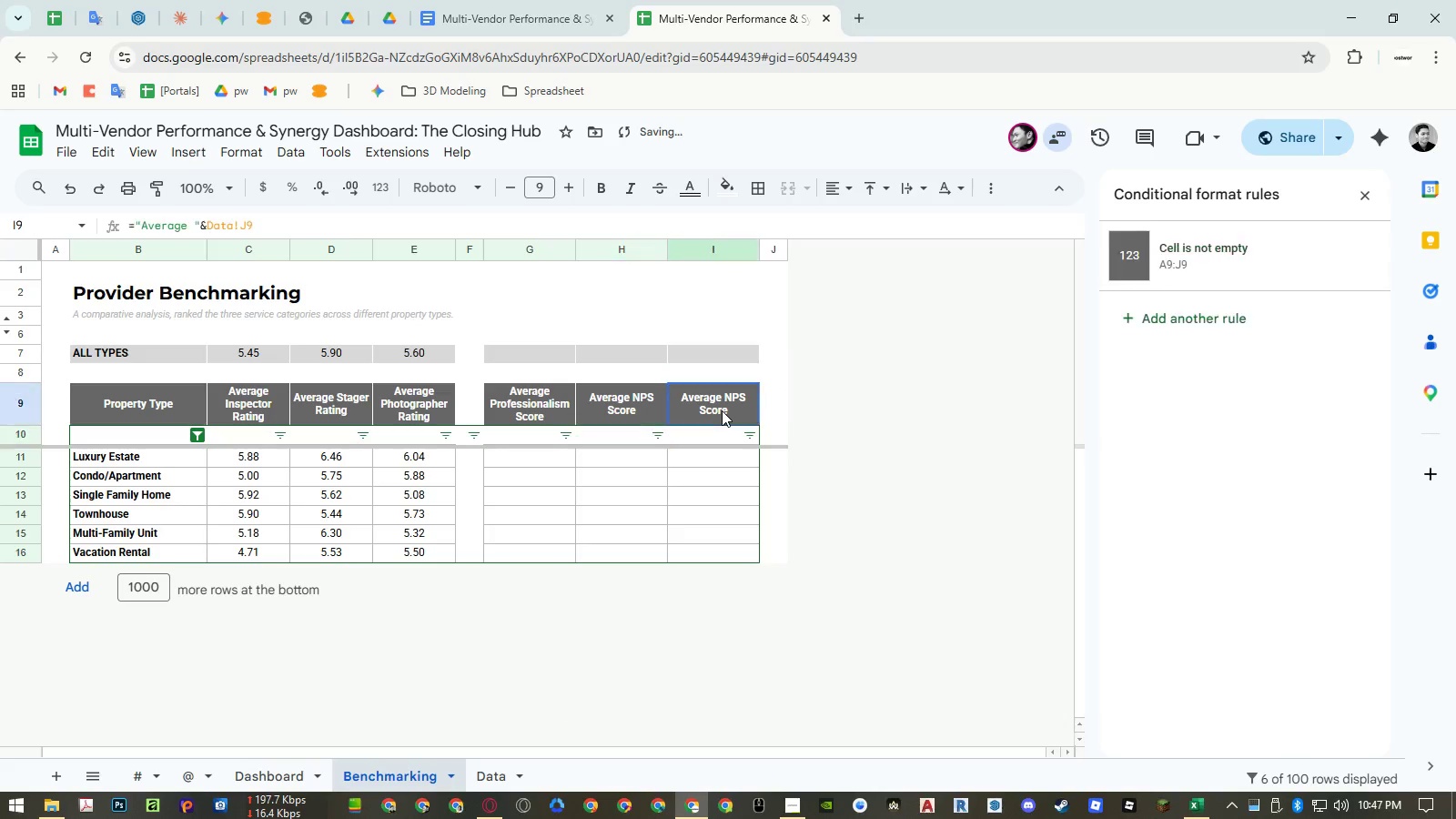 
double_click([722, 410])
 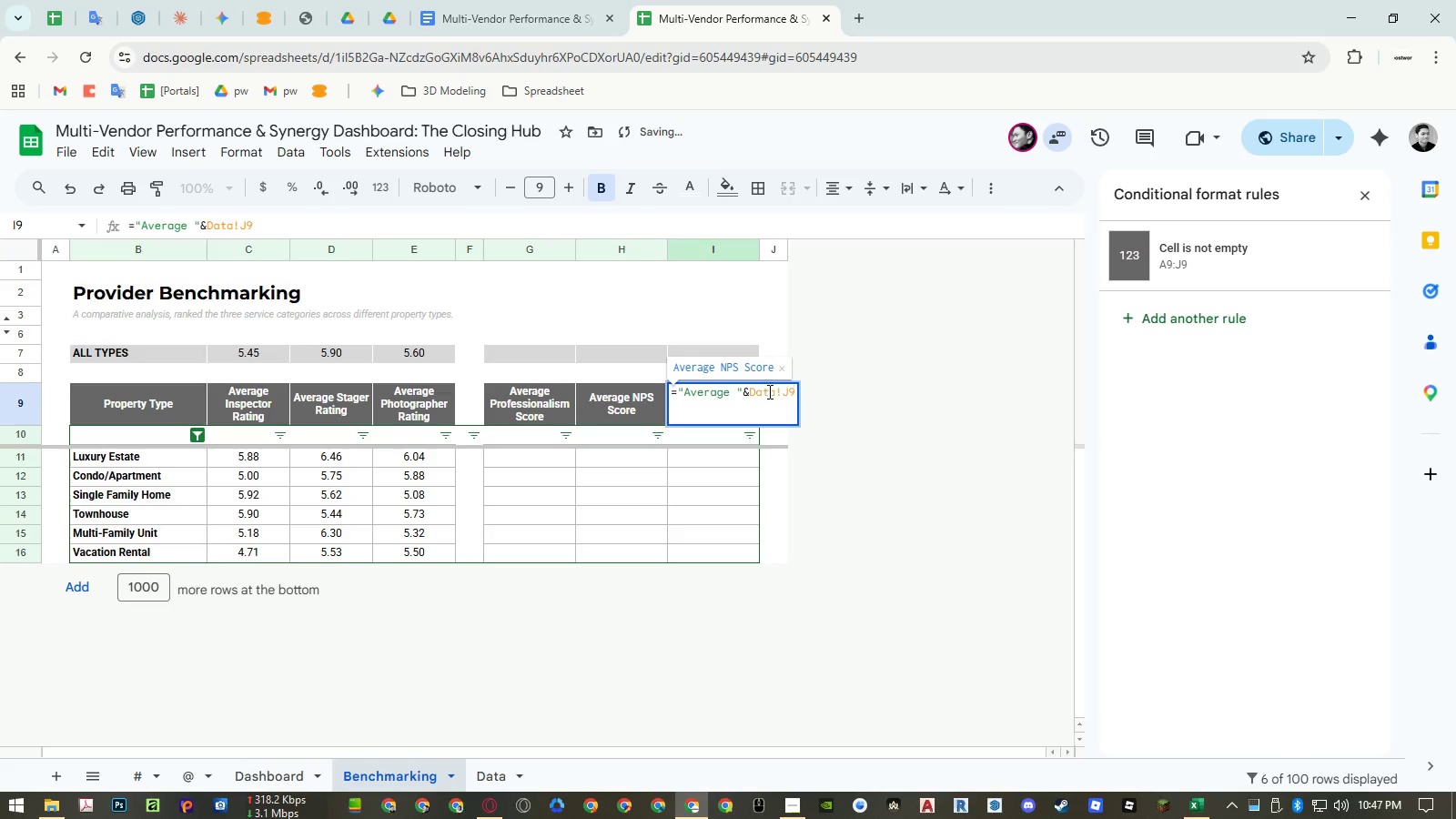 
double_click([769, 389])
 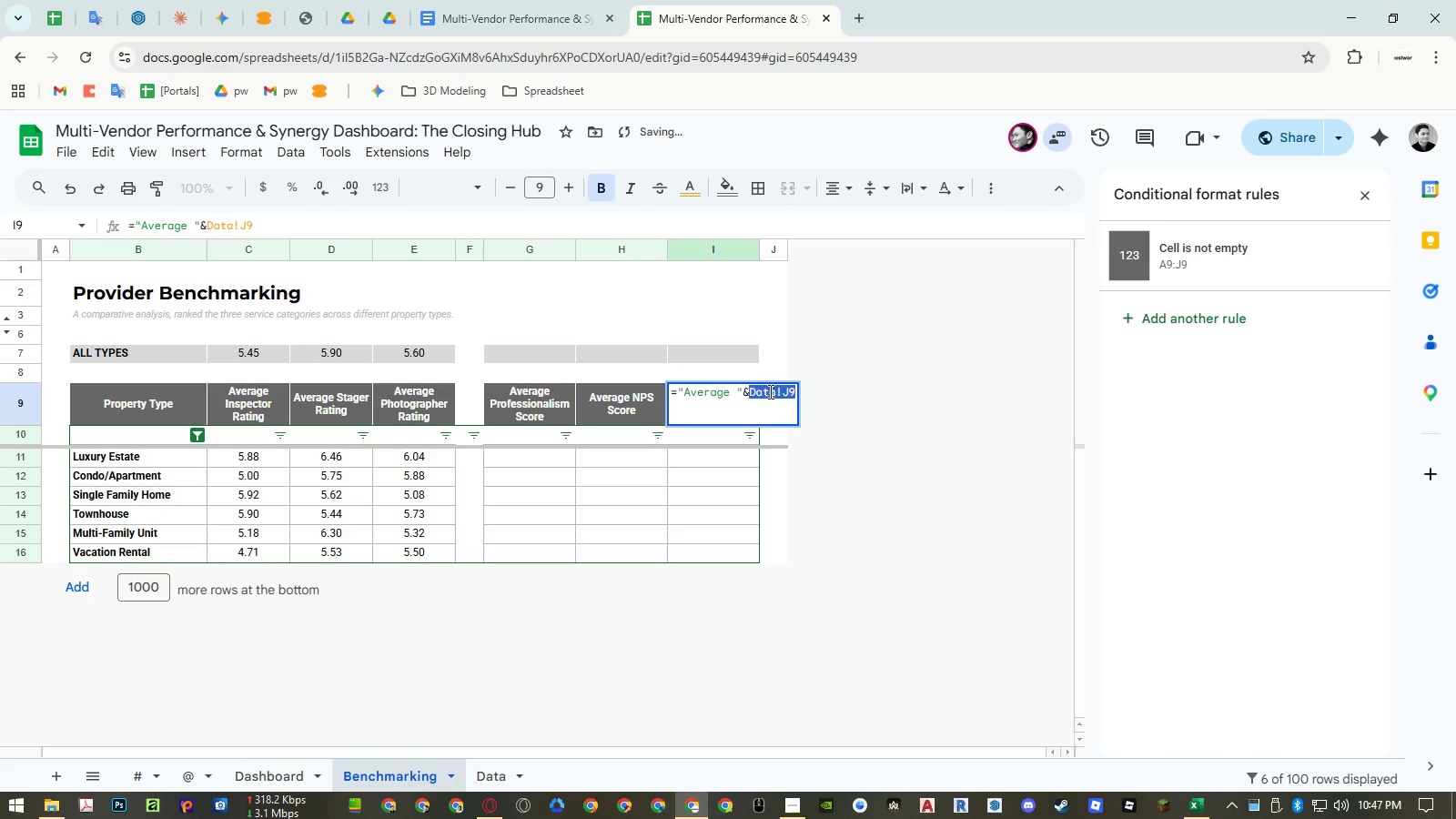 
key(Backspace)
 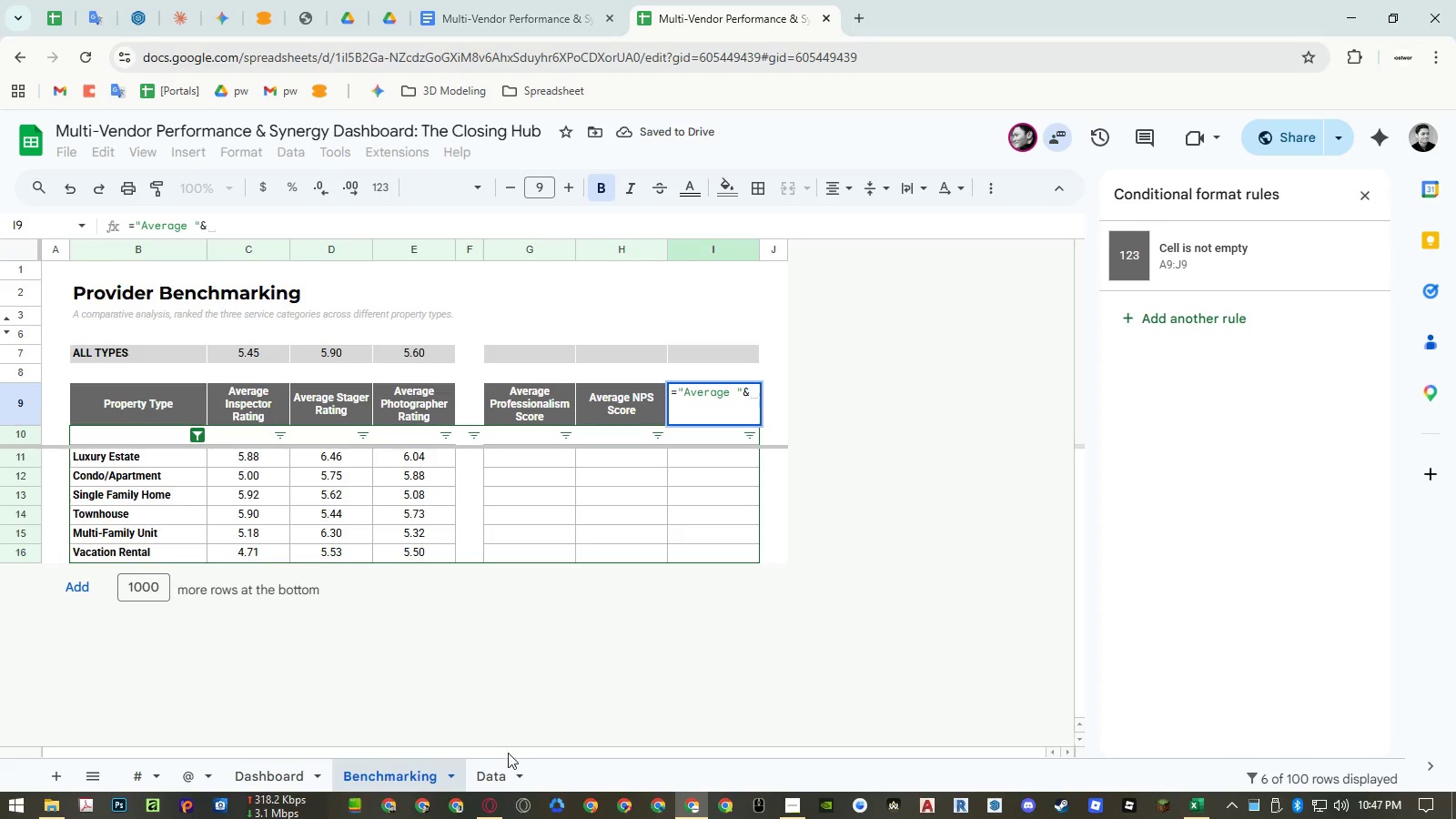 
left_click([495, 773])
 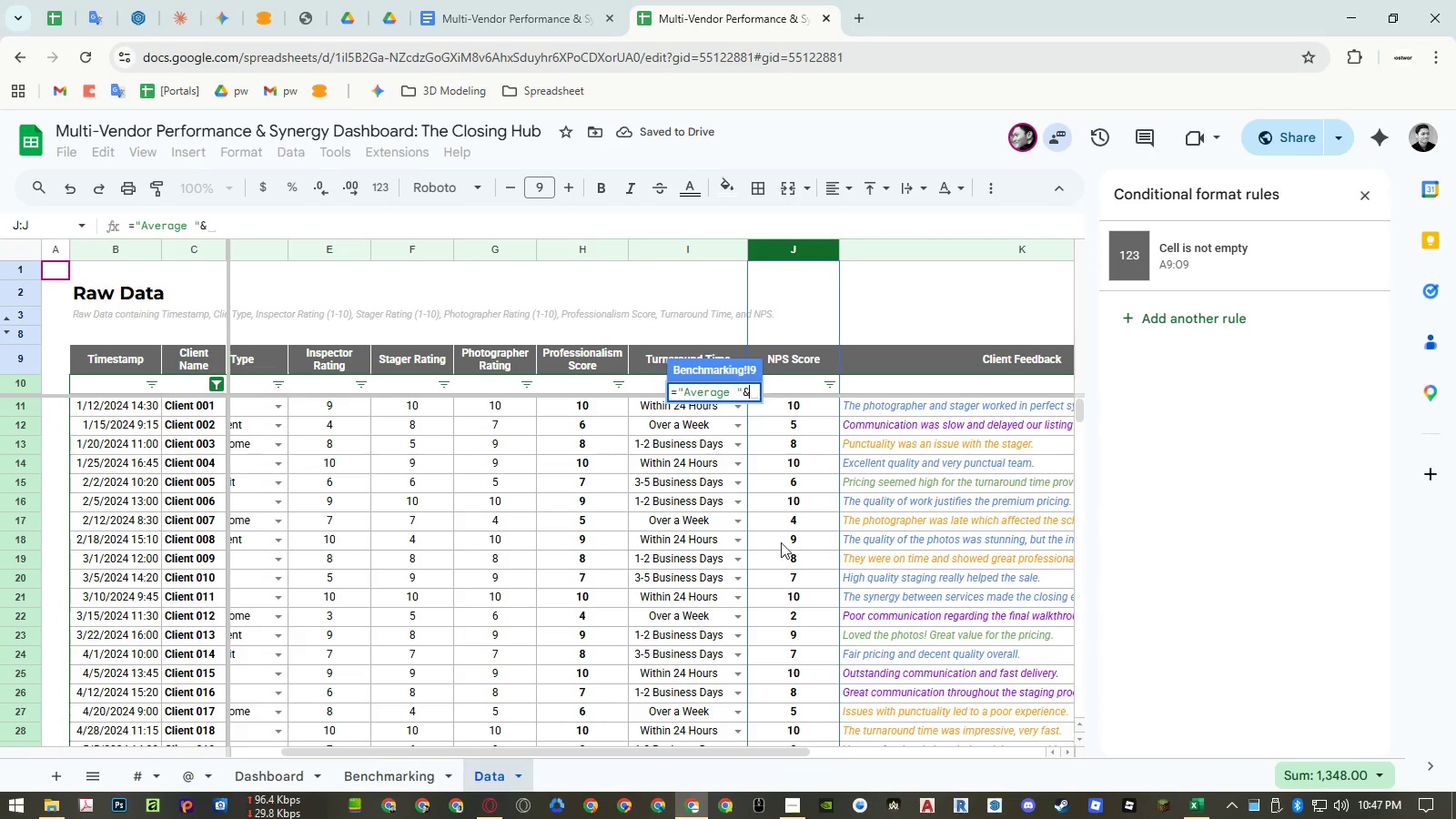 
hold_key(key=ShiftRight, duration=0.67)
scroll: coordinate [769, 458], scroll_direction: down, amount: 6.0
 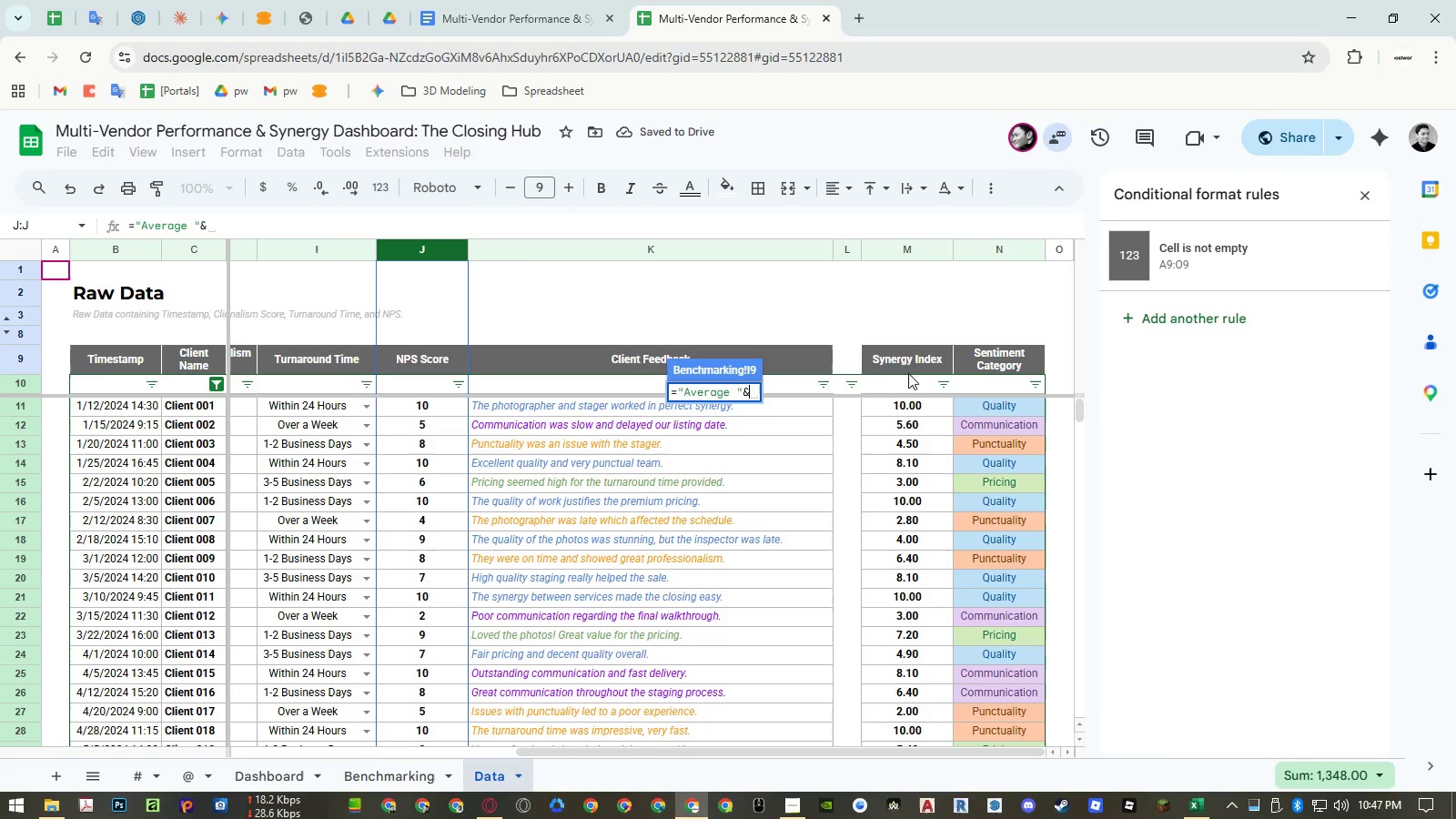 
left_click([909, 360])
 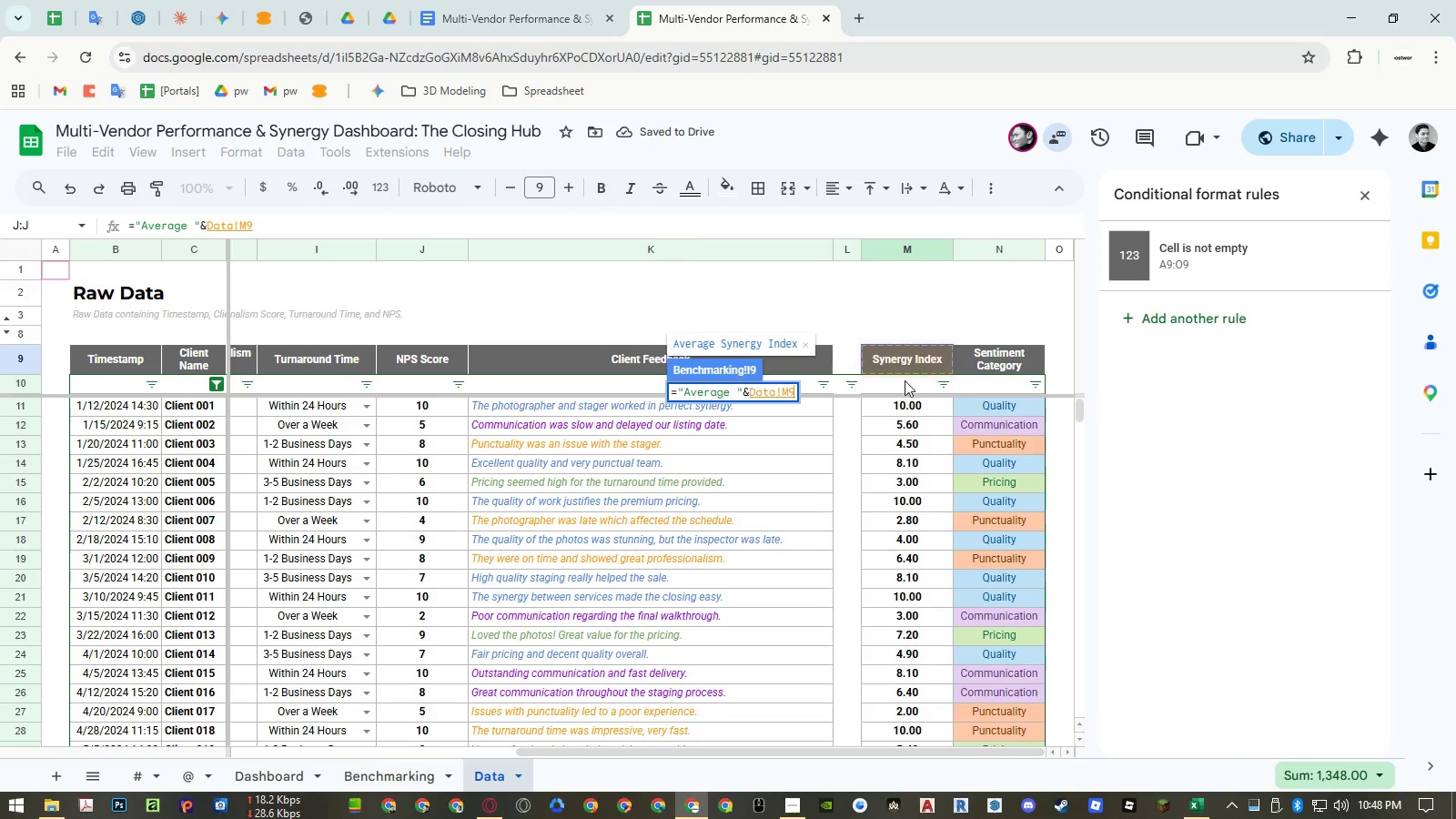 
key(Shift+ShiftRight)
 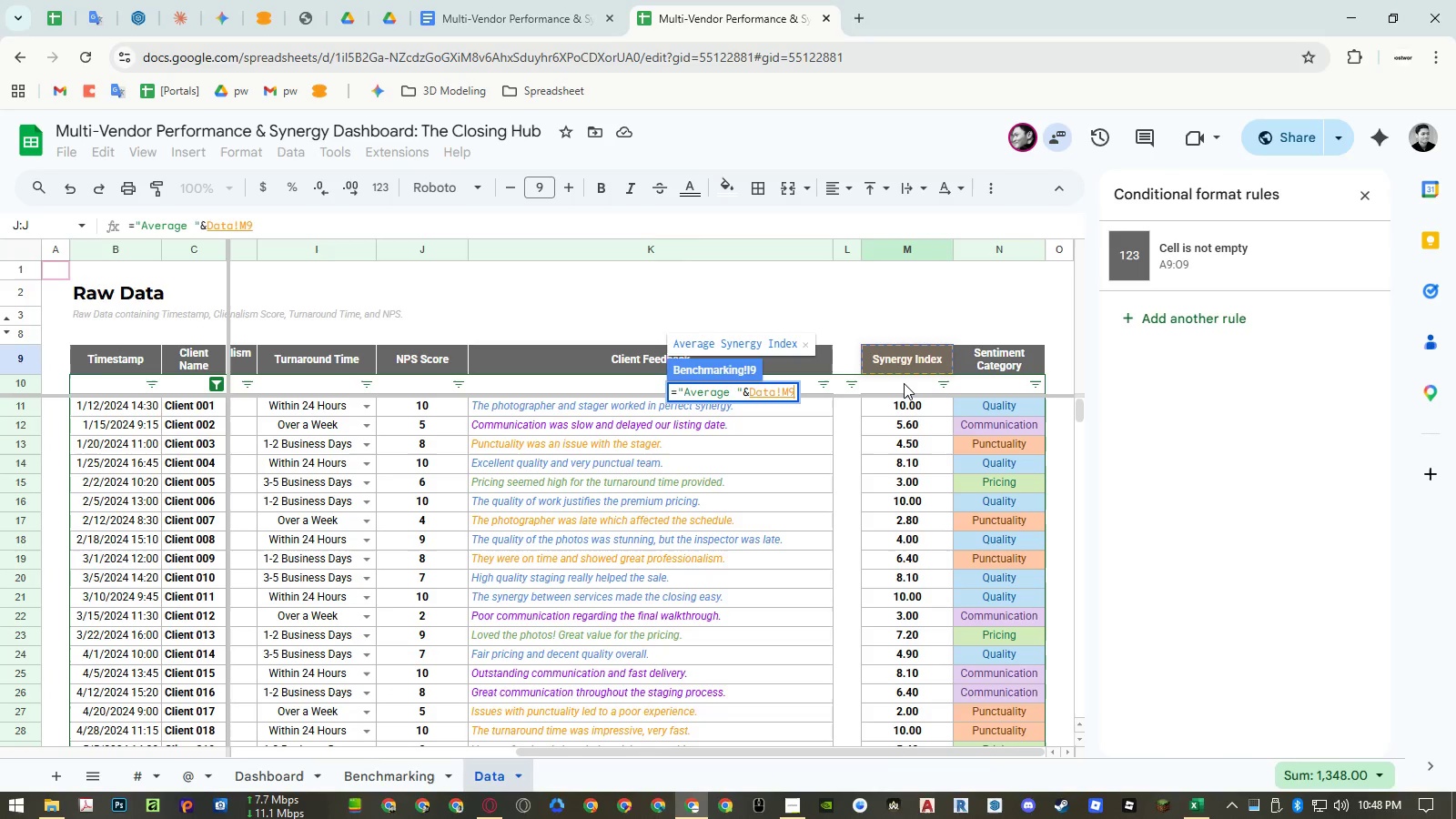 
key(Enter)
 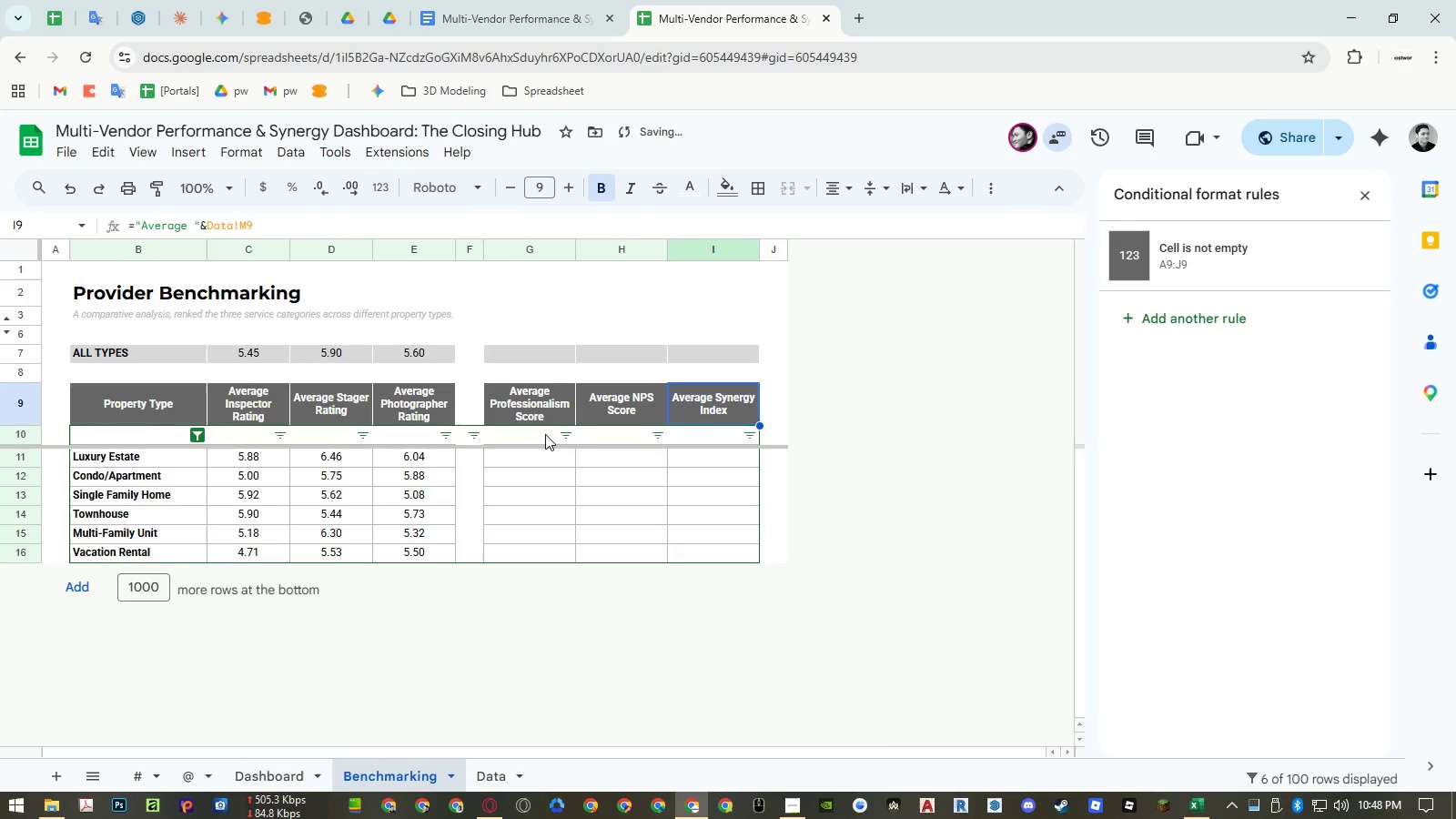 
left_click([545, 434])
 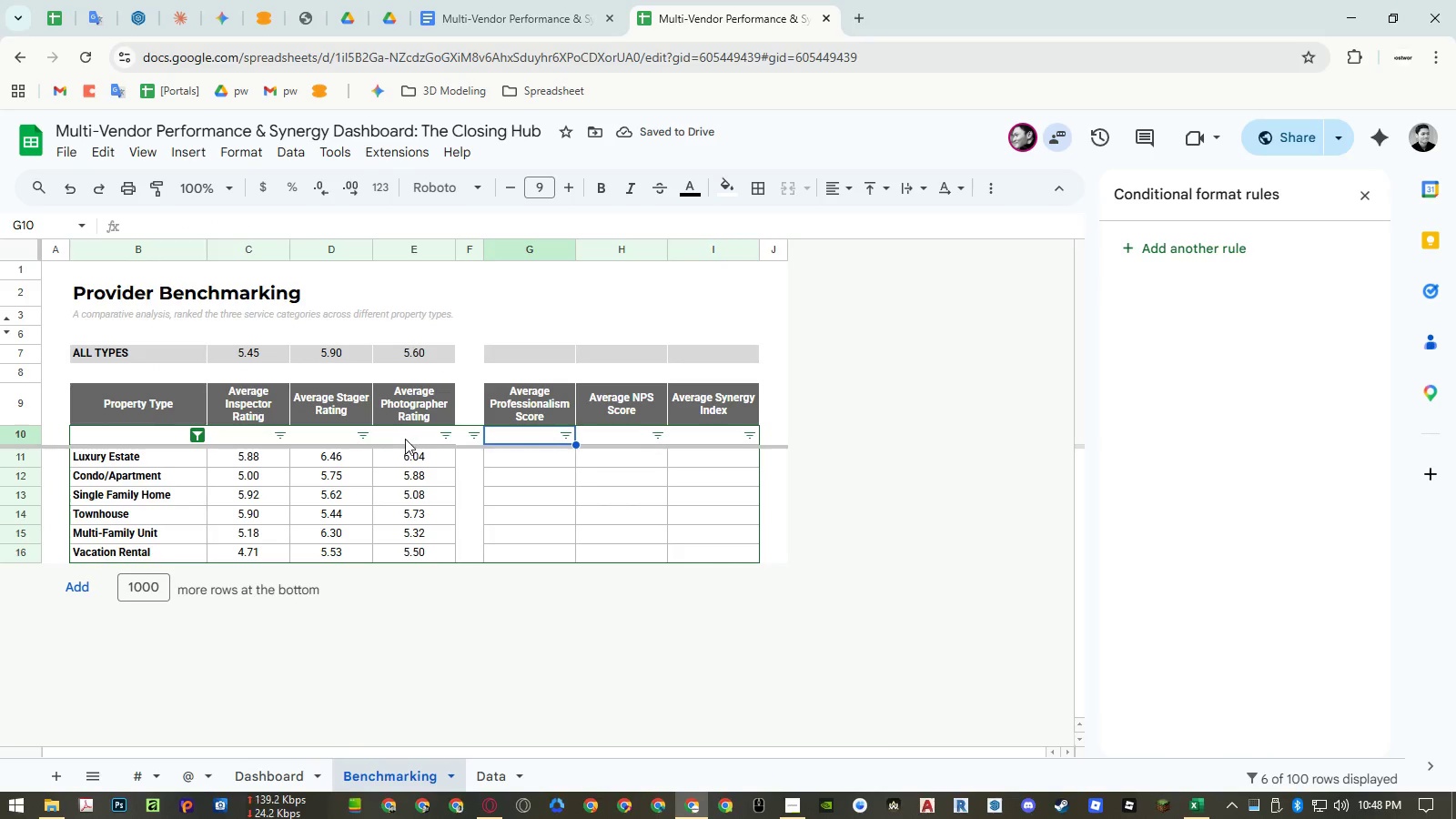 
left_click([405, 439])
 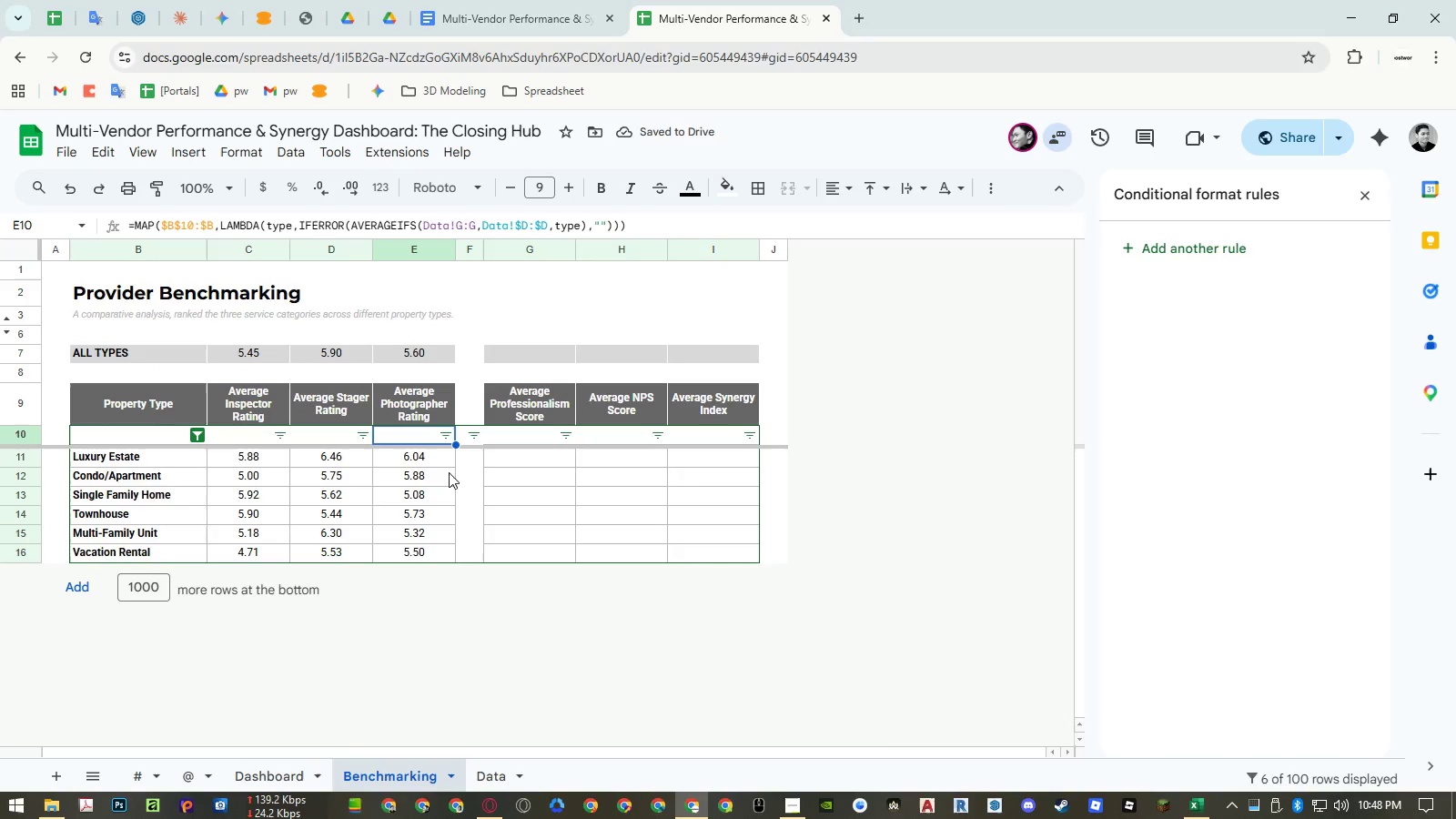 
key(Control+ControlLeft)
 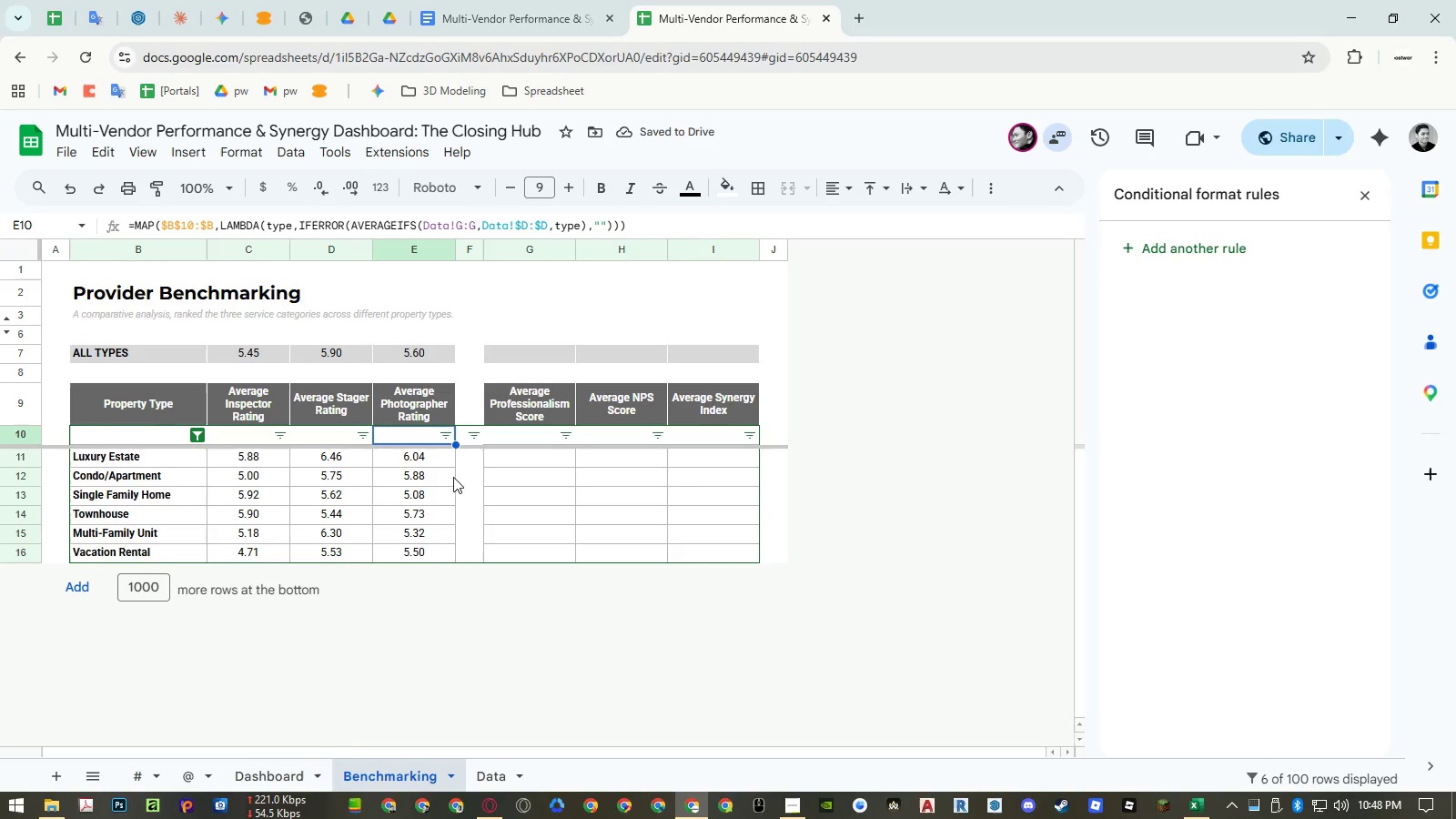 
key(Control+C)
 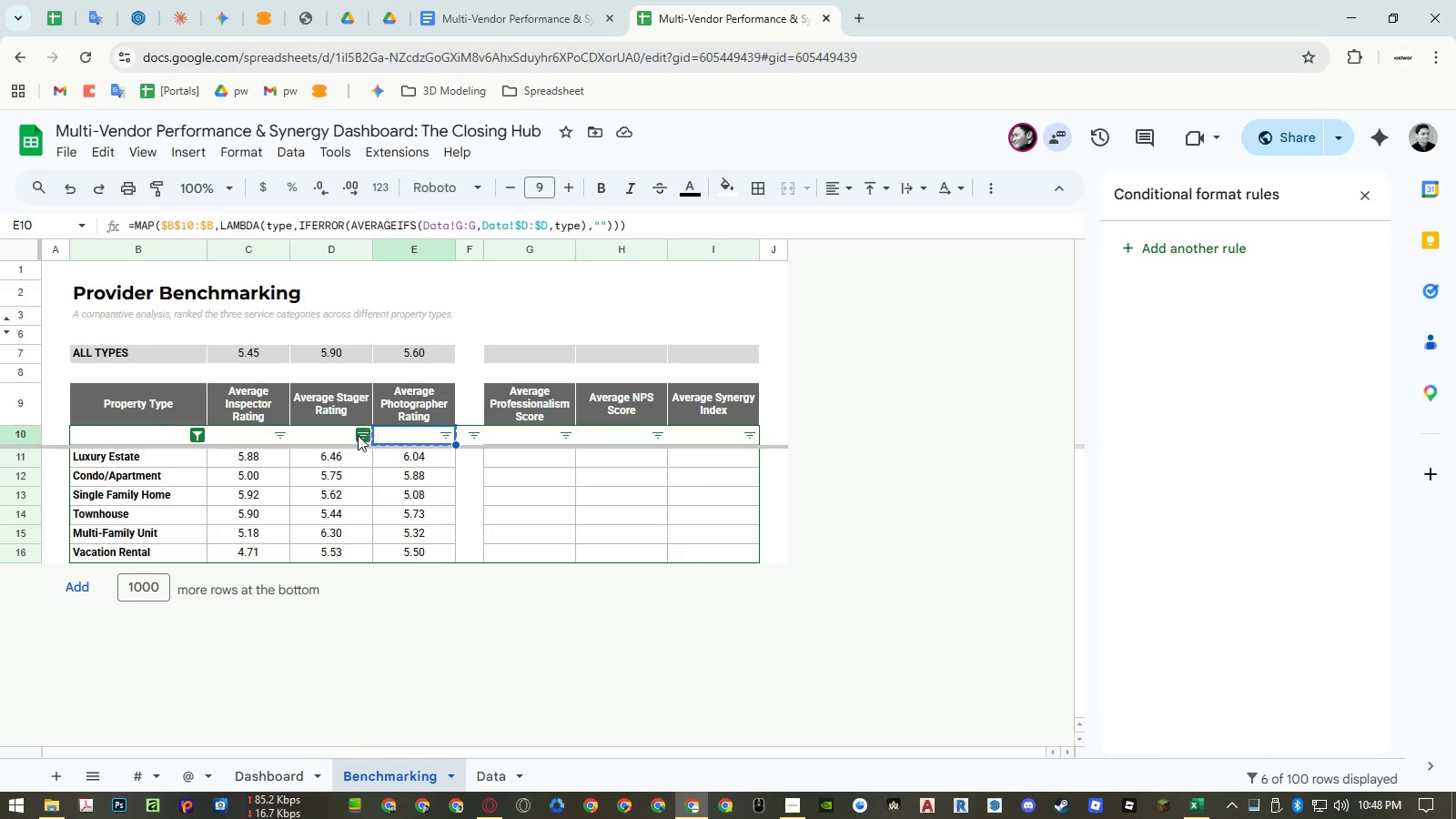 
double_click([419, 435])
 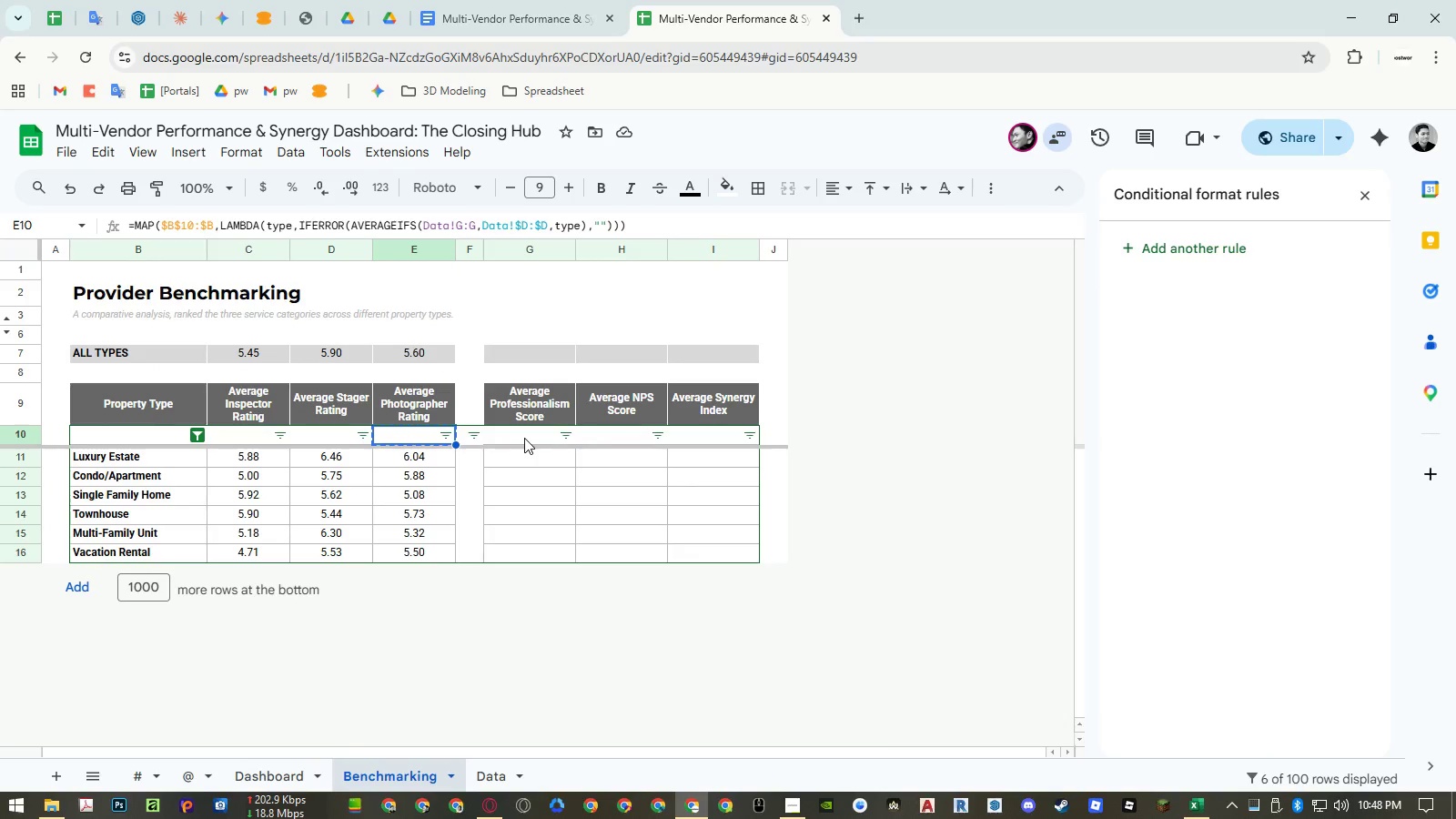 
left_click([524, 438])
 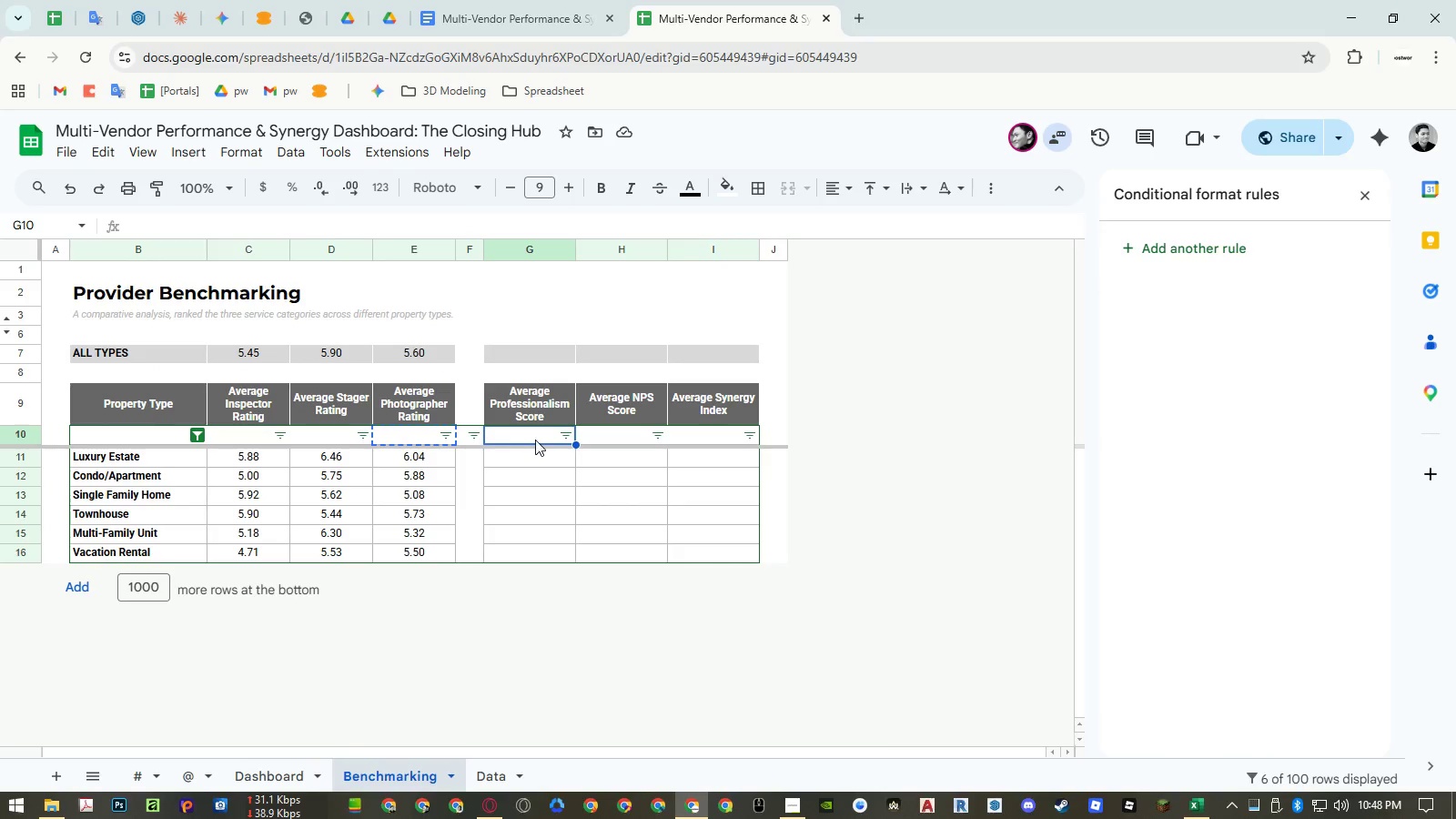 
key(Control+ControlLeft)
 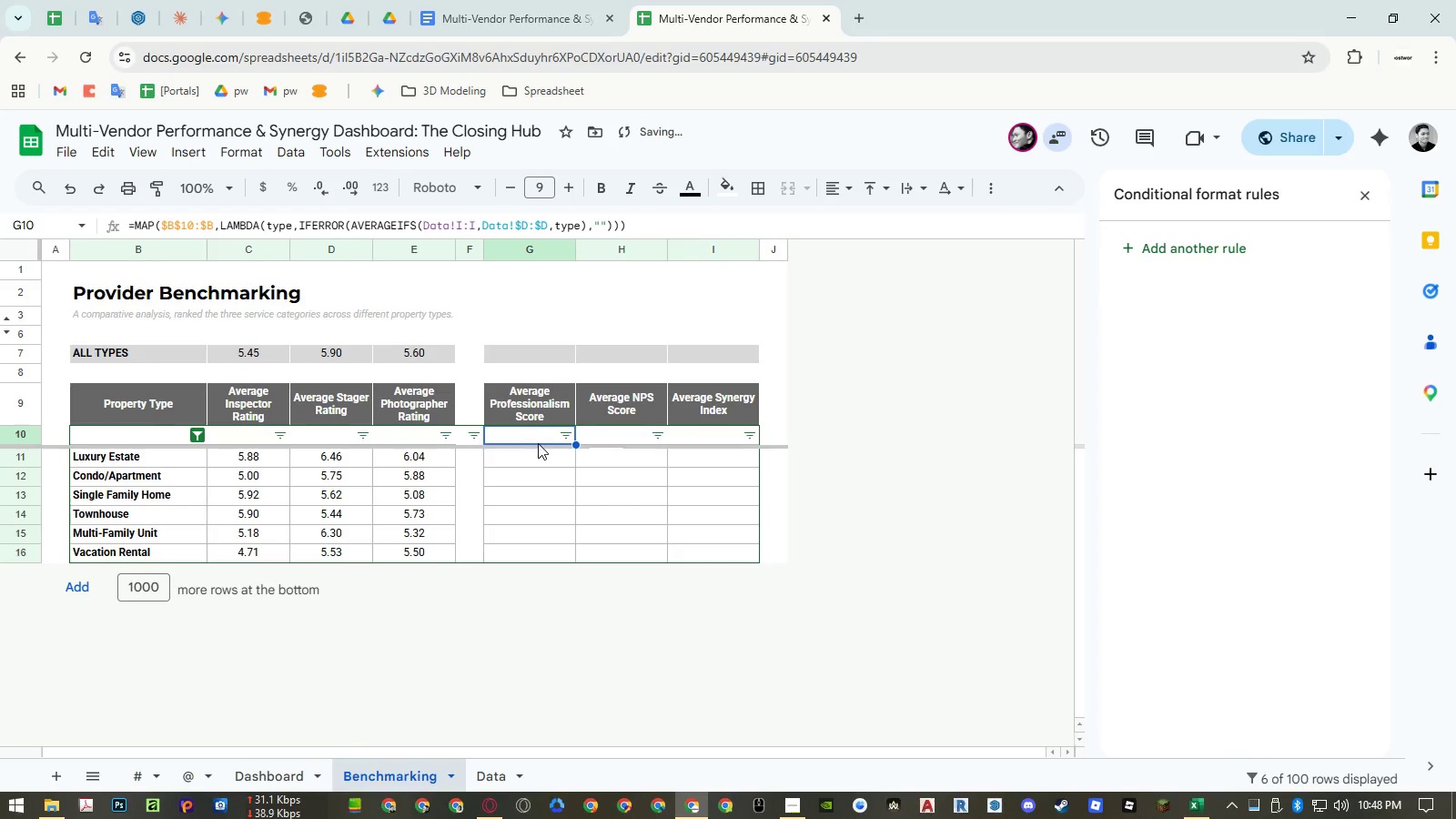 
key(Control+V)
 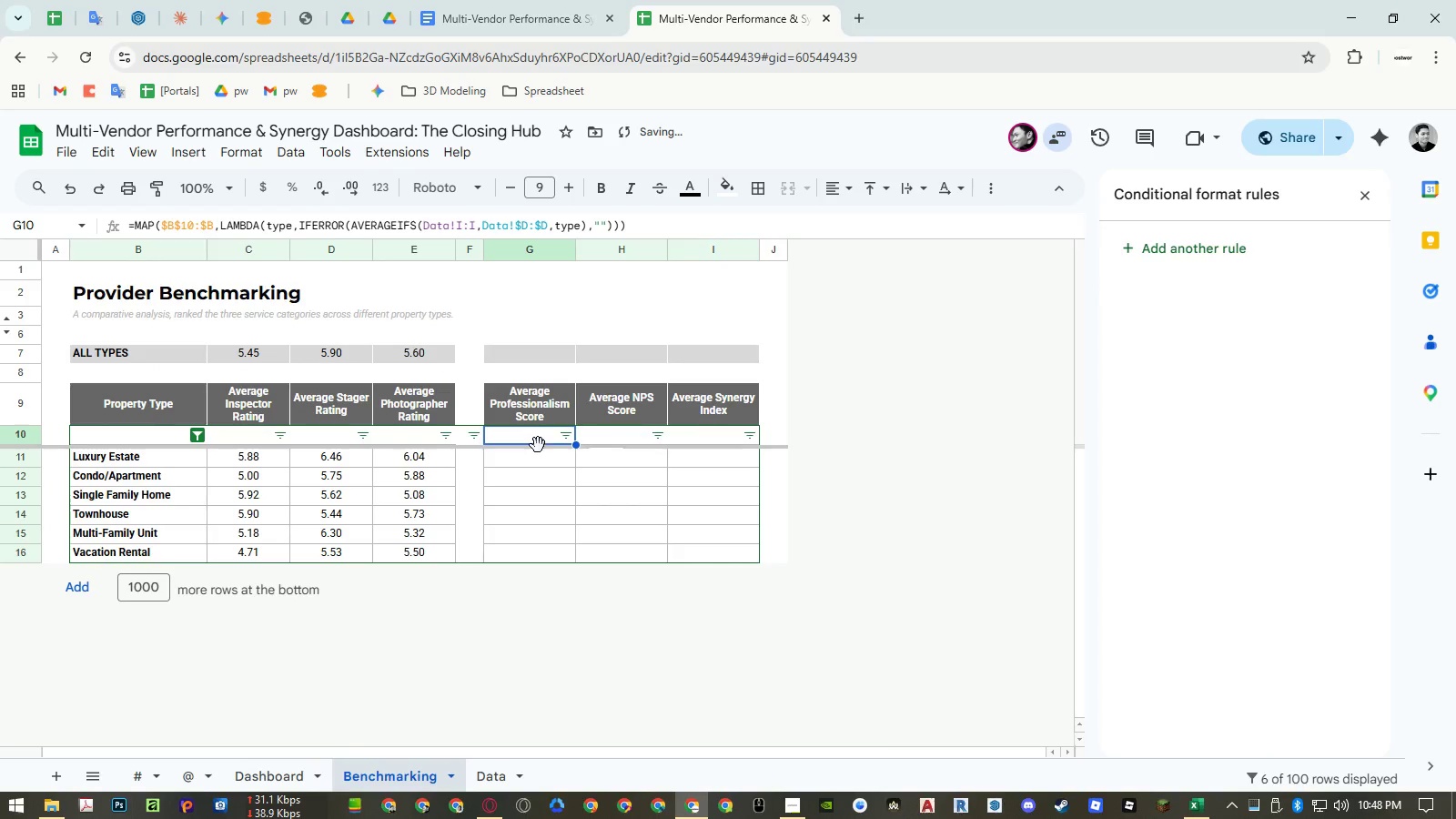 
key(Control+ControlLeft)
 